 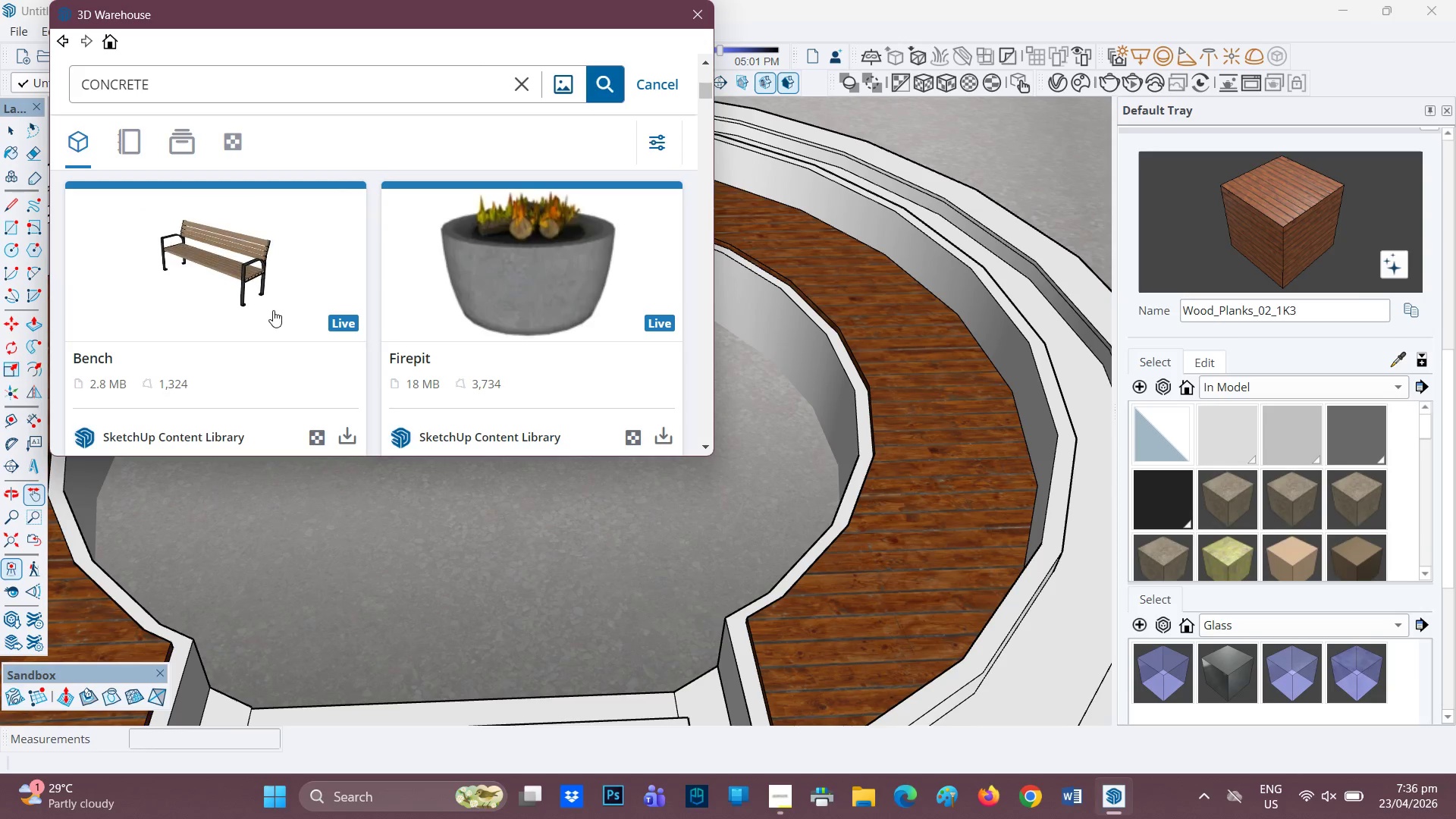 
scroll: coordinate [325, 268], scroll_direction: down, amount: 2.0
 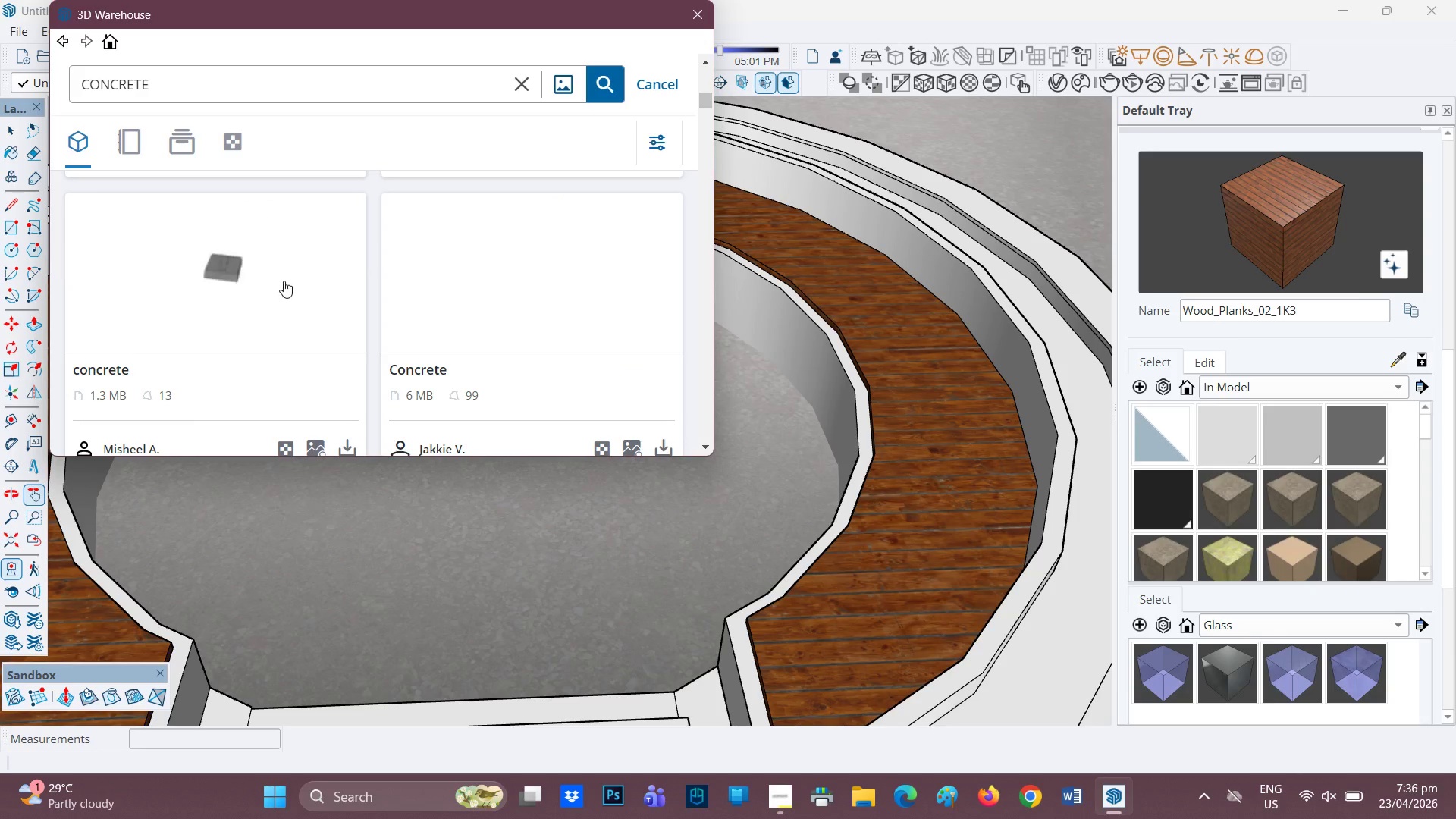 
scroll: coordinate [284, 281], scroll_direction: up, amount: 1.0
 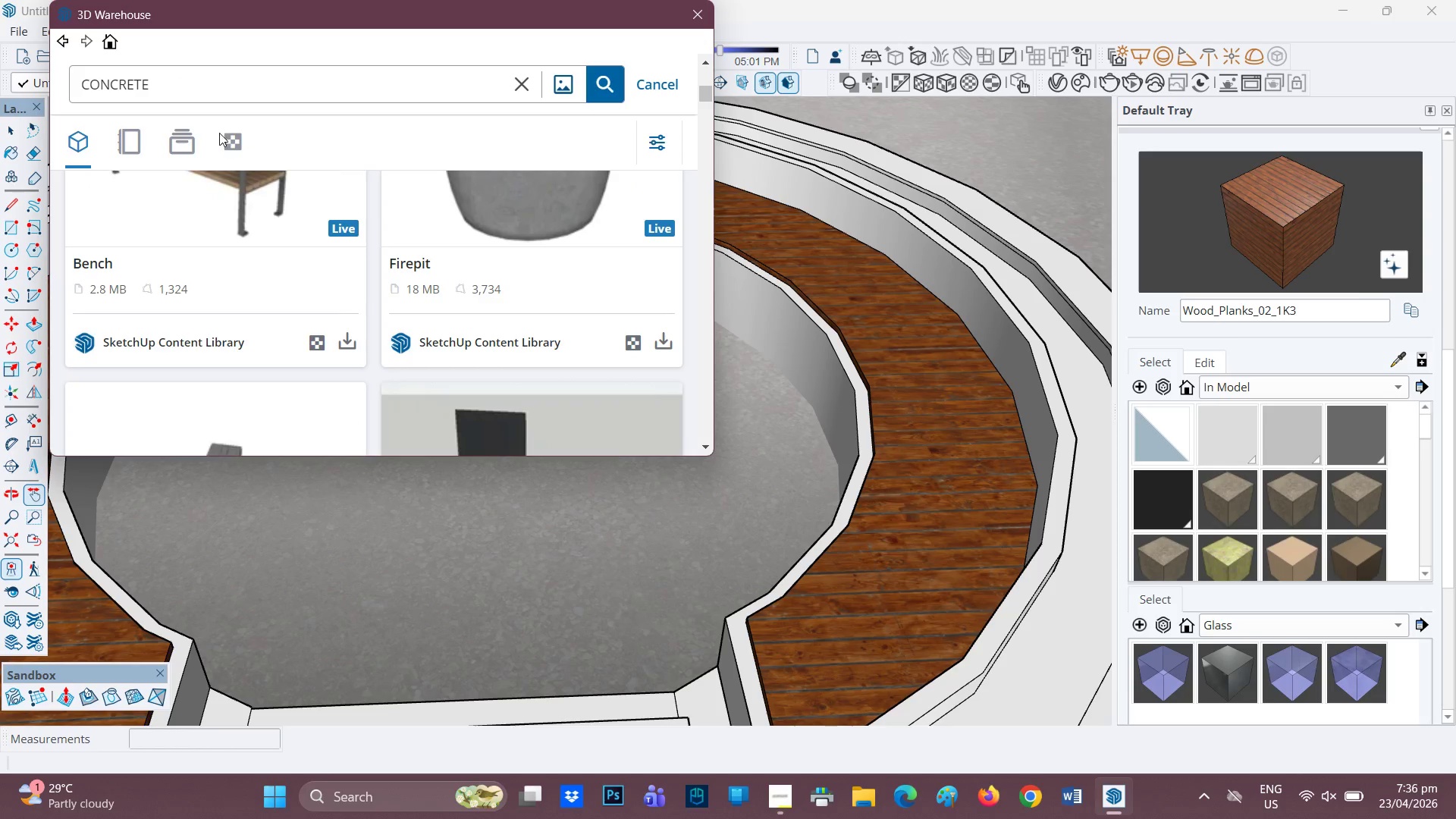 
left_click([230, 137])
 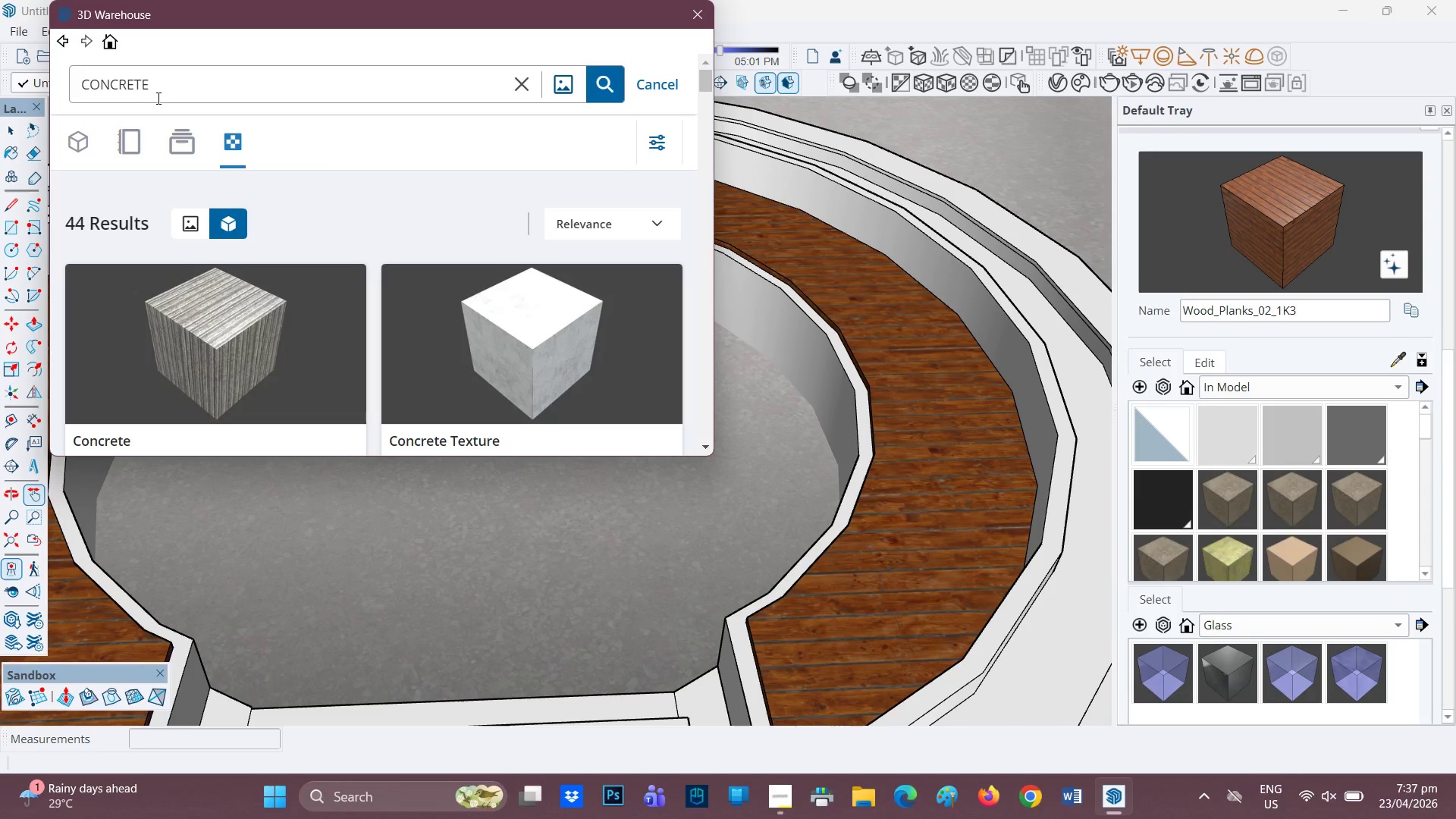 
wait(59.77)
 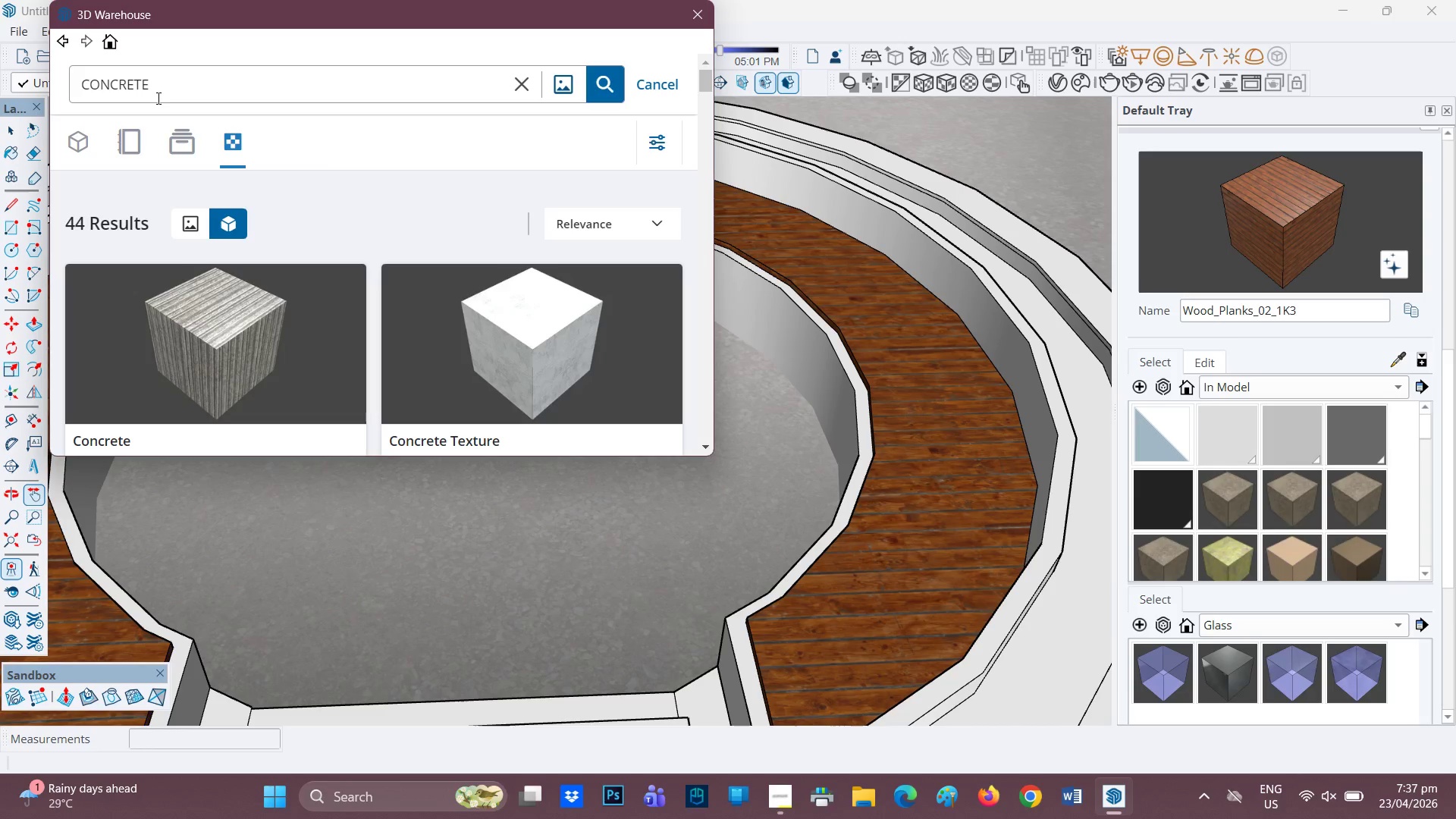 
scroll: coordinate [283, 297], scroll_direction: down, amount: 15.0
 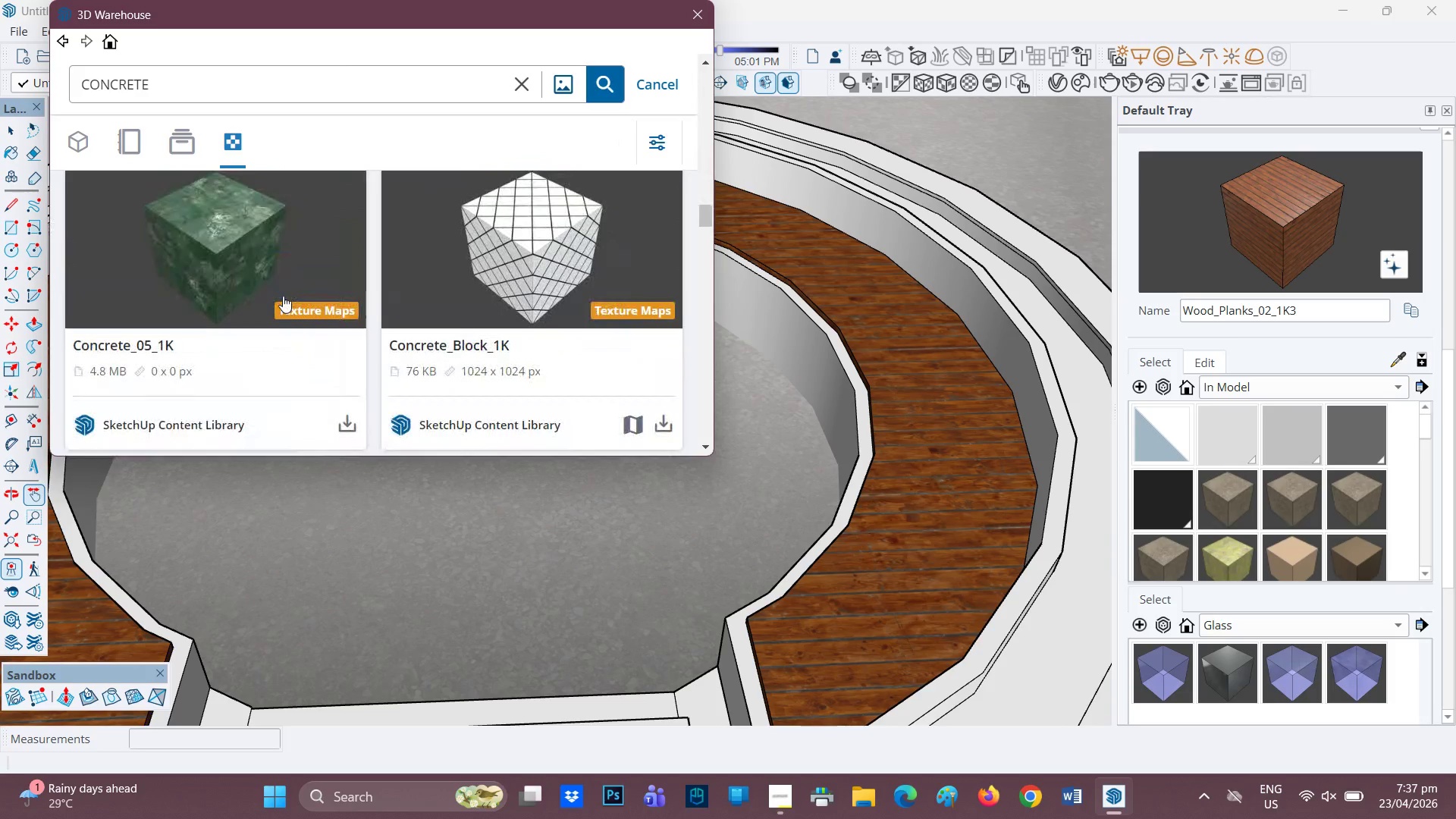 
scroll: coordinate [283, 296], scroll_direction: none, amount: 0.0
 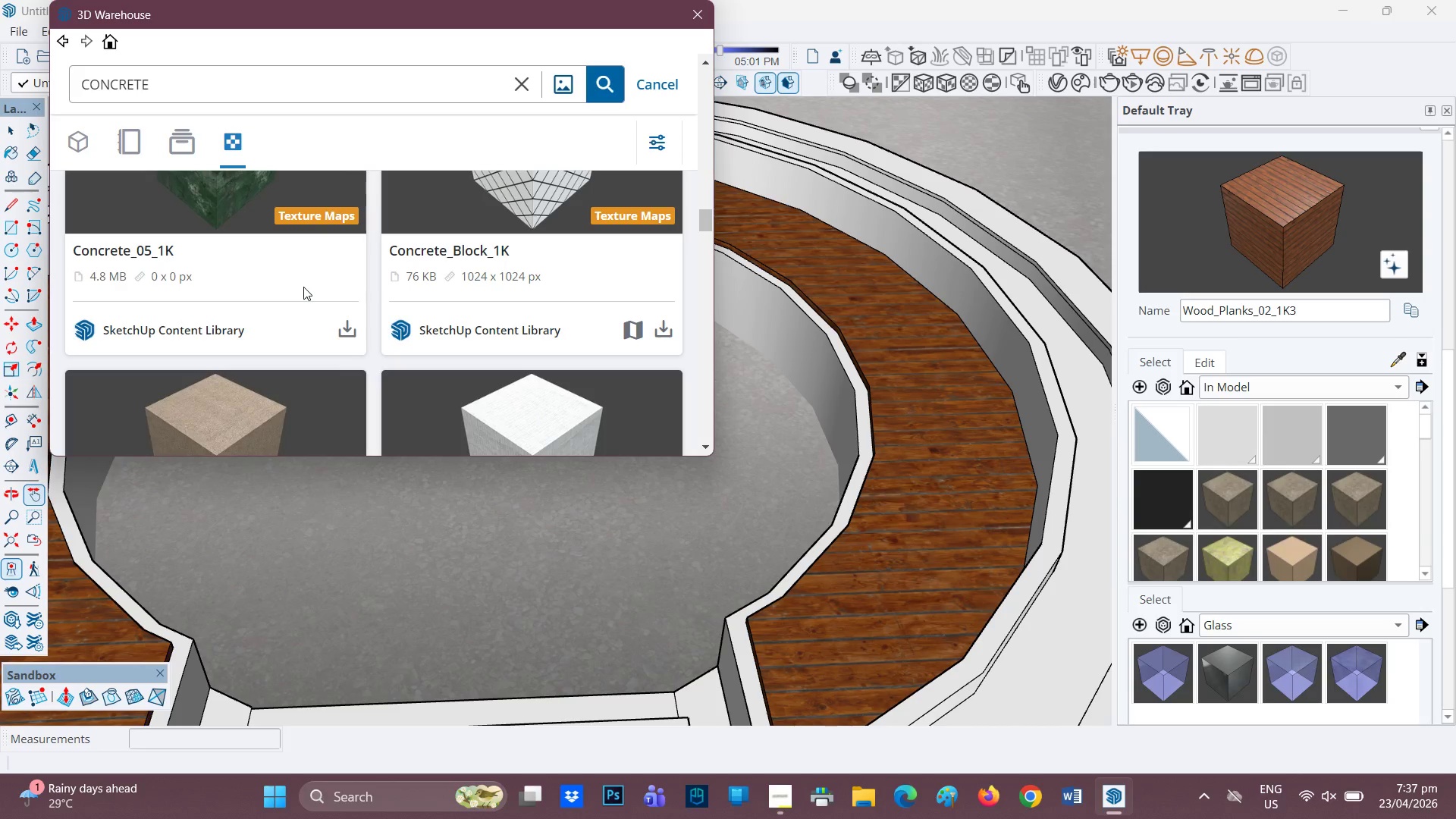 
wait(5.65)
 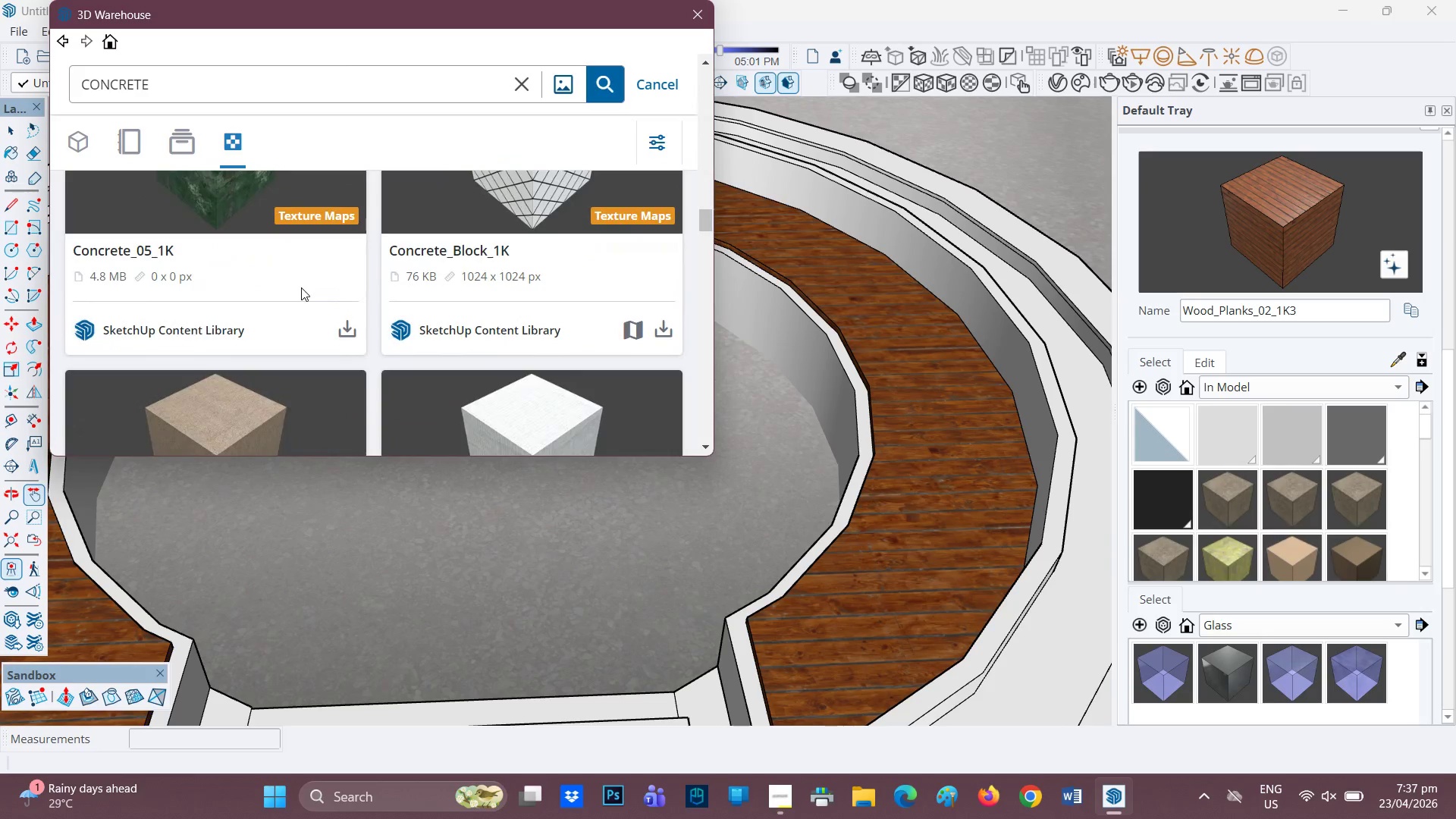 
scroll: coordinate [524, 259], scroll_direction: down, amount: 3.0
 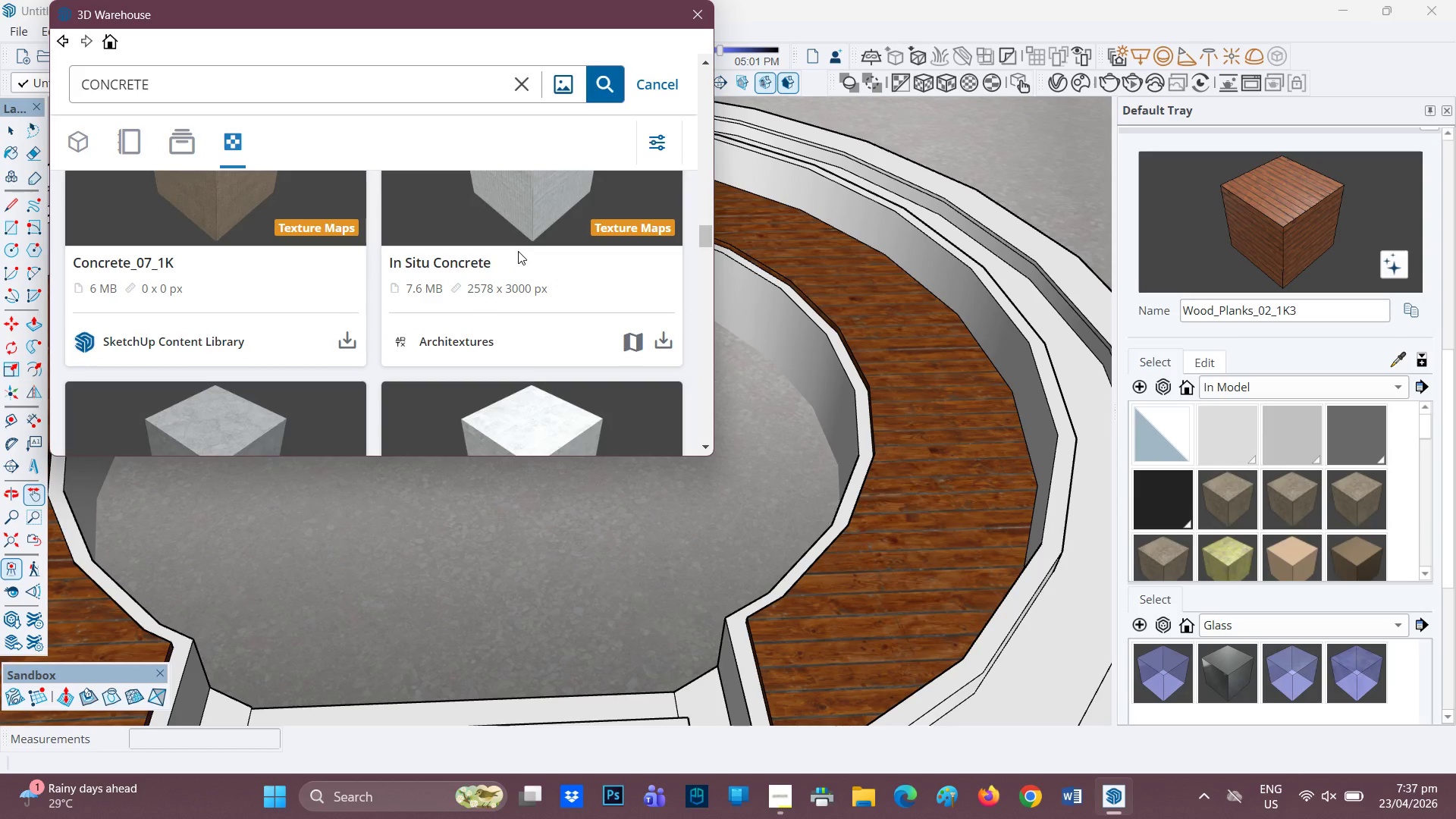 
scroll: coordinate [518, 251], scroll_direction: none, amount: 0.0
 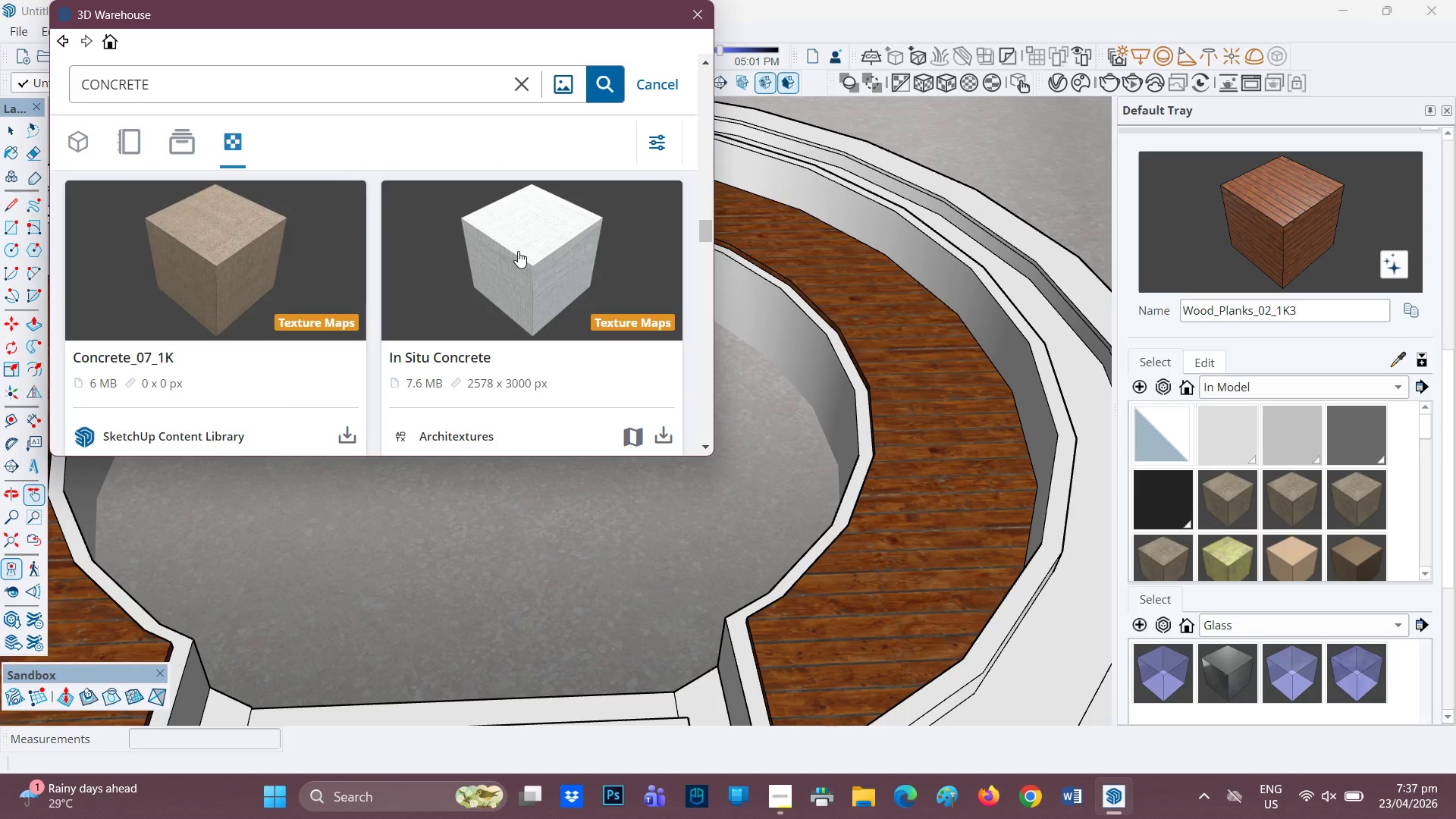 
scroll: coordinate [487, 297], scroll_direction: down, amount: 6.0
 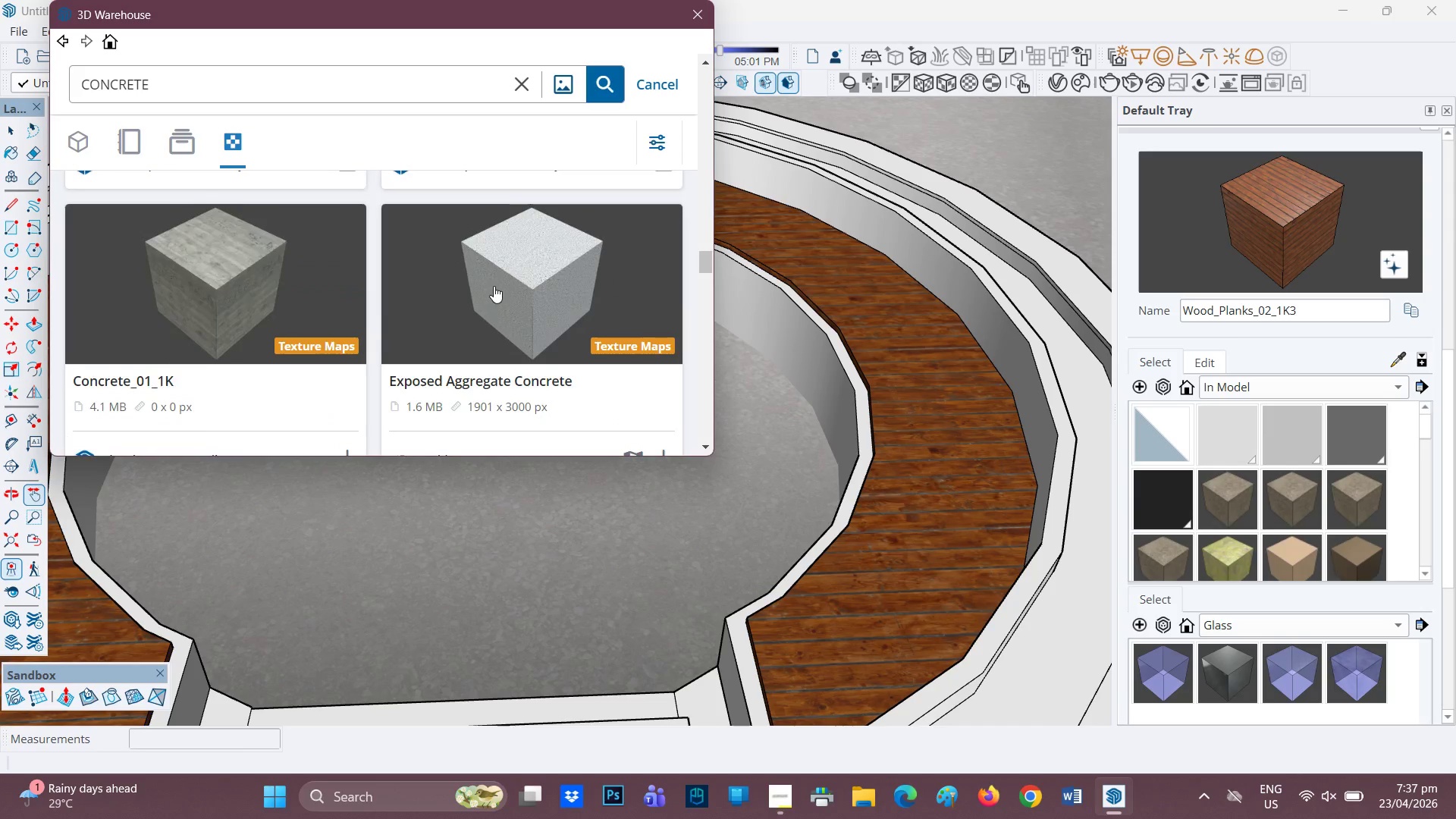 
scroll: coordinate [494, 286], scroll_direction: none, amount: 0.0
 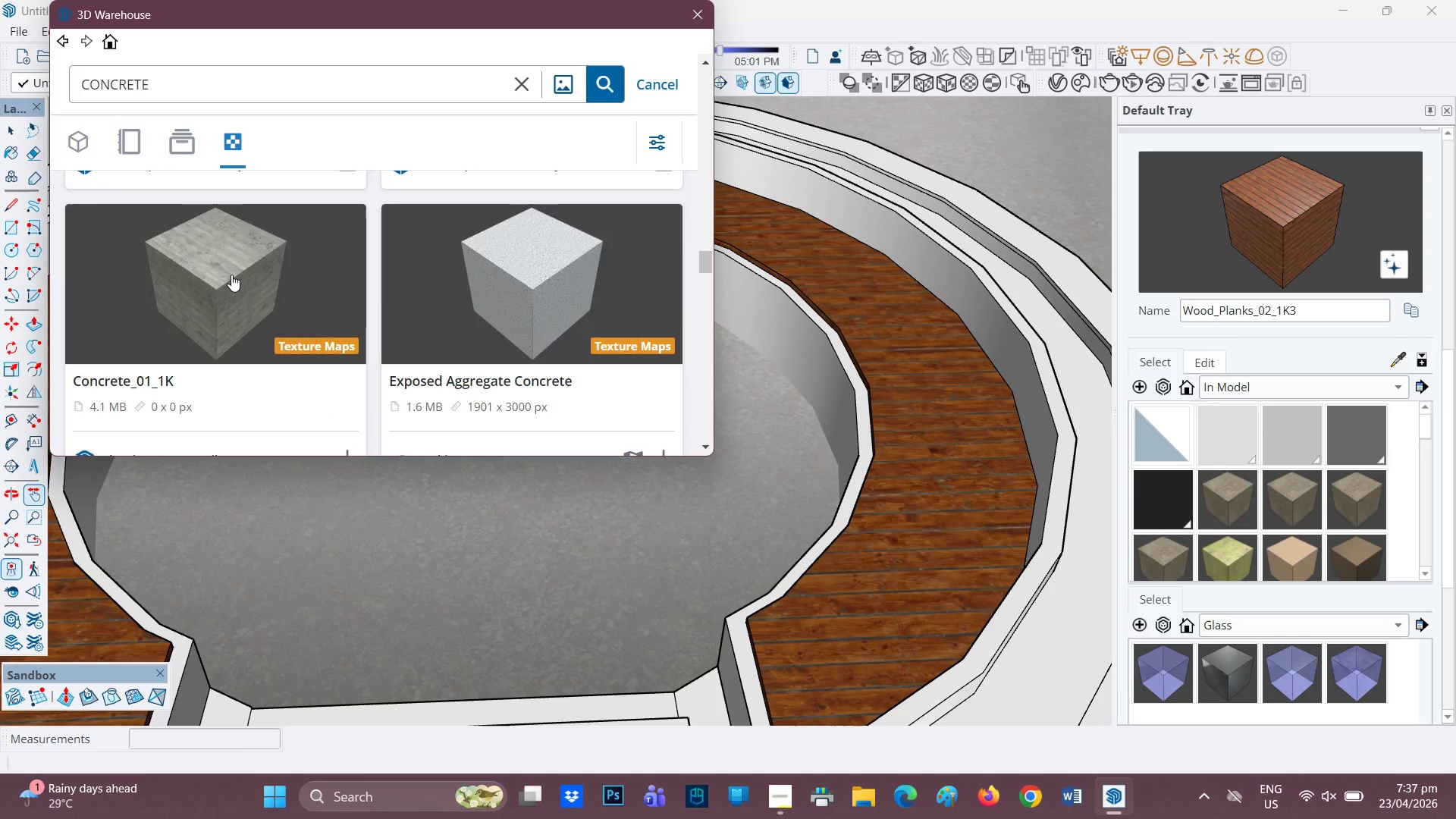 
scroll: coordinate [419, 303], scroll_direction: down, amount: 7.0
 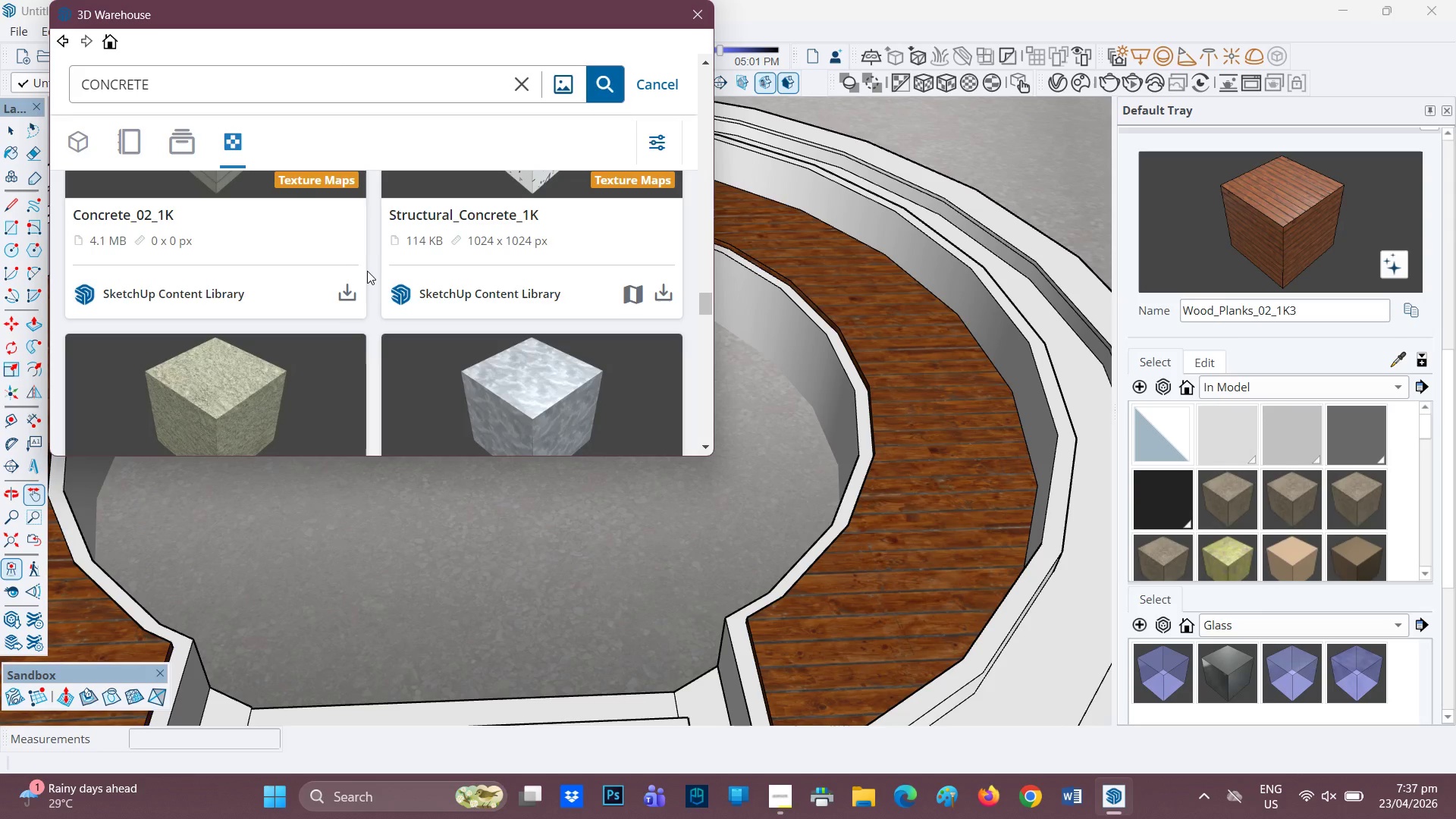 
scroll: coordinate [365, 275], scroll_direction: none, amount: 0.0
 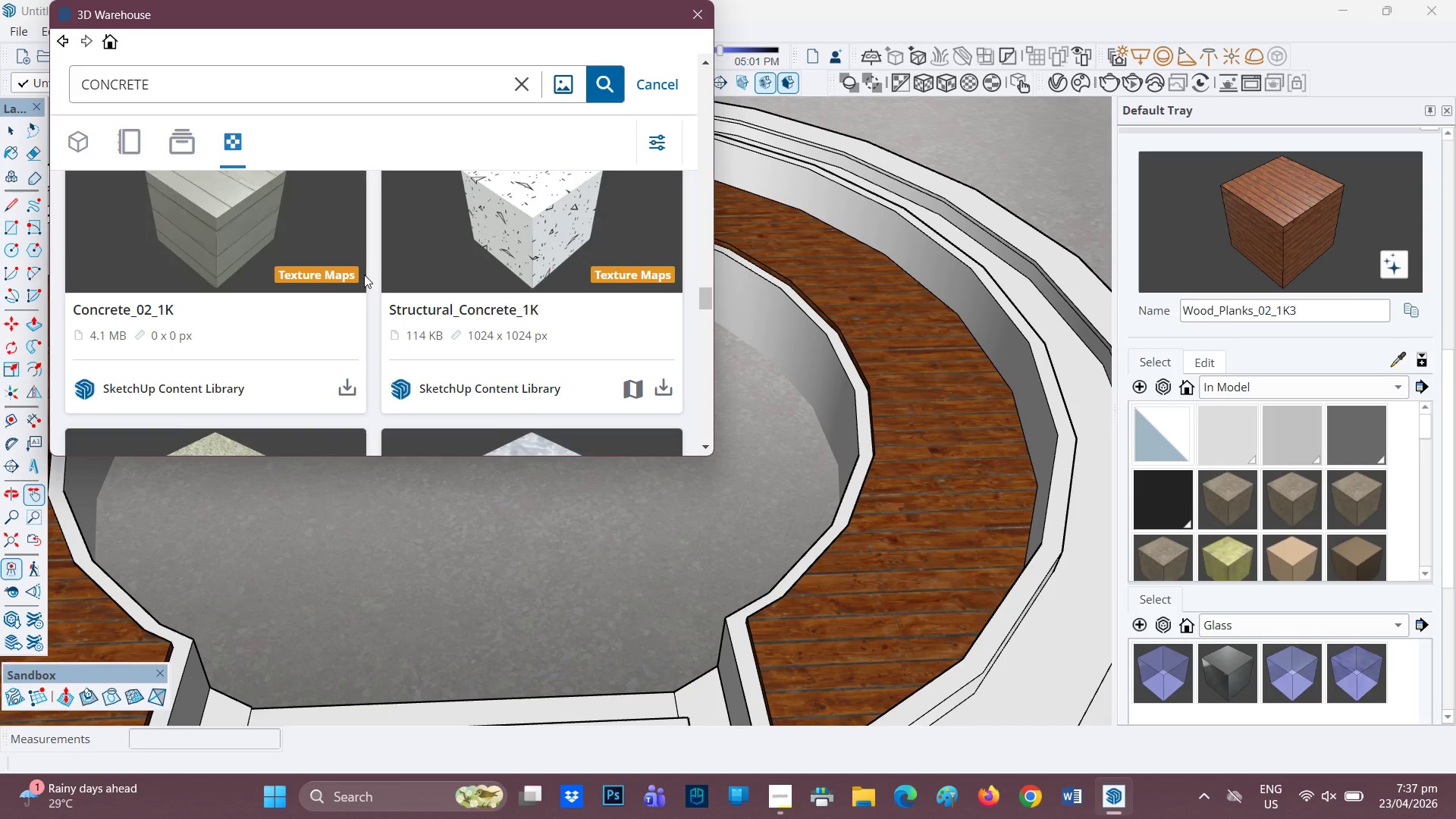 
scroll: coordinate [257, 265], scroll_direction: down, amount: 14.0
 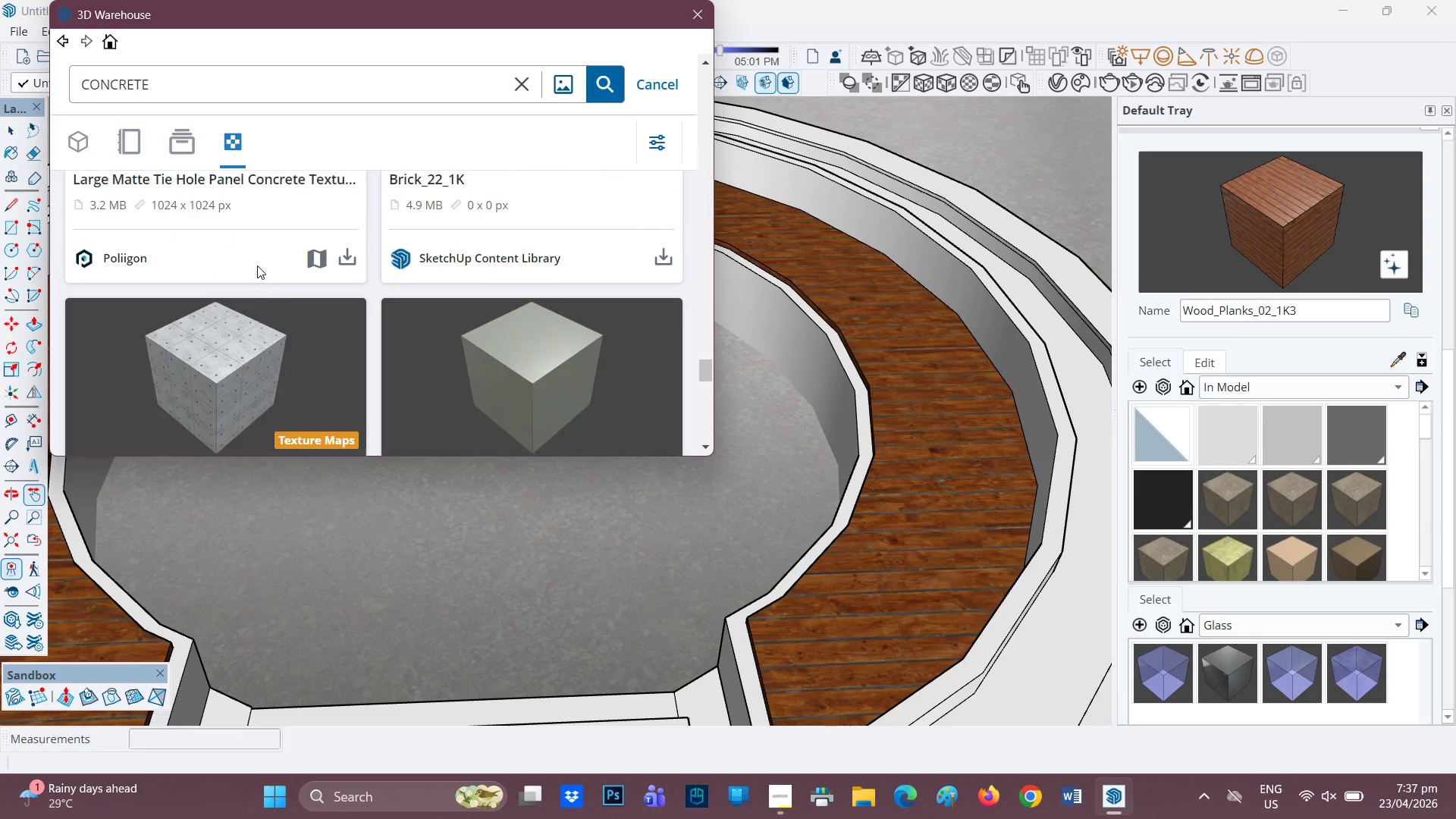 
scroll: coordinate [257, 265], scroll_direction: up, amount: 2.0
 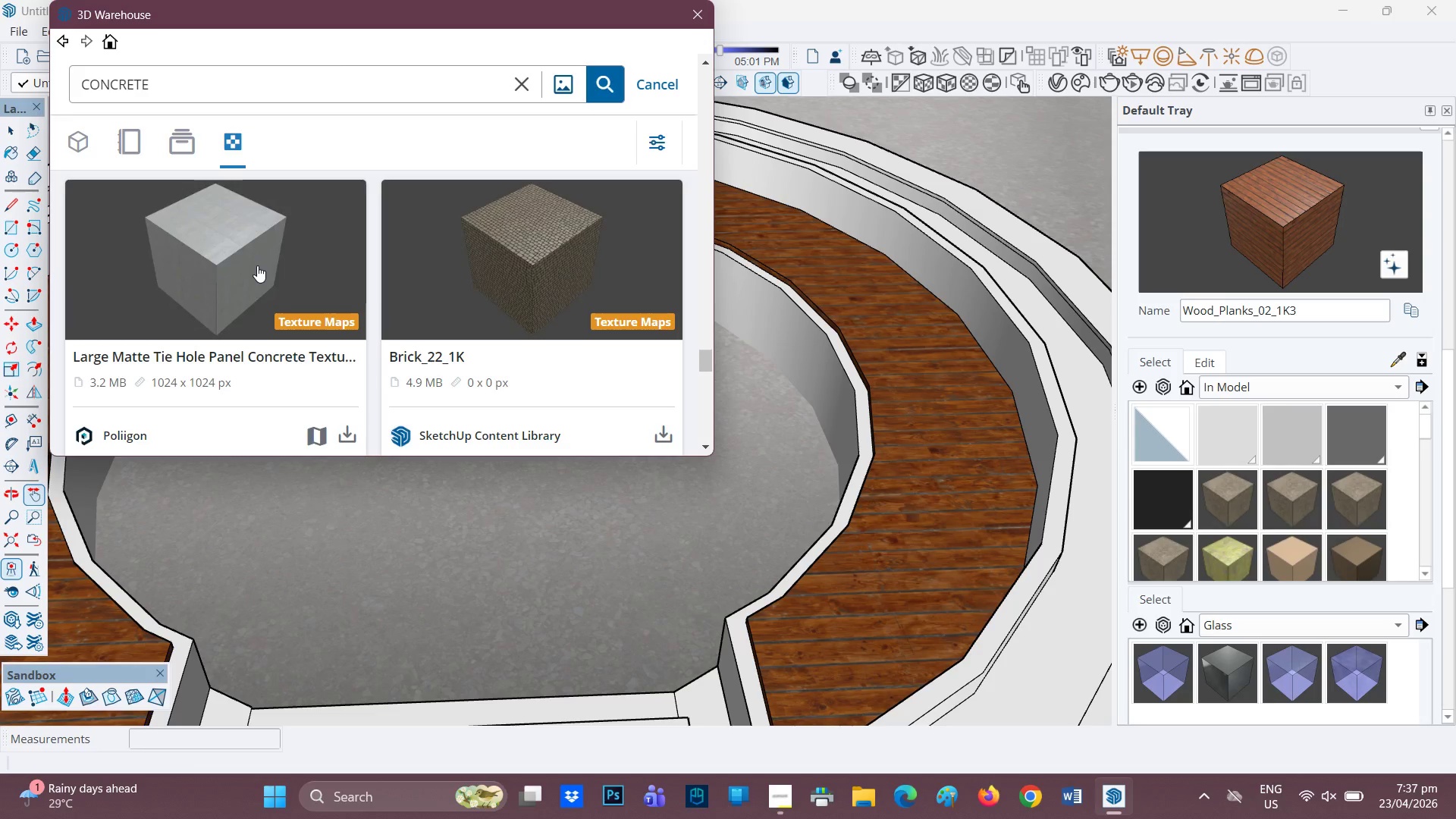 
scroll: coordinate [435, 296], scroll_direction: down, amount: 12.0
 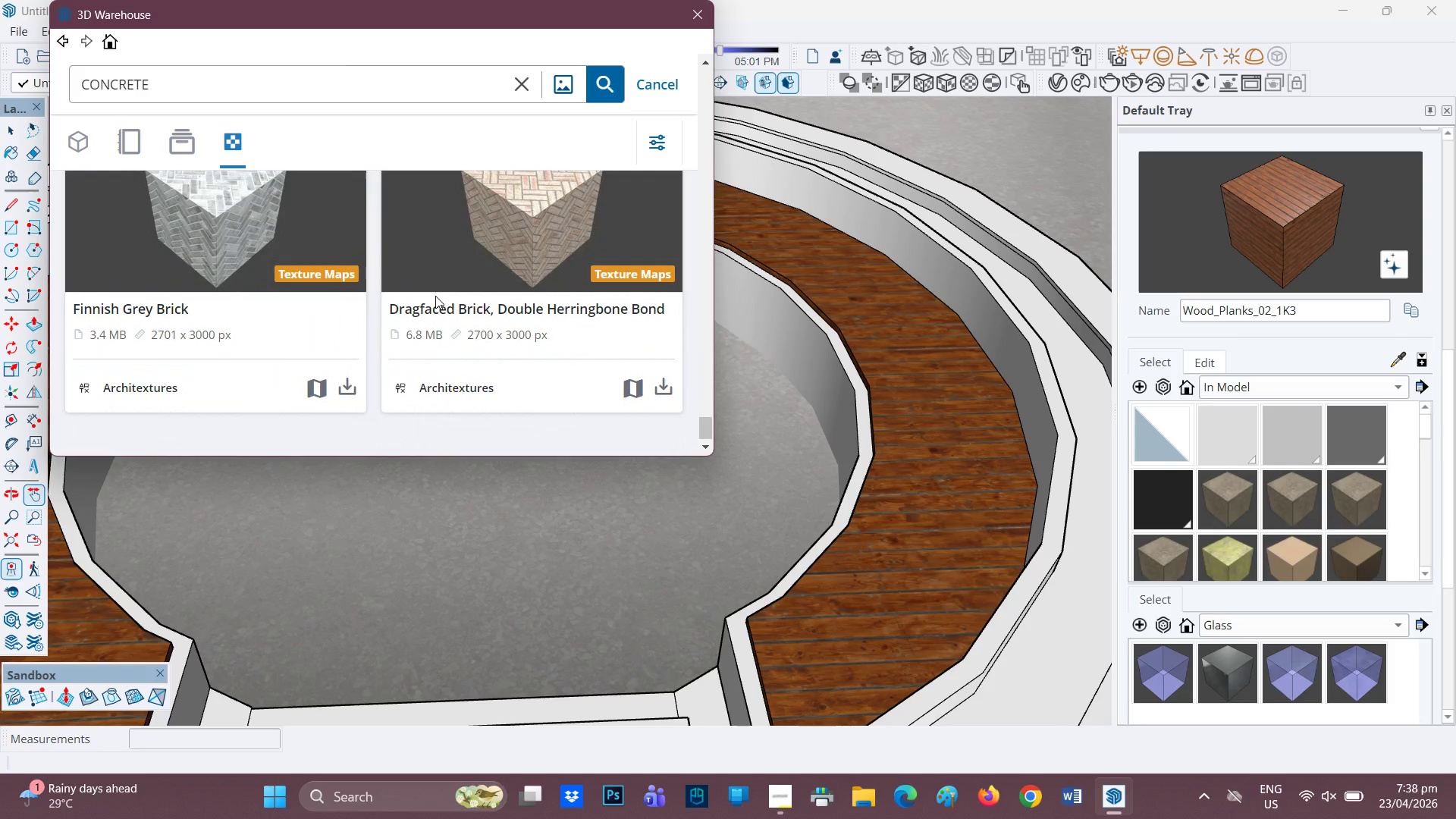 
scroll: coordinate [435, 296], scroll_direction: none, amount: 0.0
 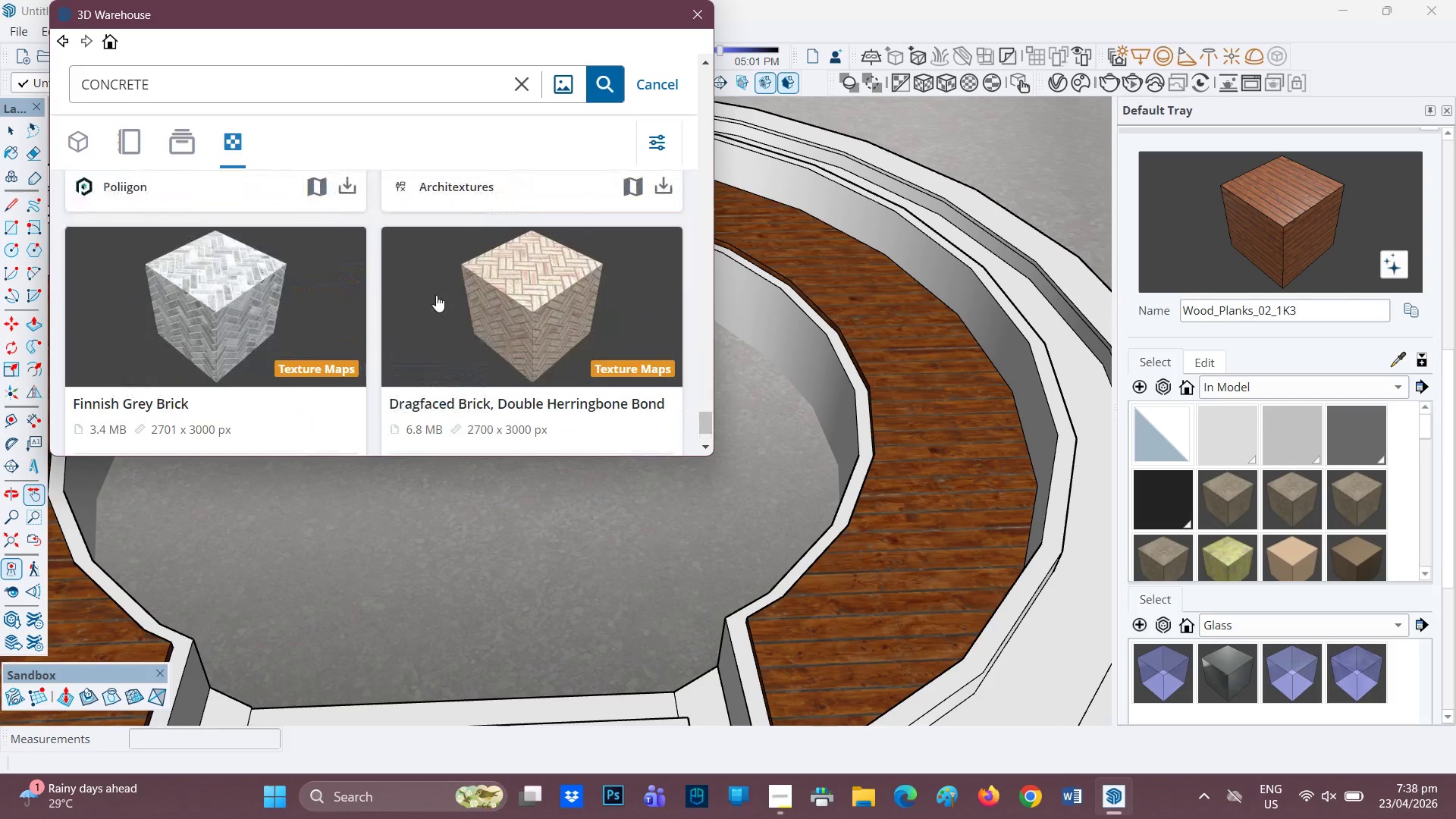 
scroll: coordinate [437, 293], scroll_direction: up, amount: 3.0
 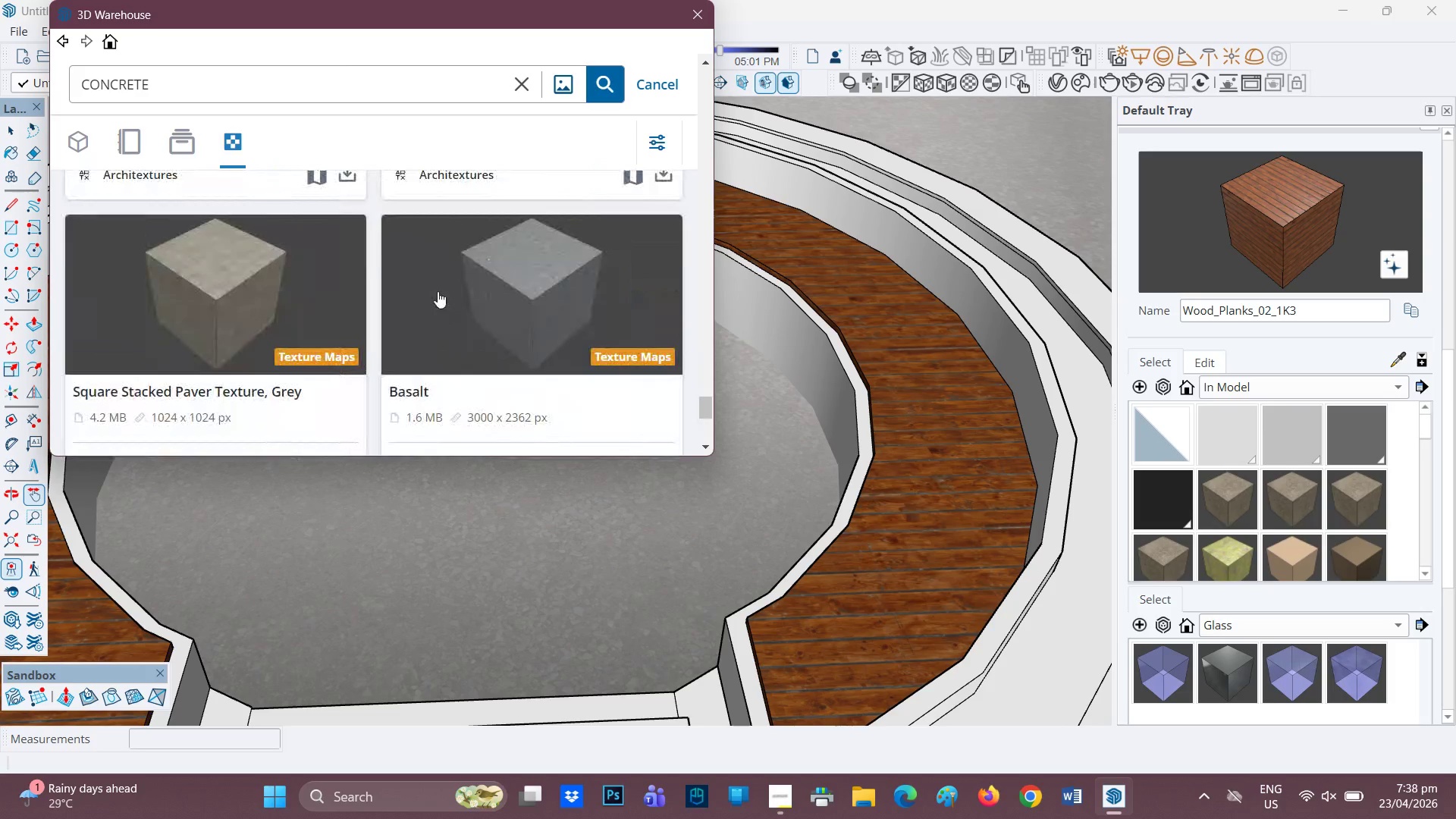 
scroll: coordinate [438, 293], scroll_direction: down, amount: 6.0
 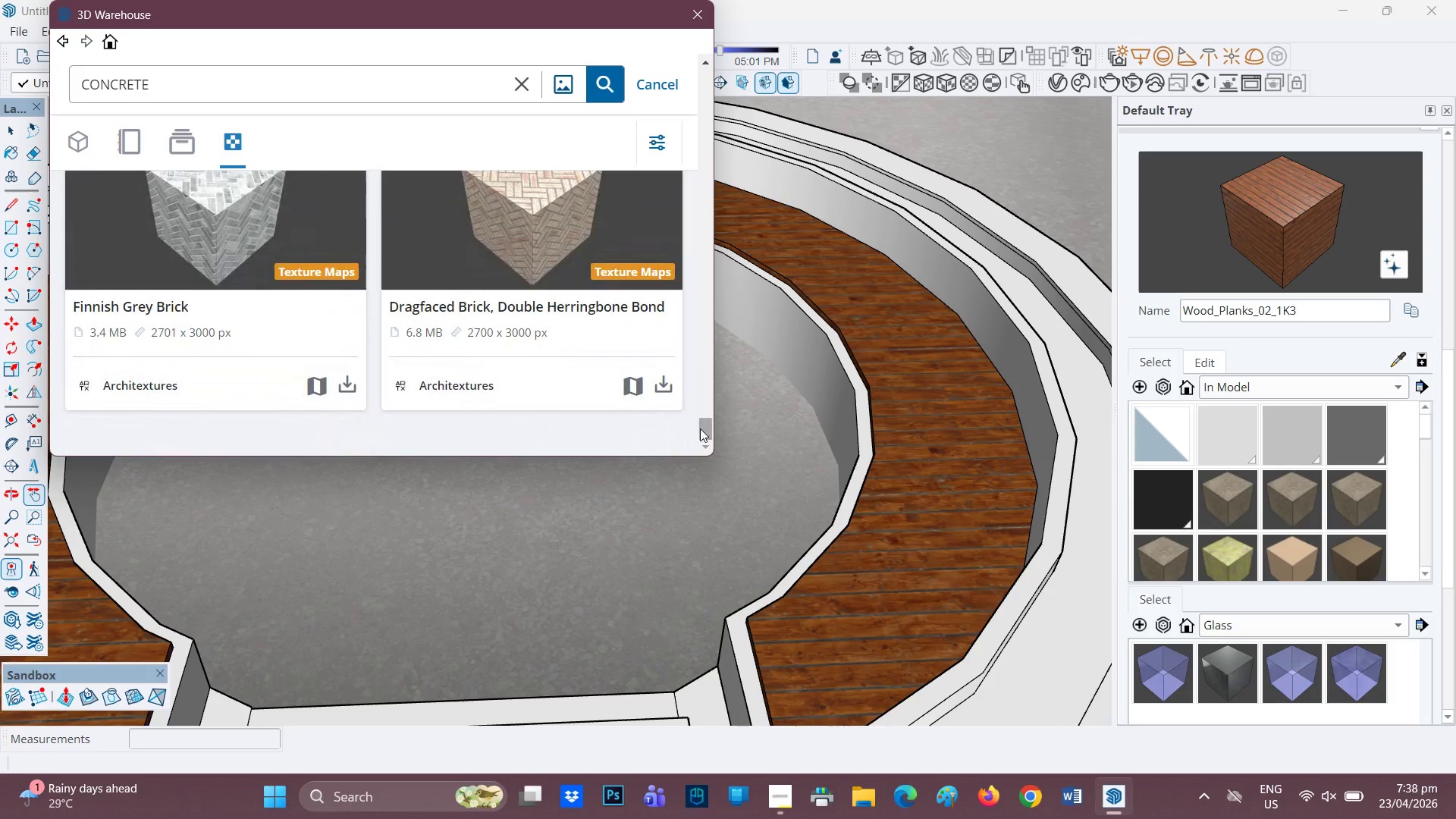 
left_click_drag(start_coordinate=[705, 424], to_coordinate=[666, 46])
 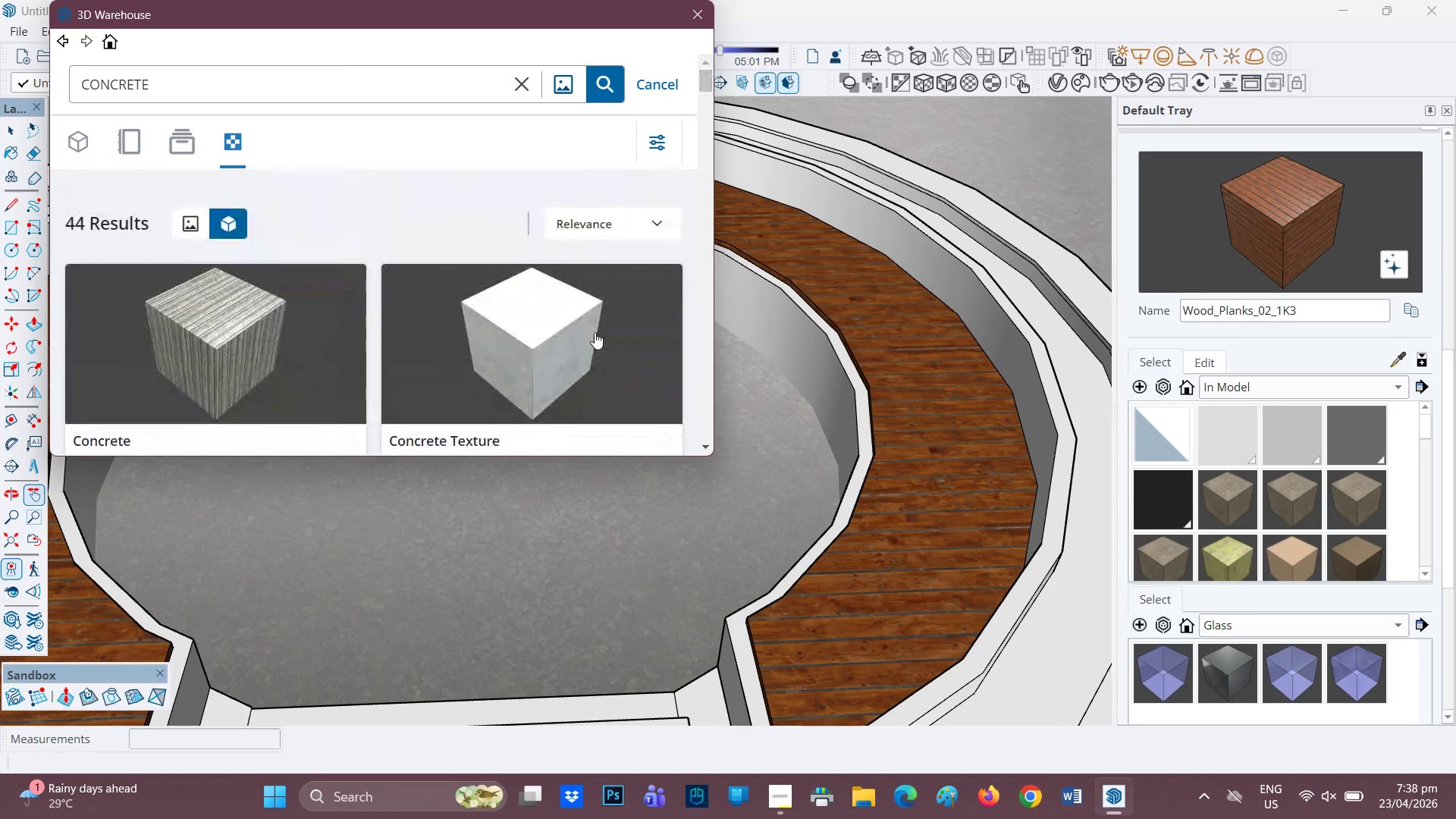 
scroll: coordinate [583, 333], scroll_direction: down, amount: 5.0
 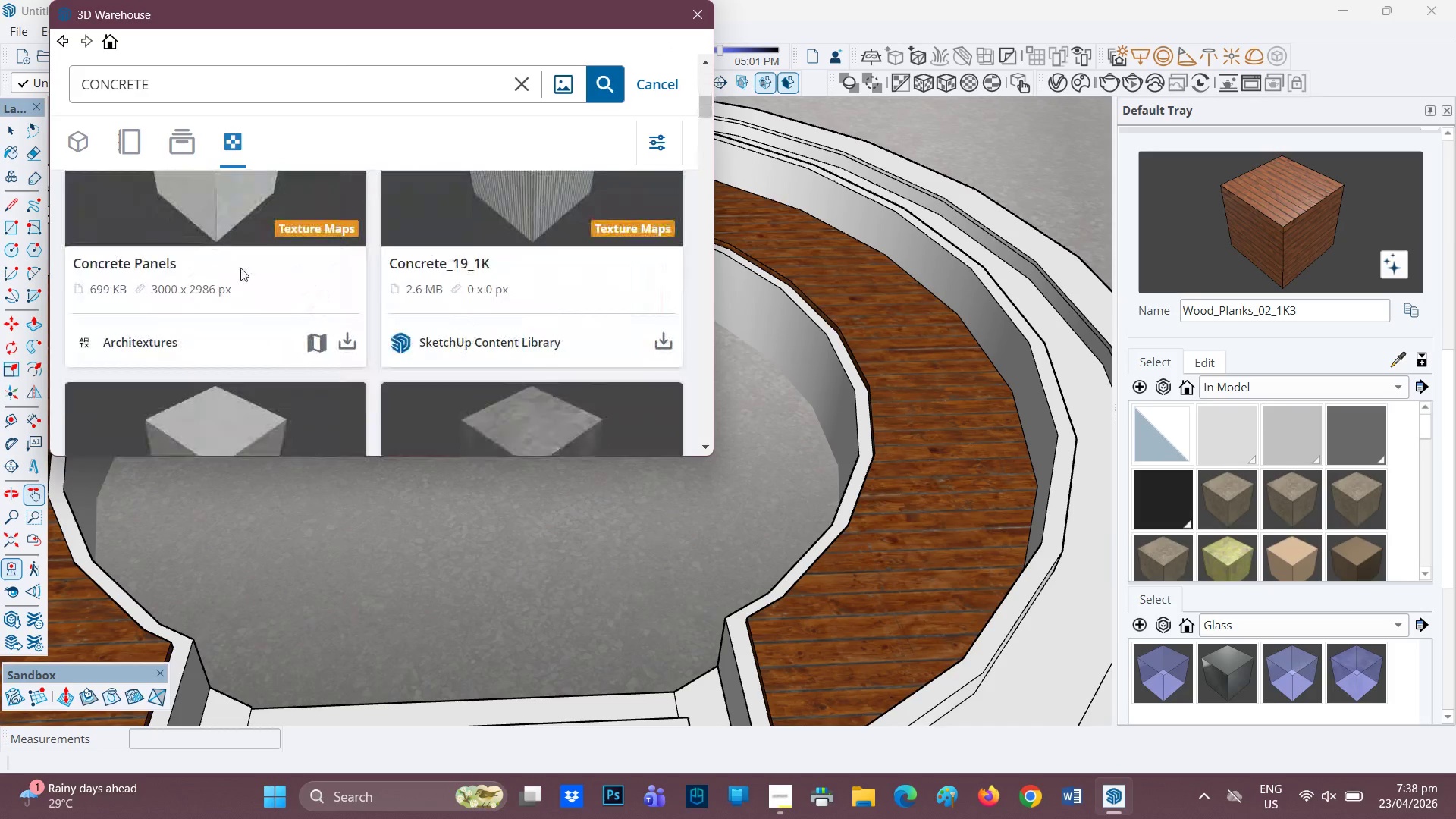 
scroll: coordinate [240, 268], scroll_direction: none, amount: 0.0
 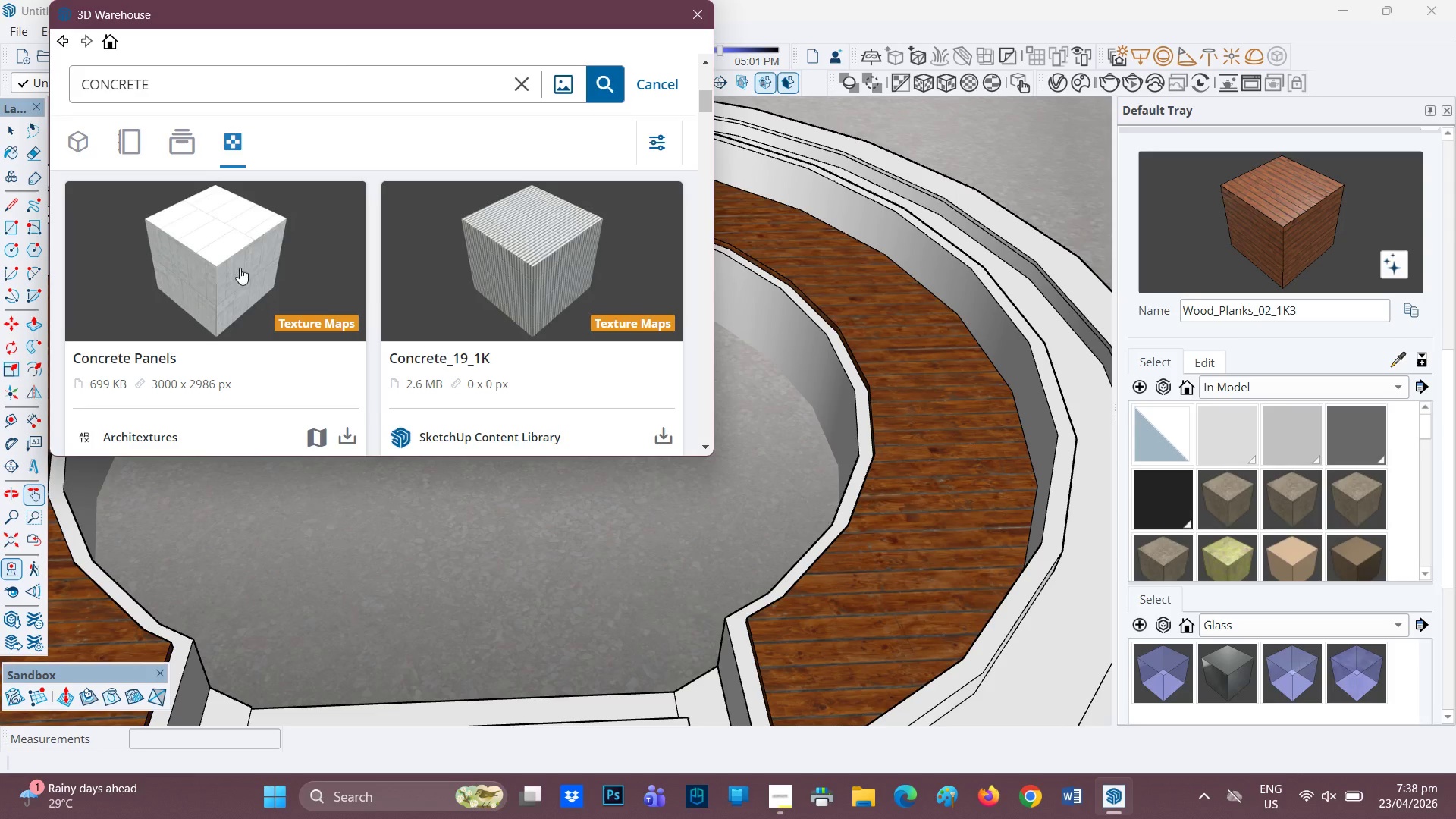 
scroll: coordinate [437, 311], scroll_direction: down, amount: 23.0
 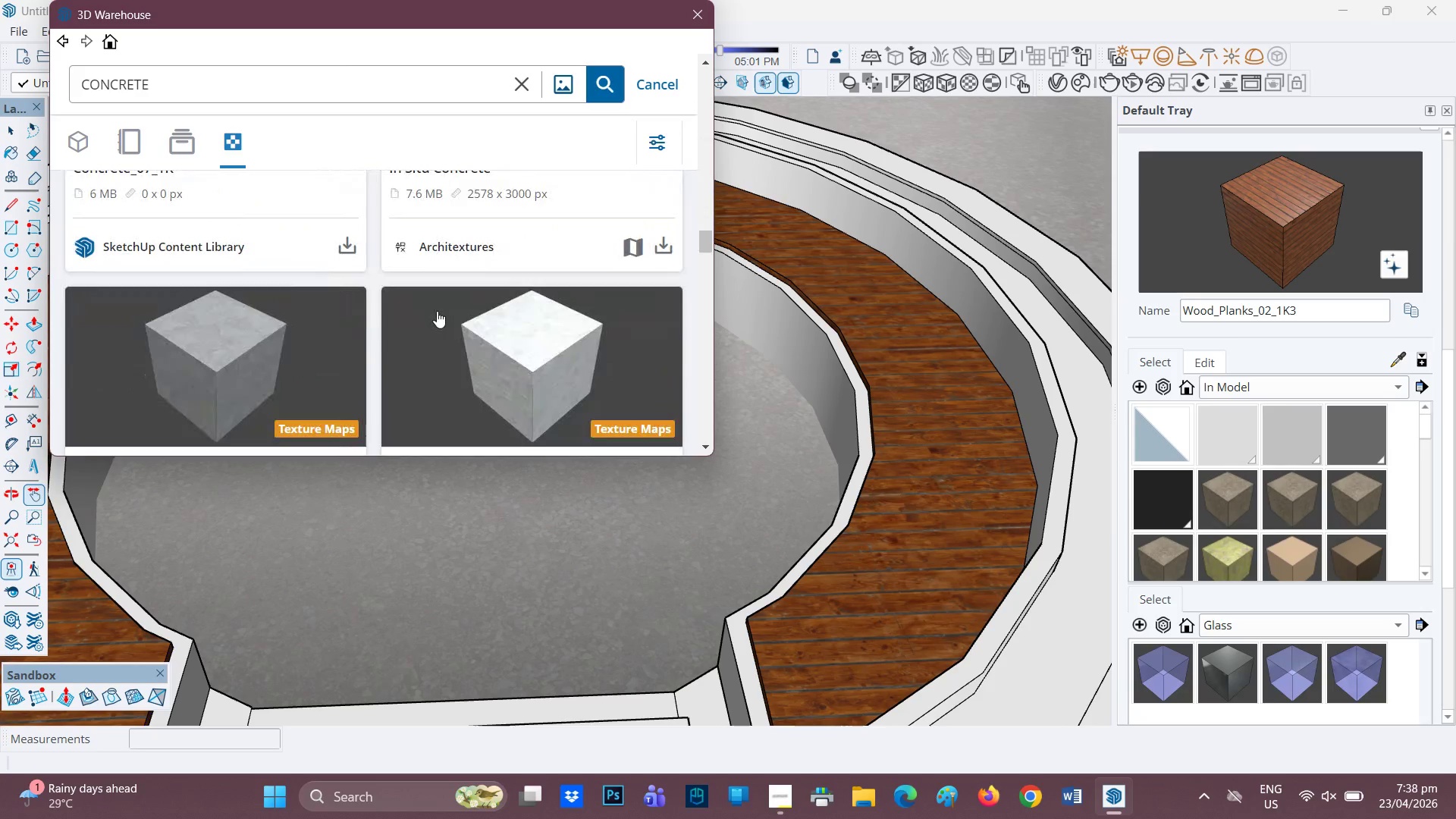 
scroll: coordinate [437, 311], scroll_direction: up, amount: 2.0
 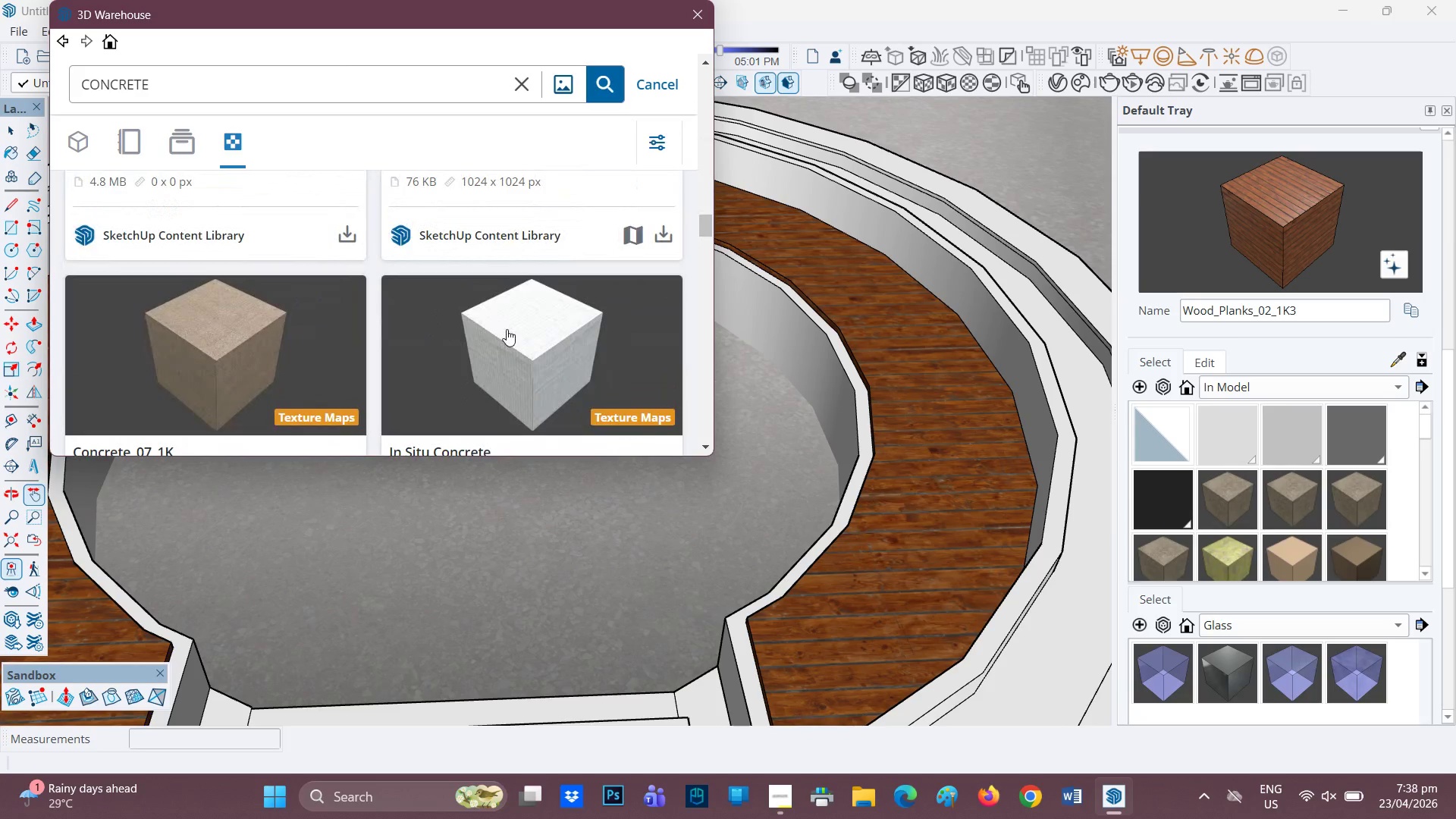 
left_click([507, 329])
 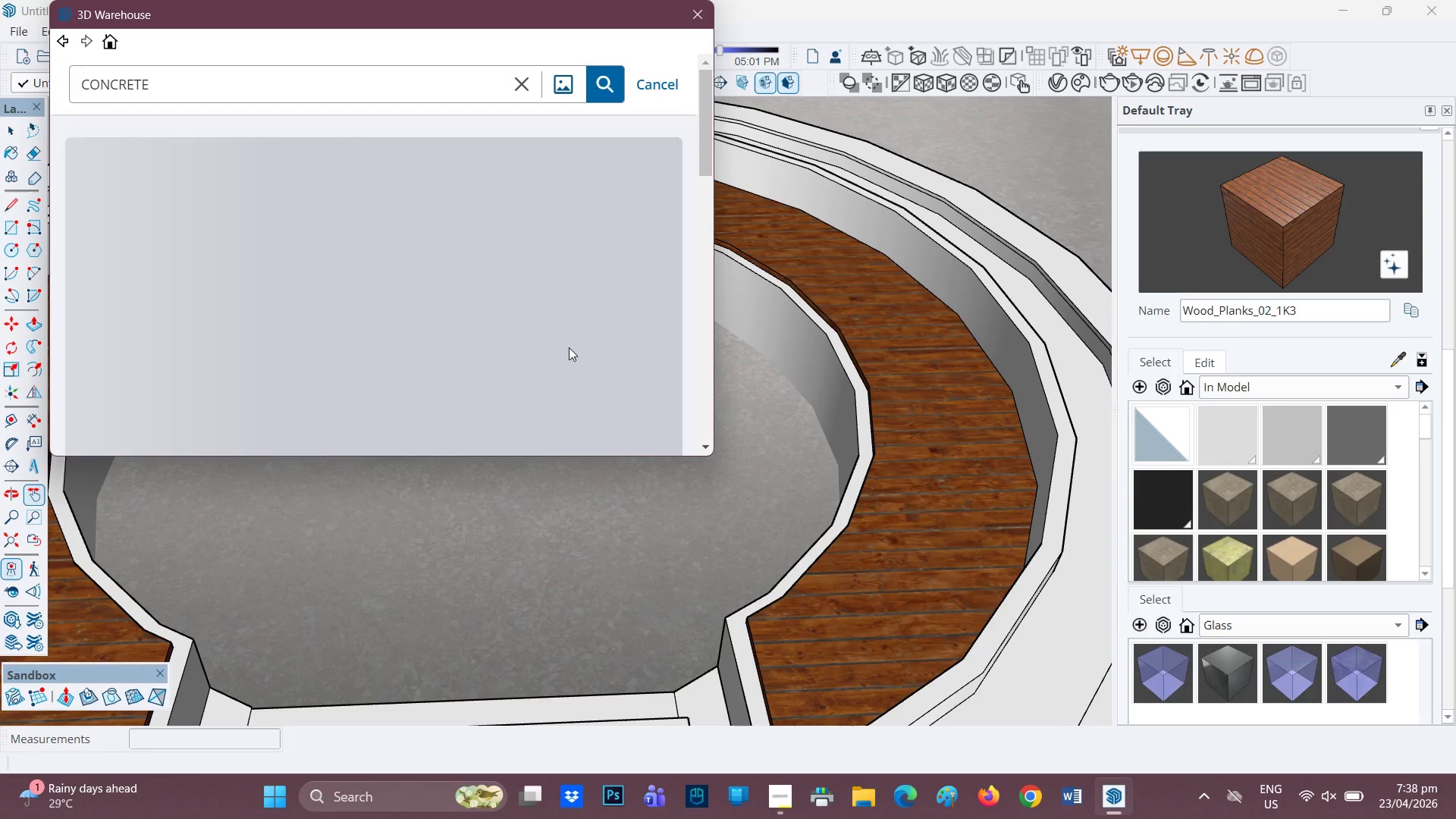 
scroll: coordinate [457, 300], scroll_direction: down, amount: 2.0
 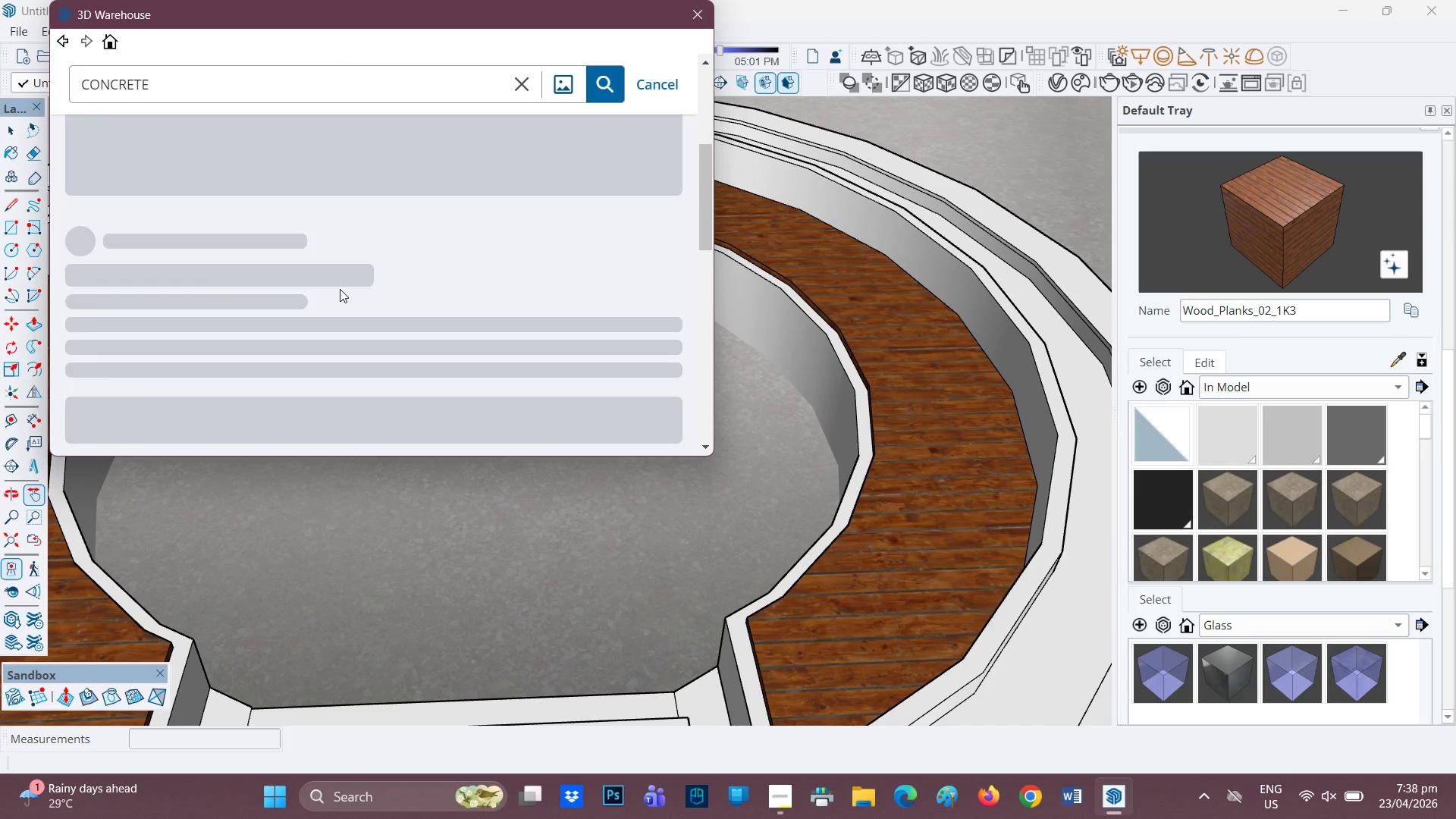 
scroll: coordinate [340, 289], scroll_direction: none, amount: 0.0
 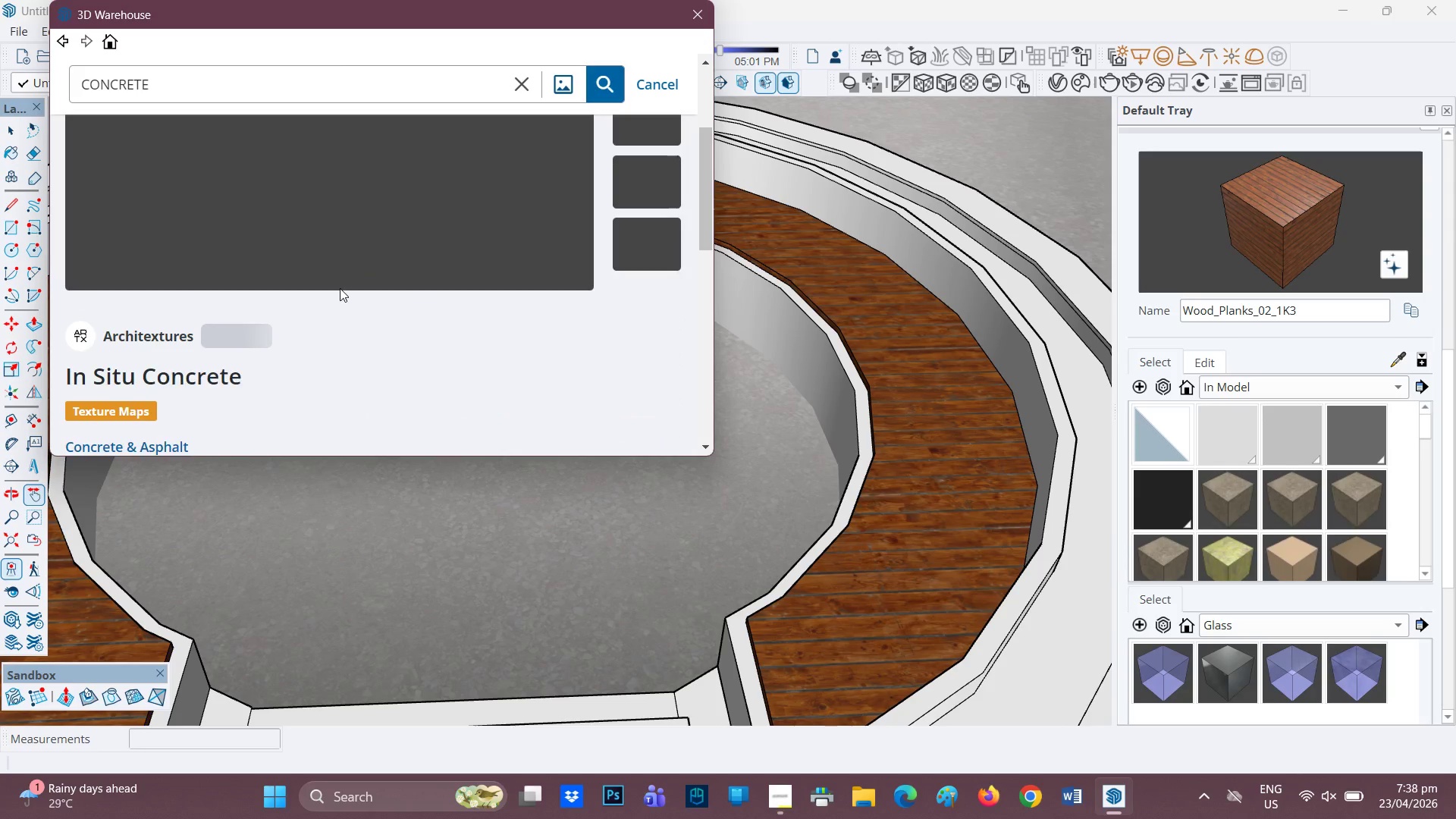 
scroll: coordinate [340, 288], scroll_direction: up, amount: 1.0
 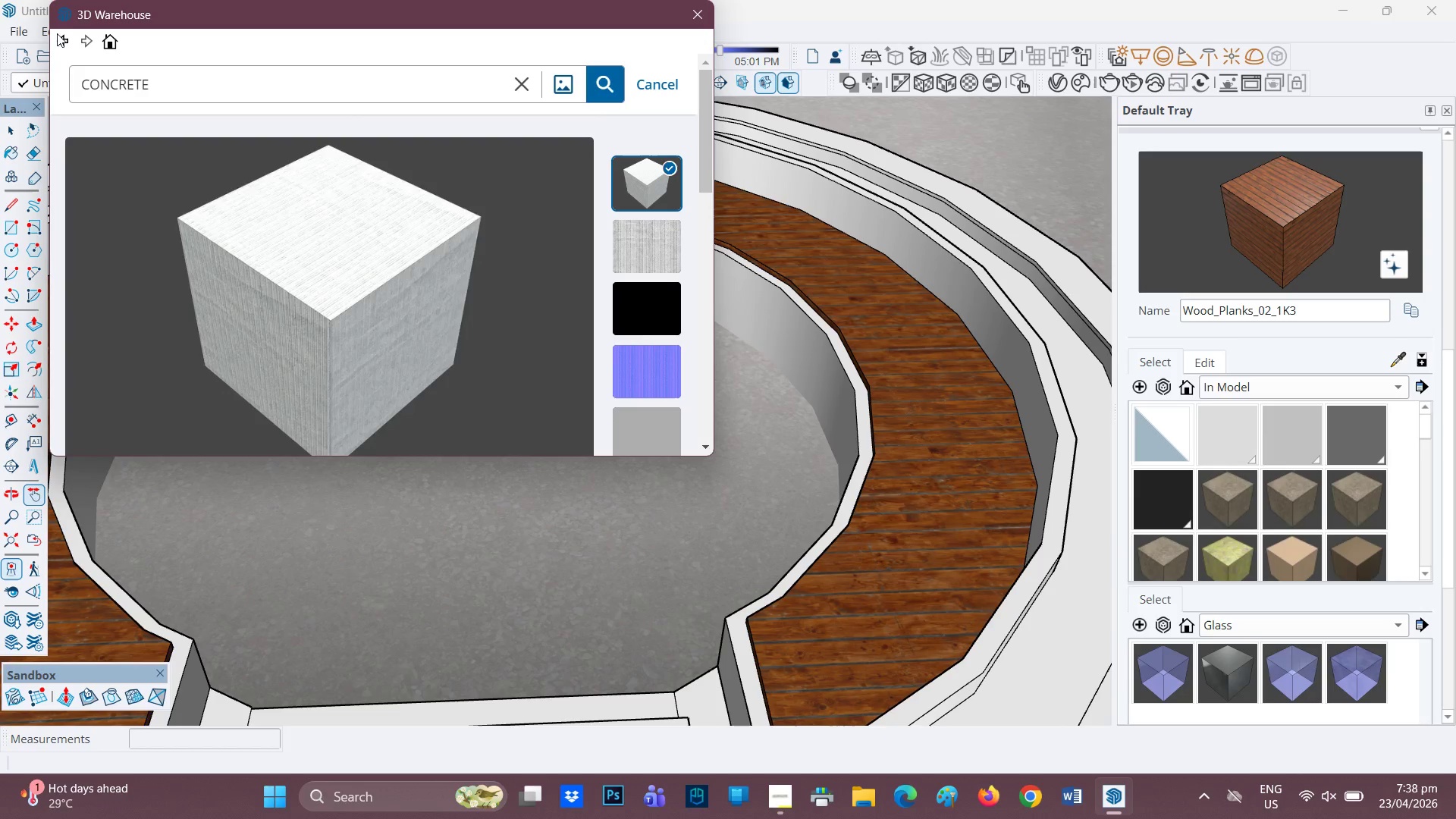 
wait(9.5)
 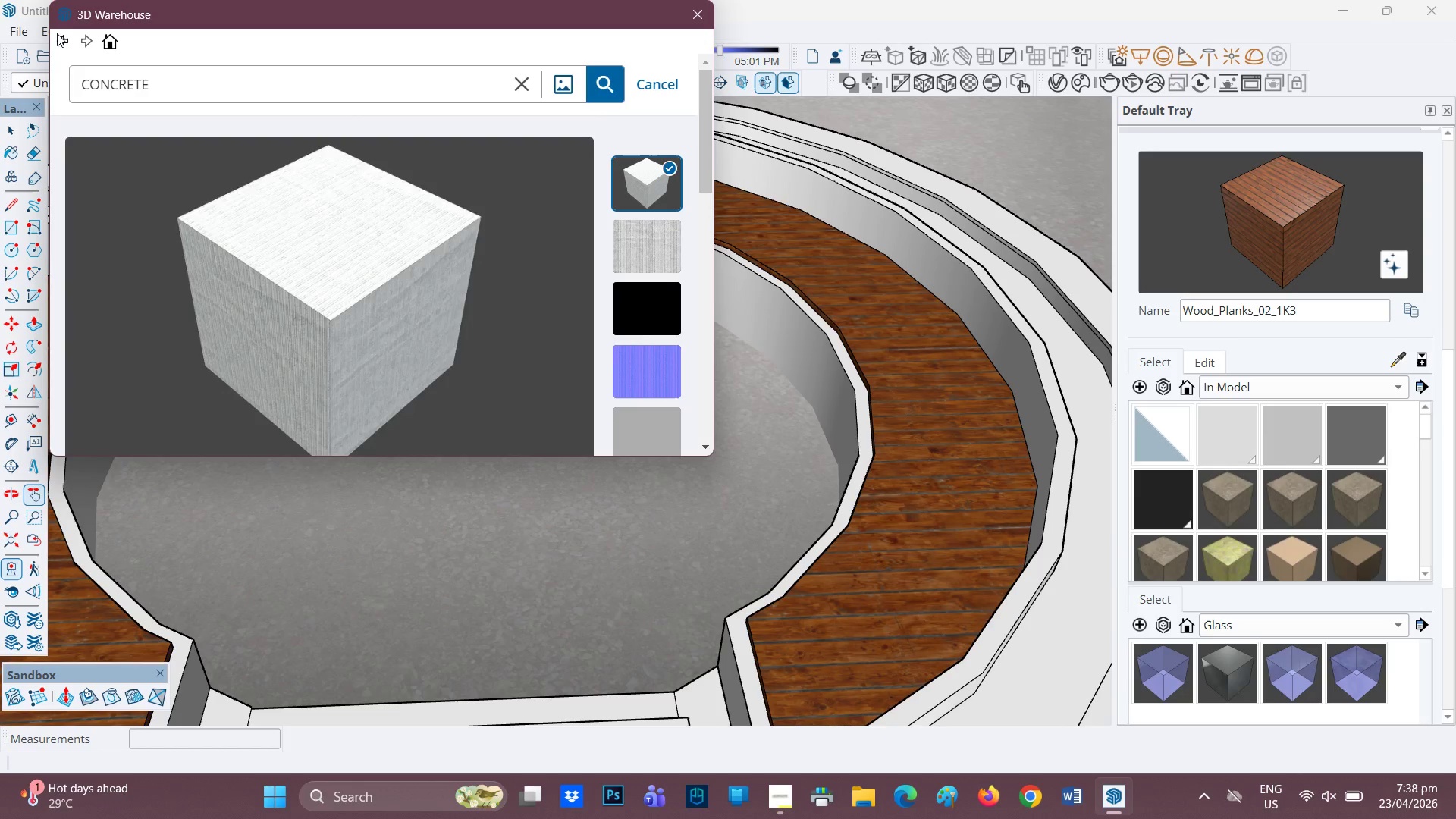 
left_click([60, 34])
 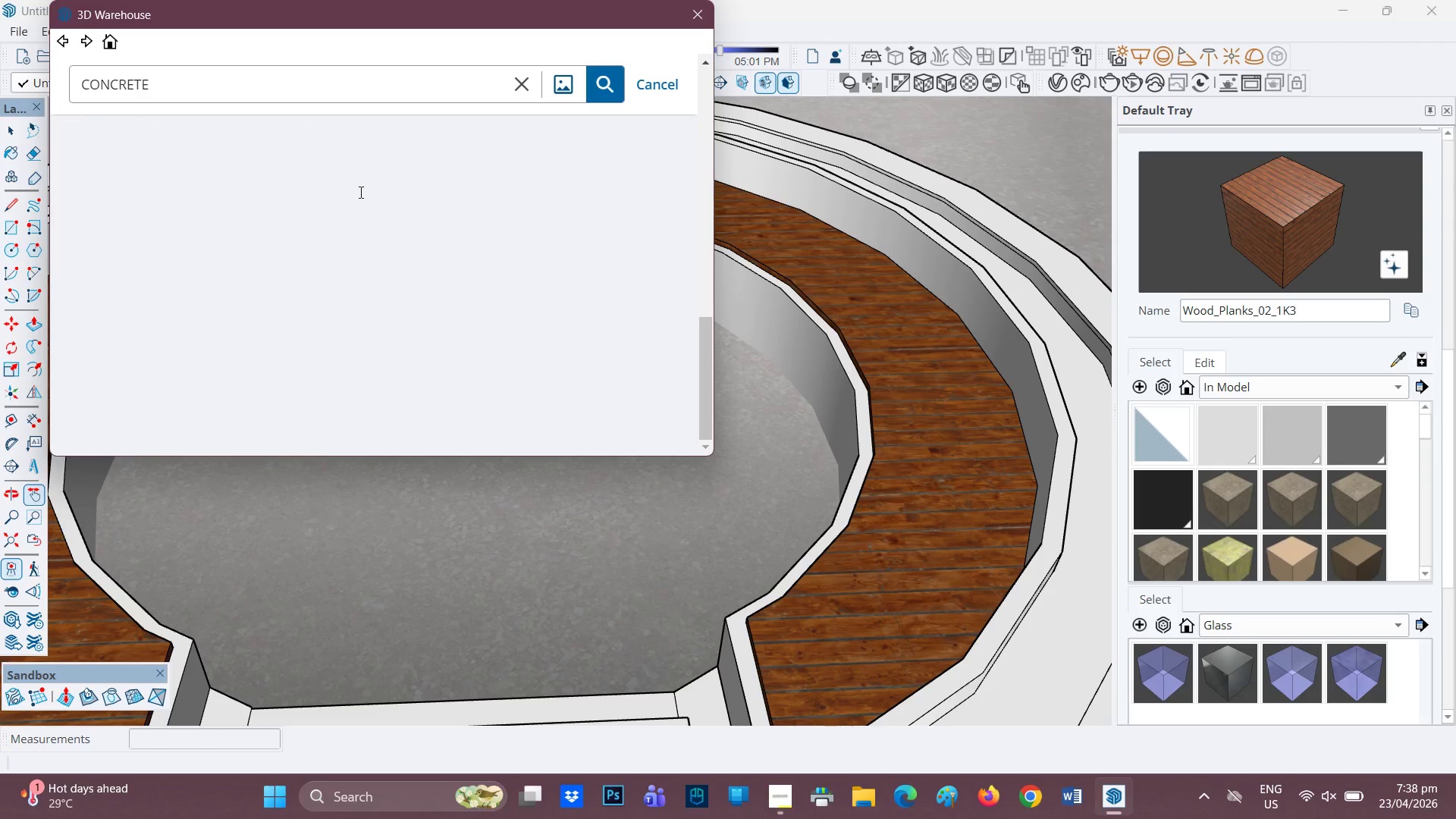 
scroll: coordinate [359, 203], scroll_direction: none, amount: 0.0
 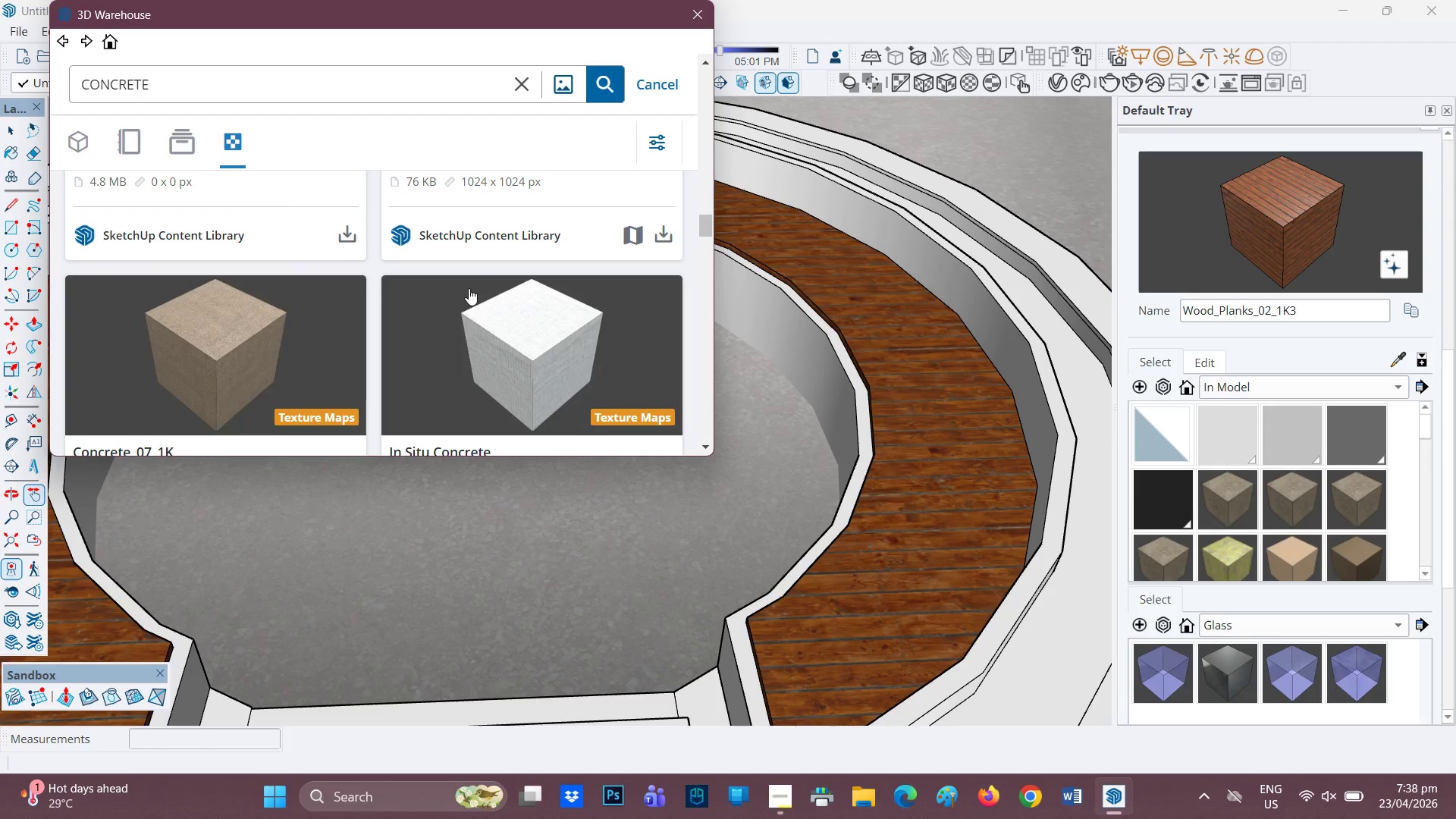 
scroll: coordinate [499, 348], scroll_direction: down, amount: 8.0
 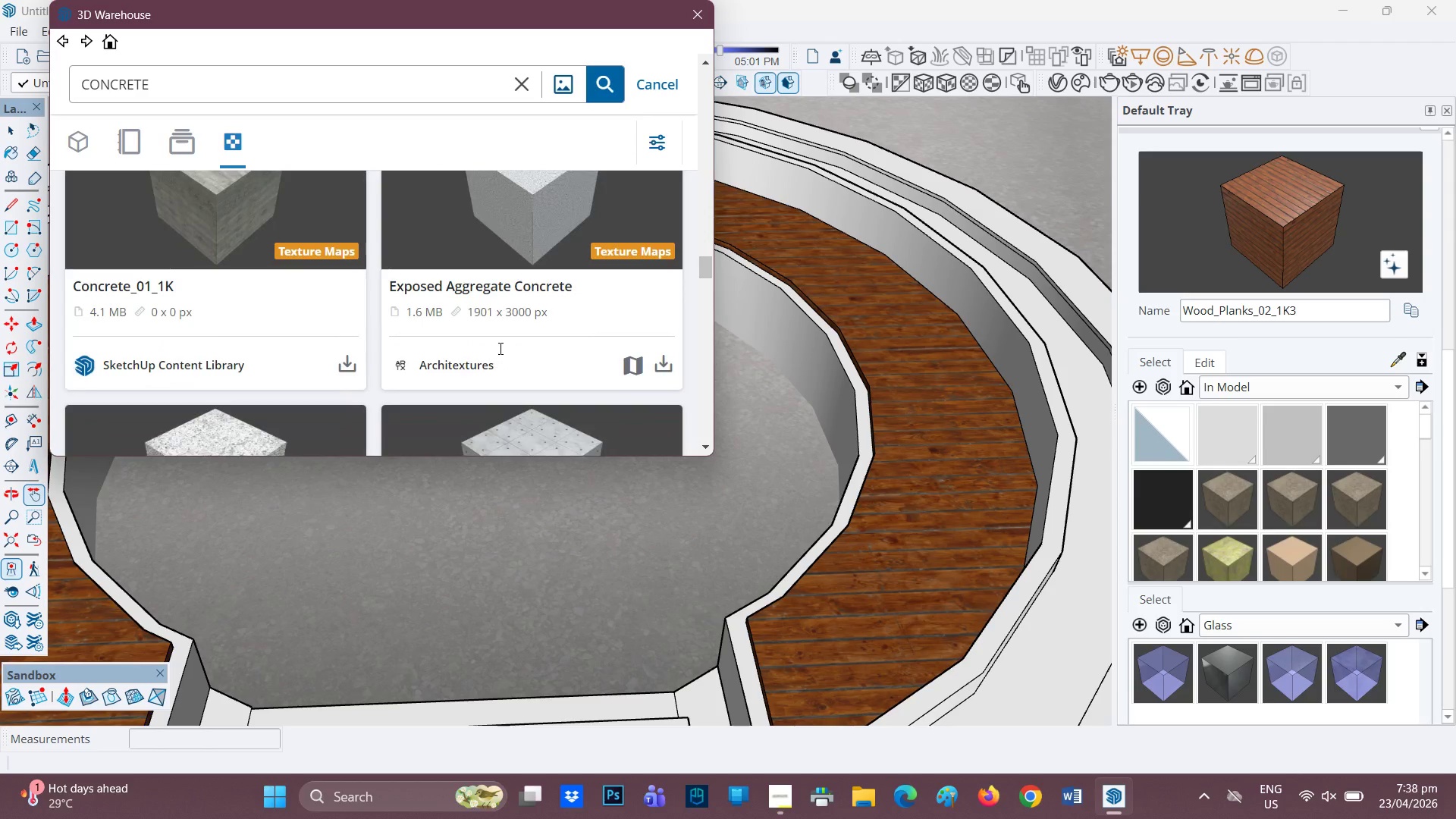 
scroll: coordinate [499, 348], scroll_direction: none, amount: 0.0
 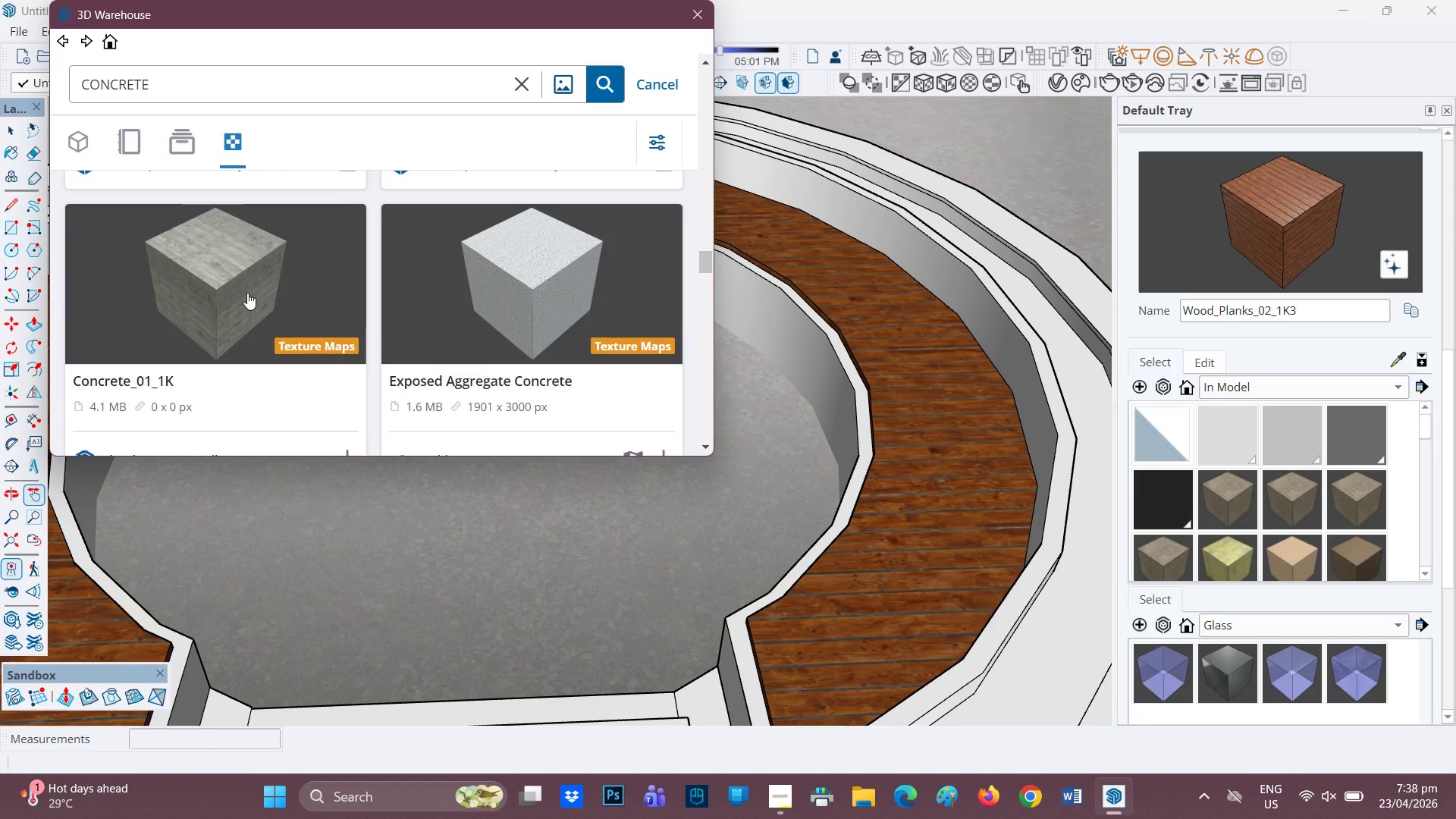 
scroll: coordinate [246, 293], scroll_direction: down, amount: 2.0
 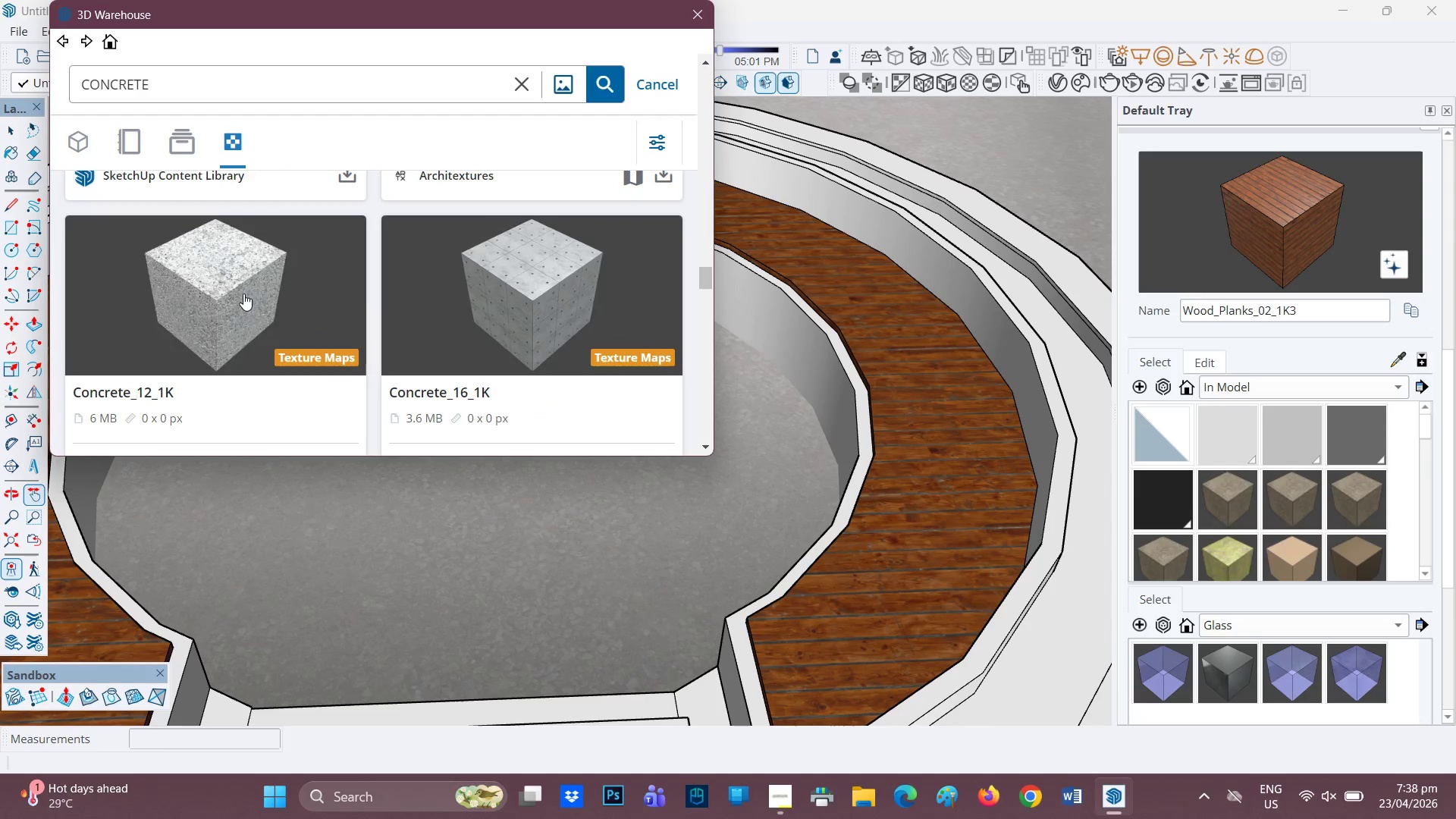 
scroll: coordinate [243, 293], scroll_direction: up, amount: 1.0
 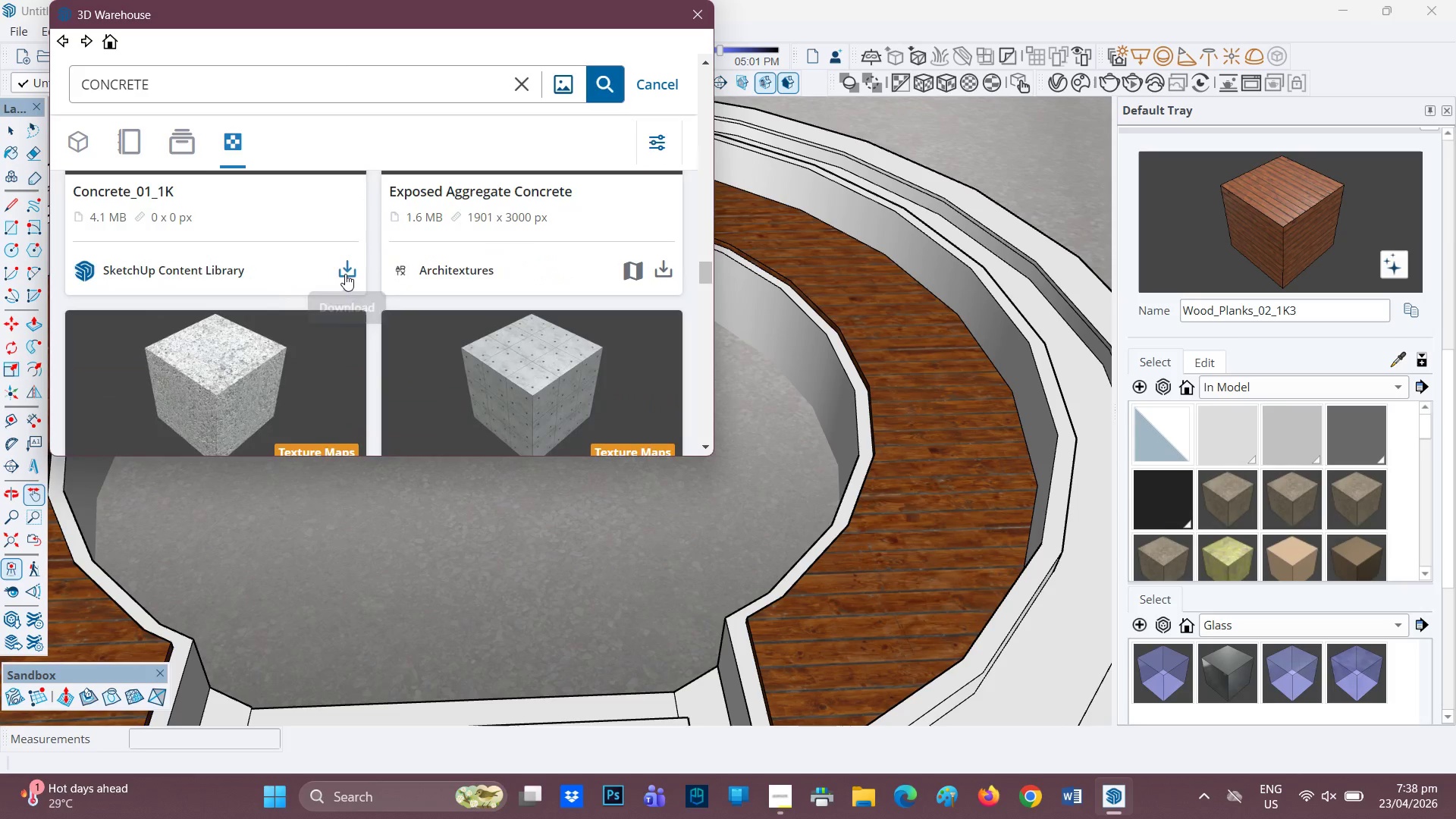 
left_click([346, 274])
 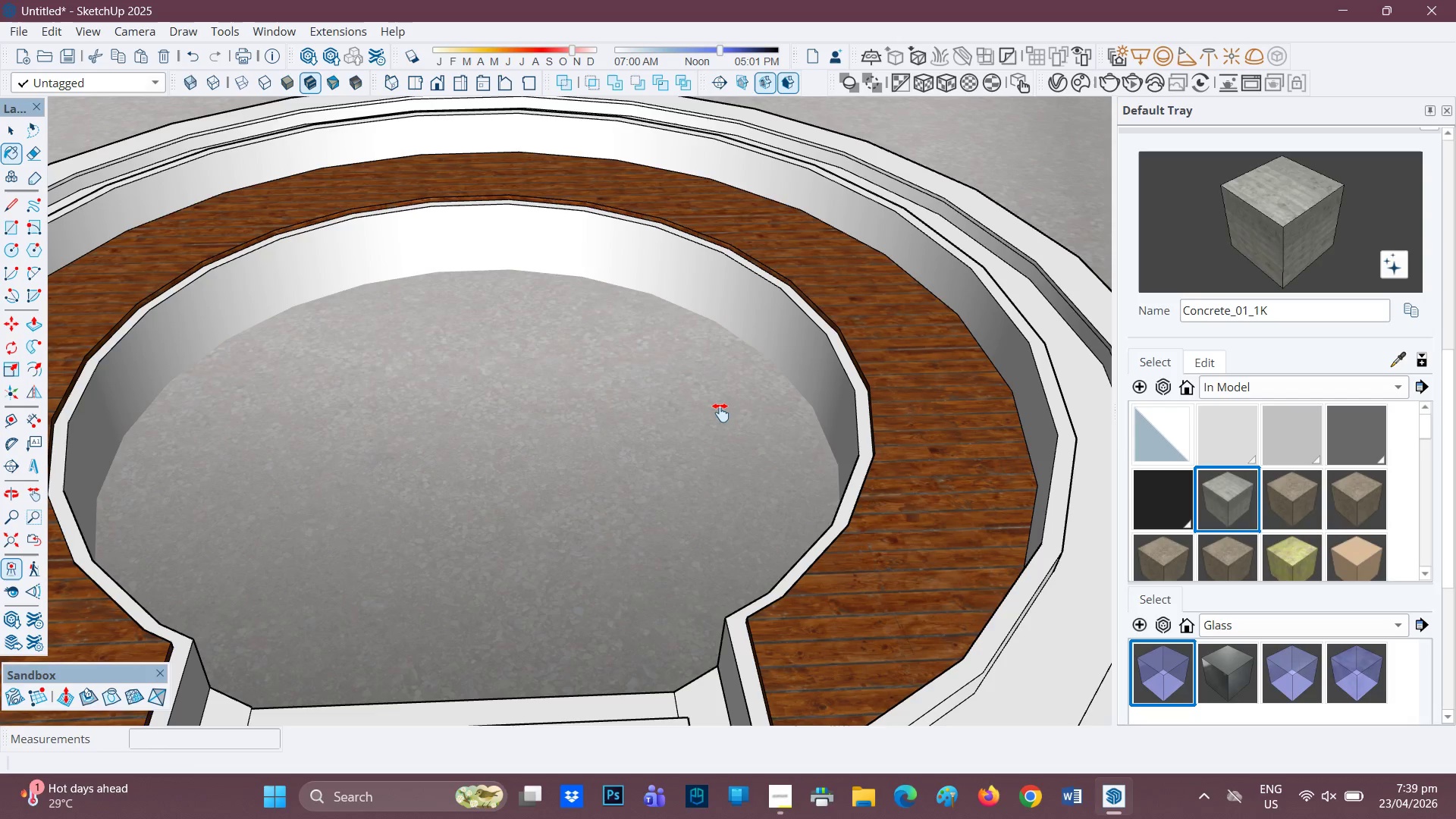 
wait(35.58)
 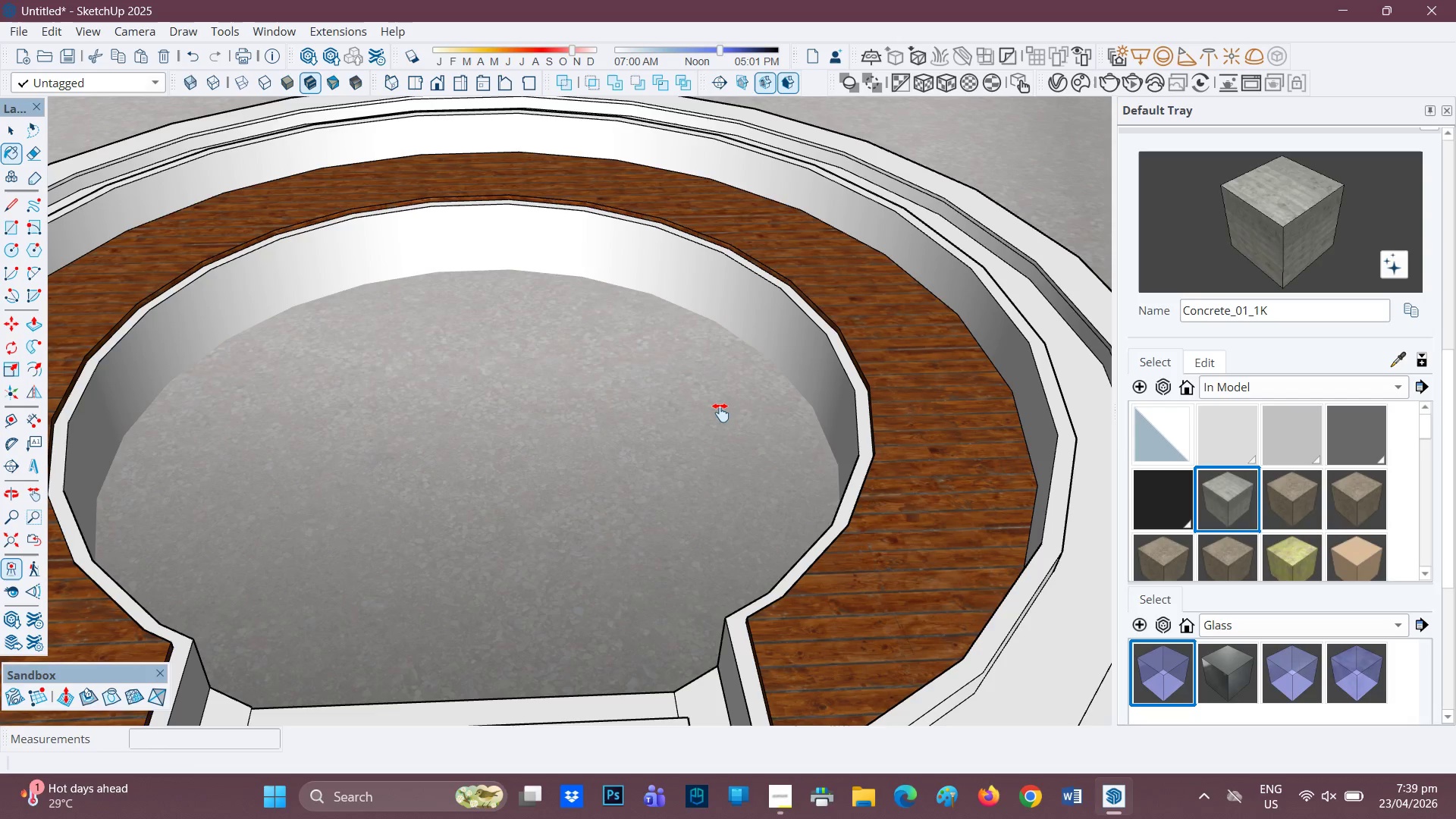 
left_click([538, 237])
 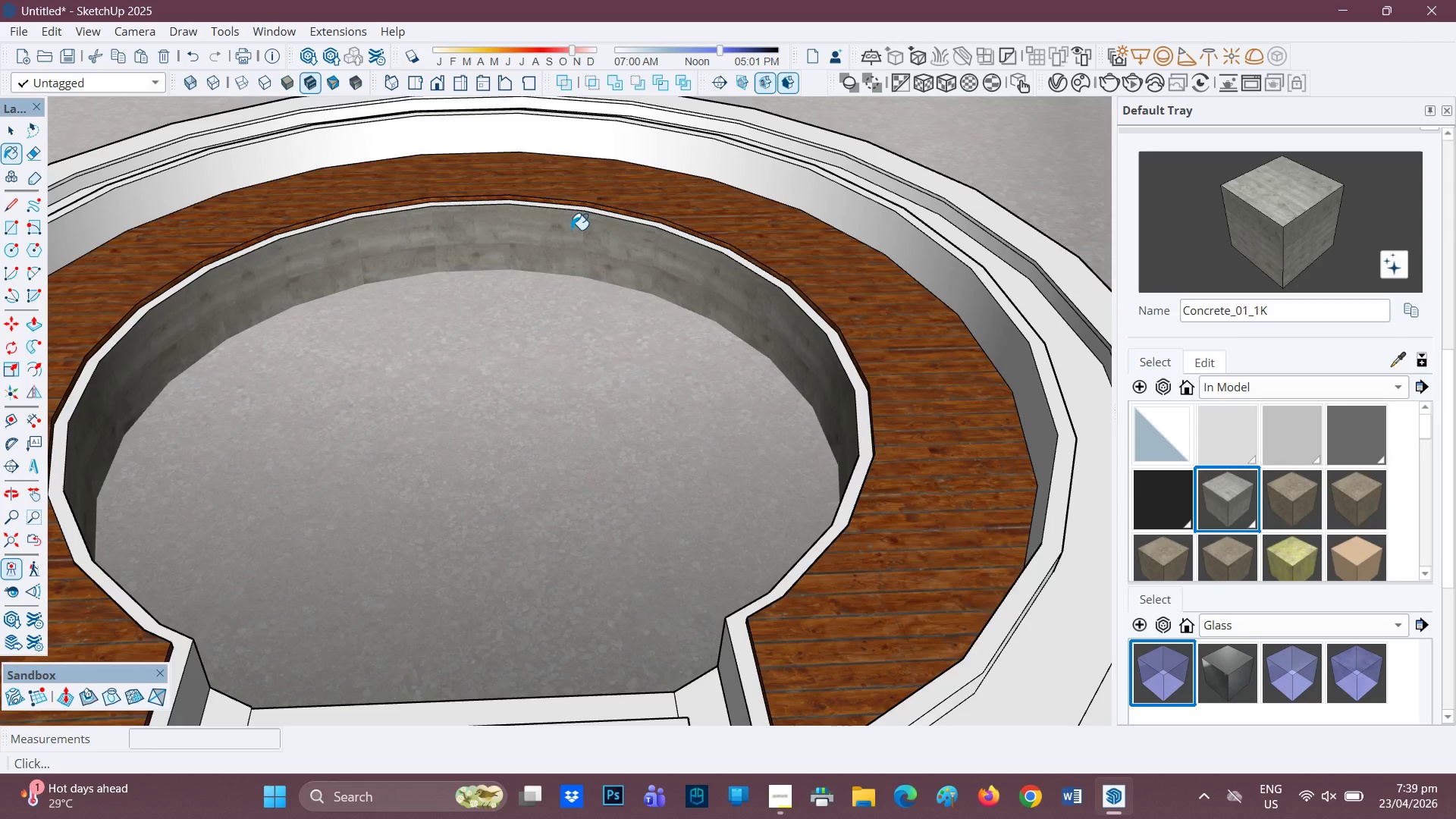 
scroll: coordinate [572, 229], scroll_direction: up, amount: 1.0
 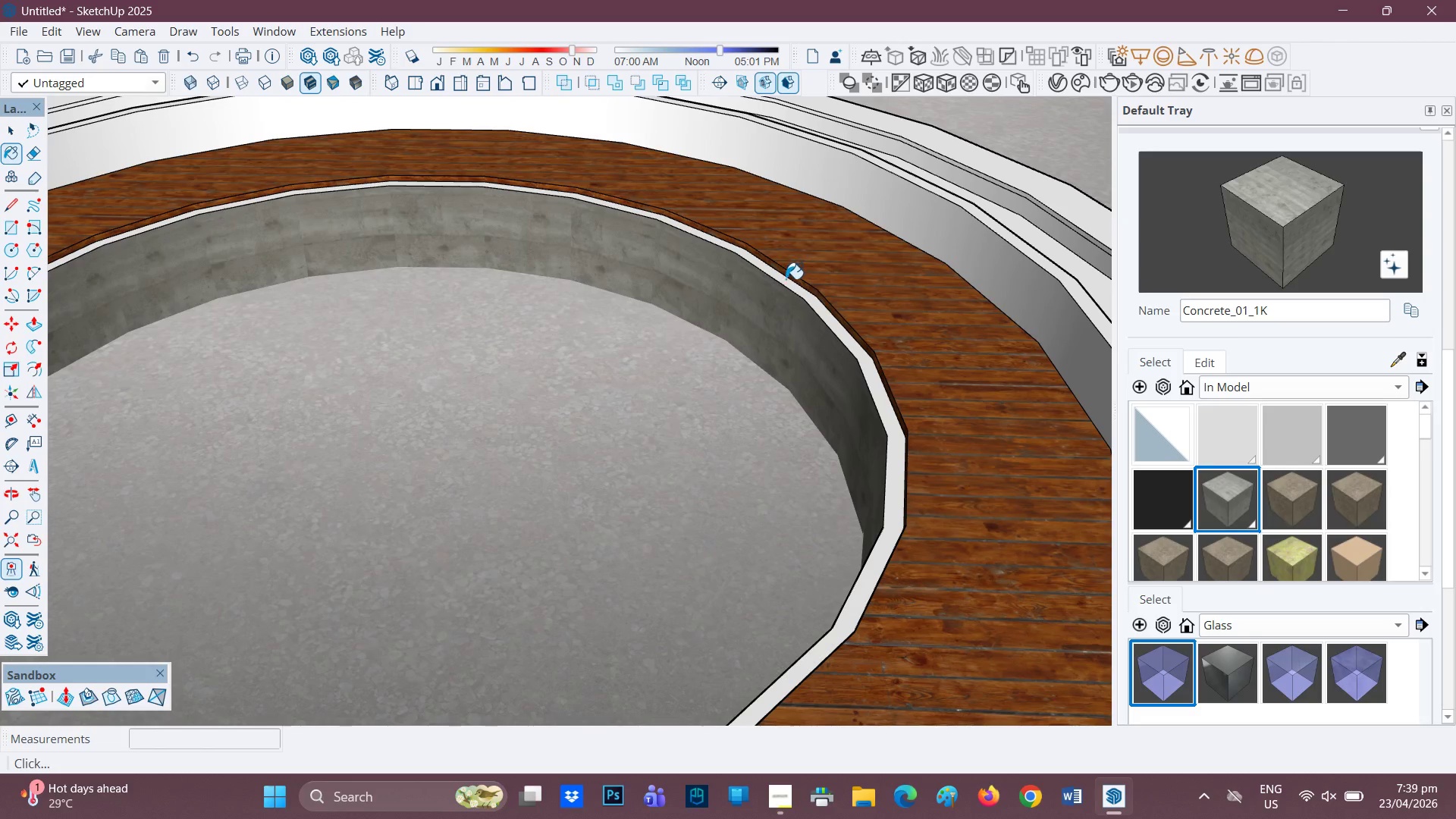 
left_click([786, 281])
 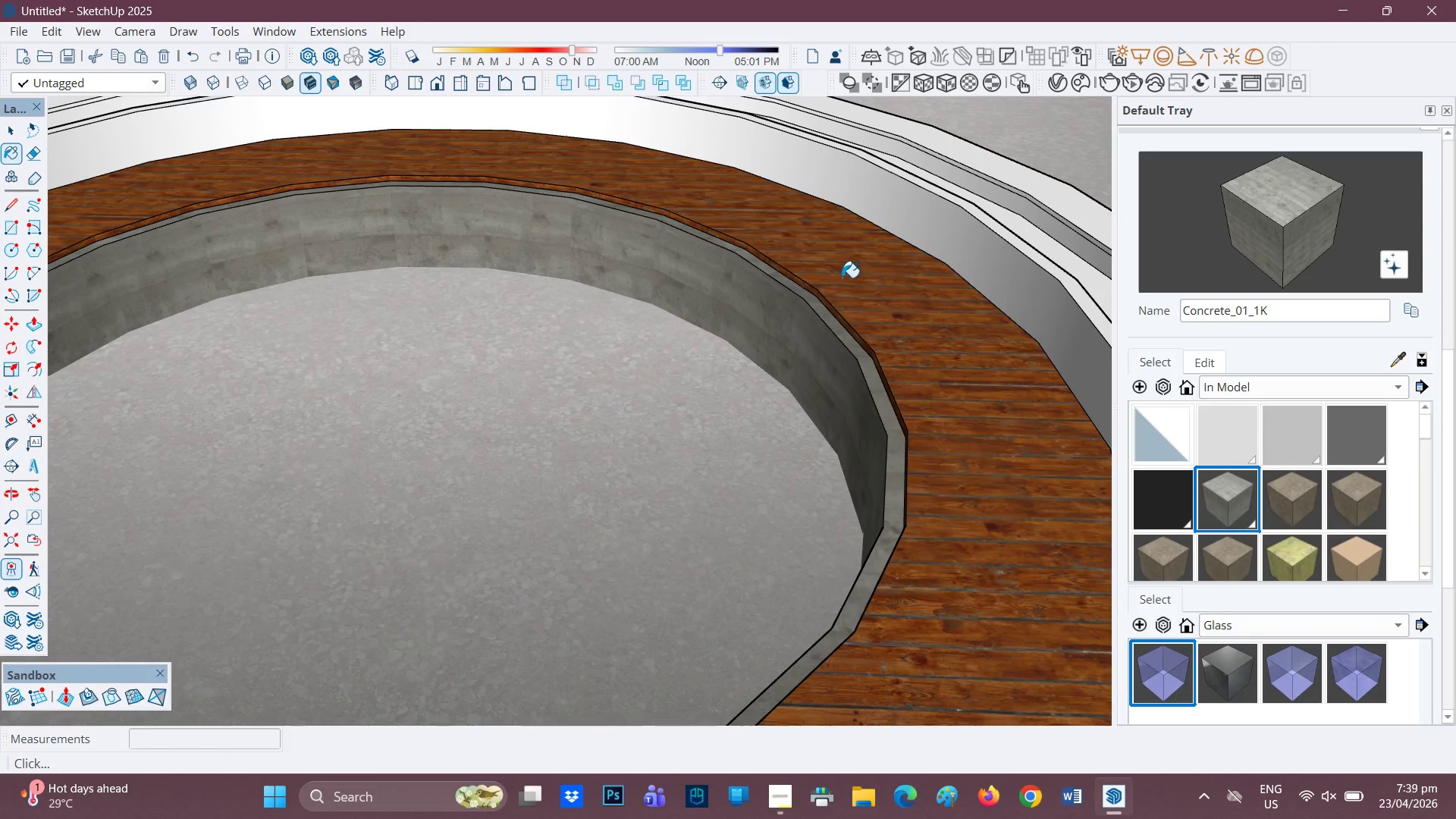 
scroll: coordinate [815, 295], scroll_direction: down, amount: 5.0
 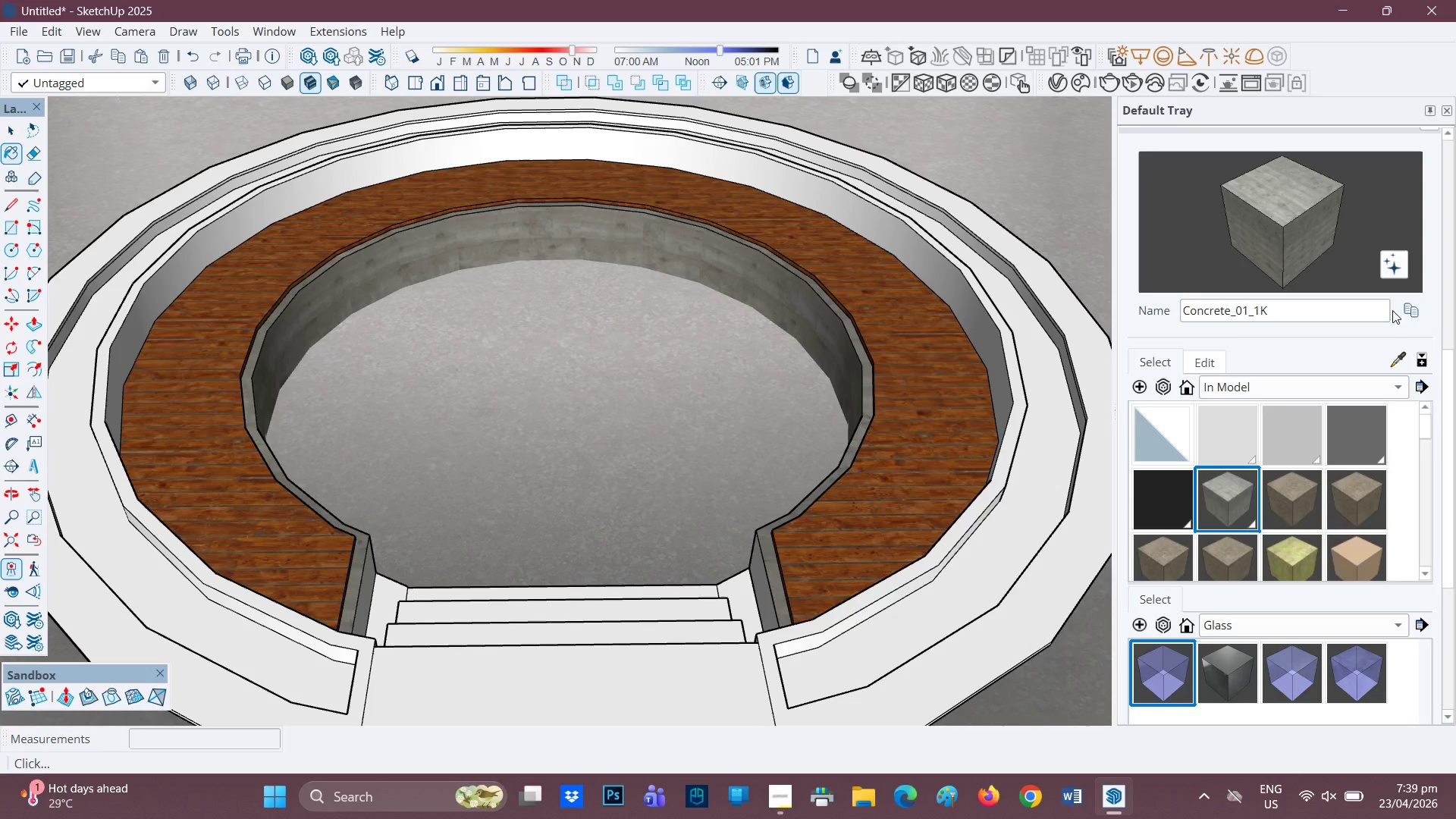 
left_click([1407, 308])
 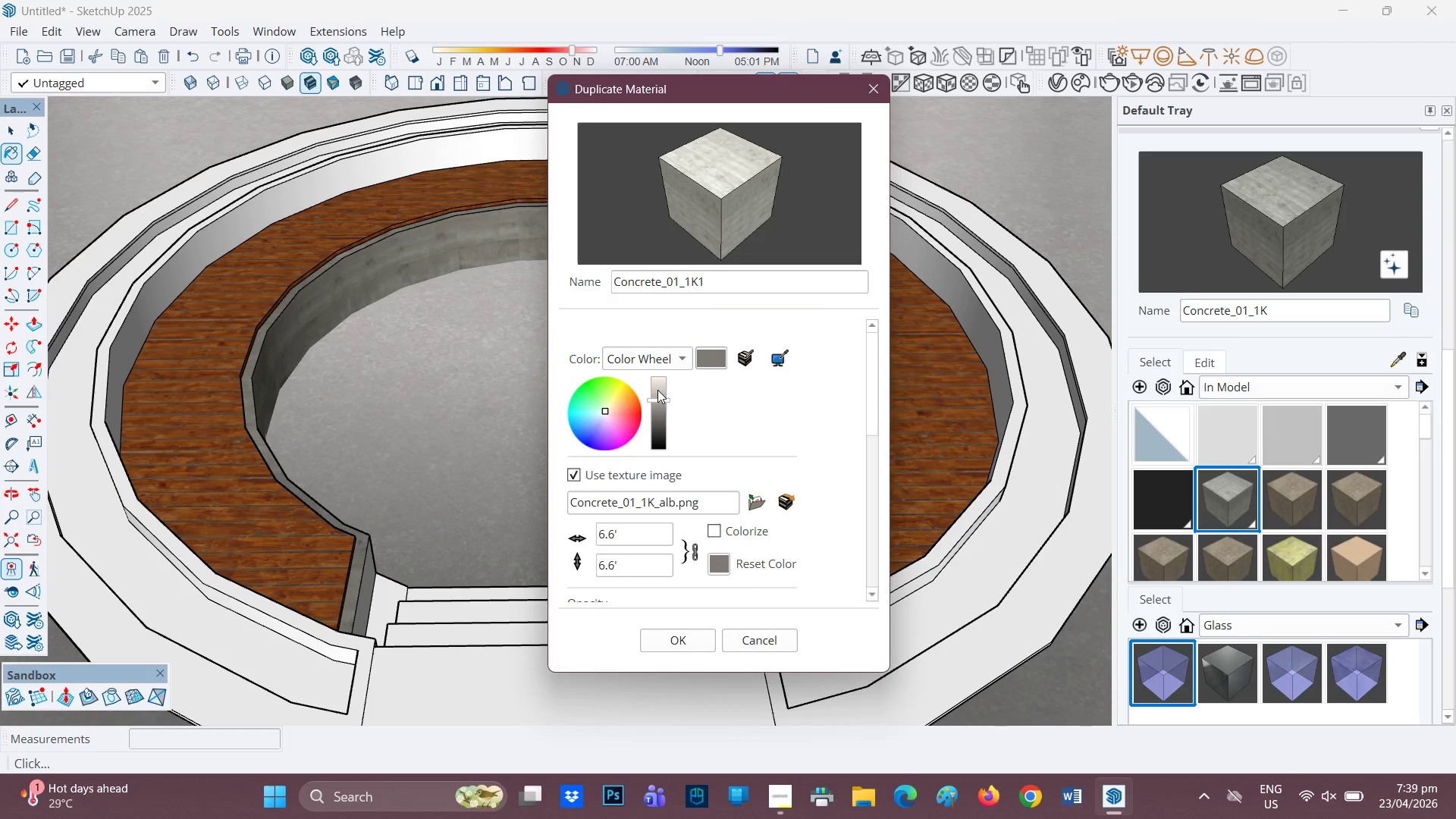 
wait(5.55)
 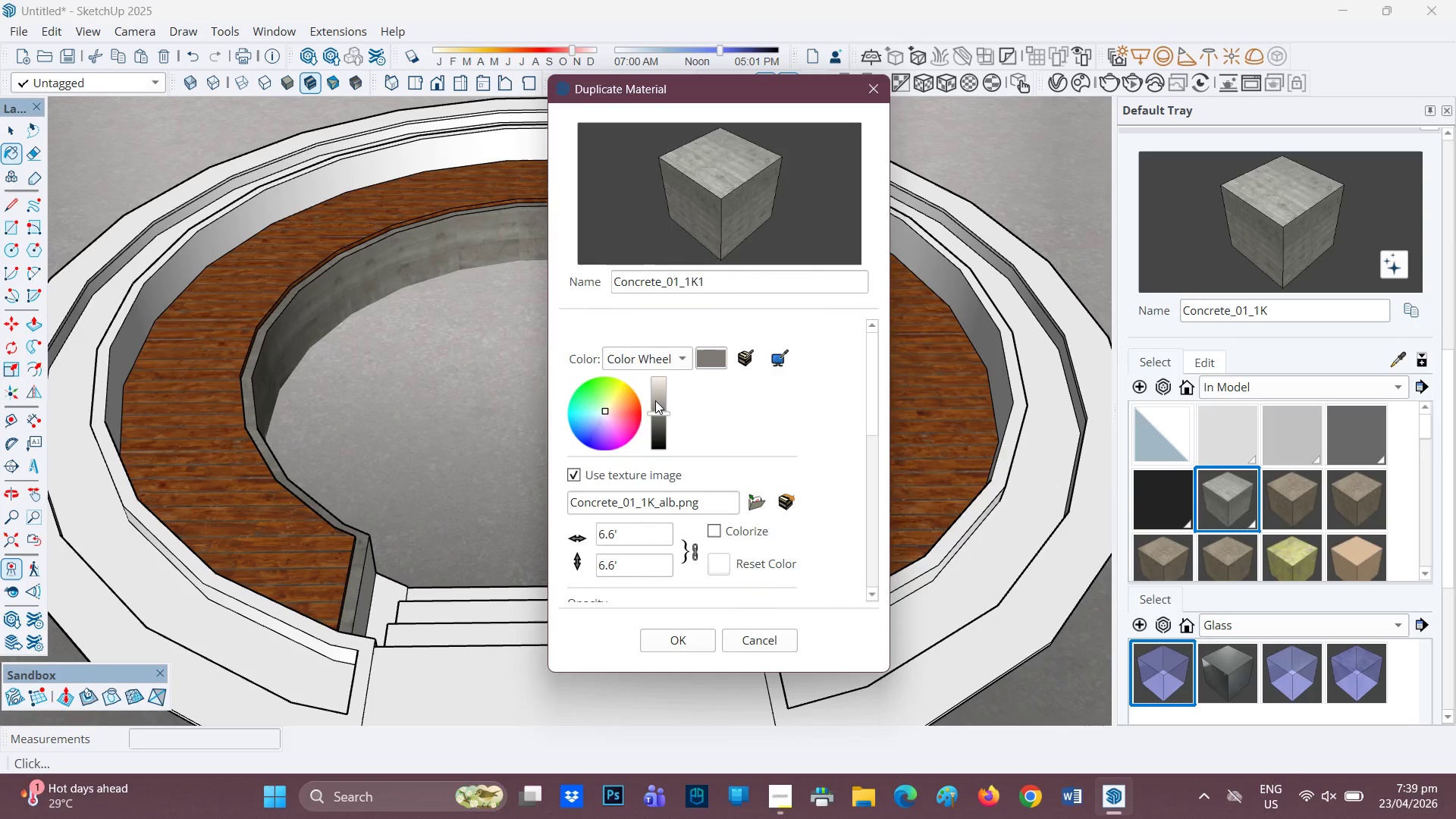 
left_click([675, 636])
 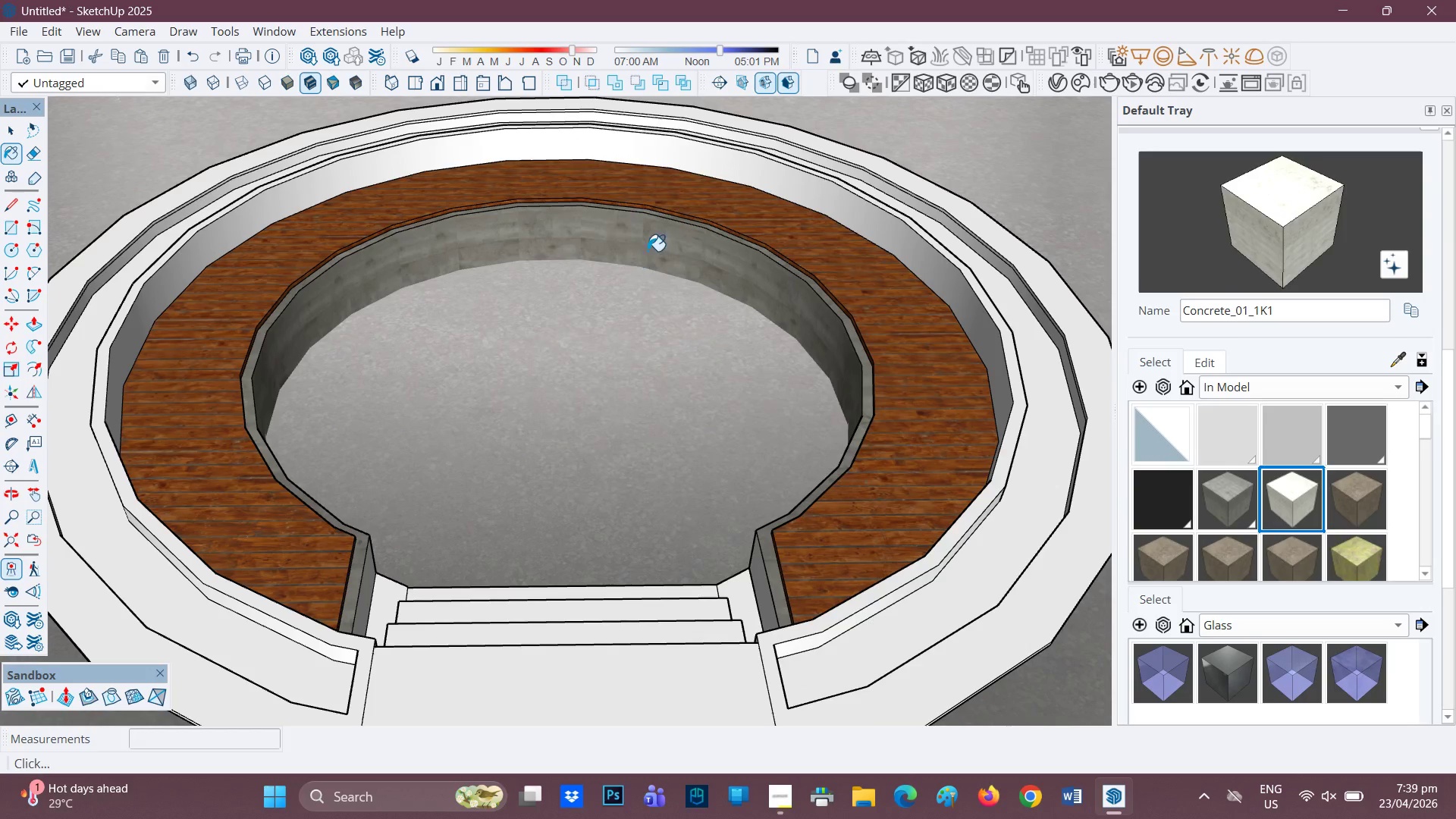 
left_click([653, 246])
 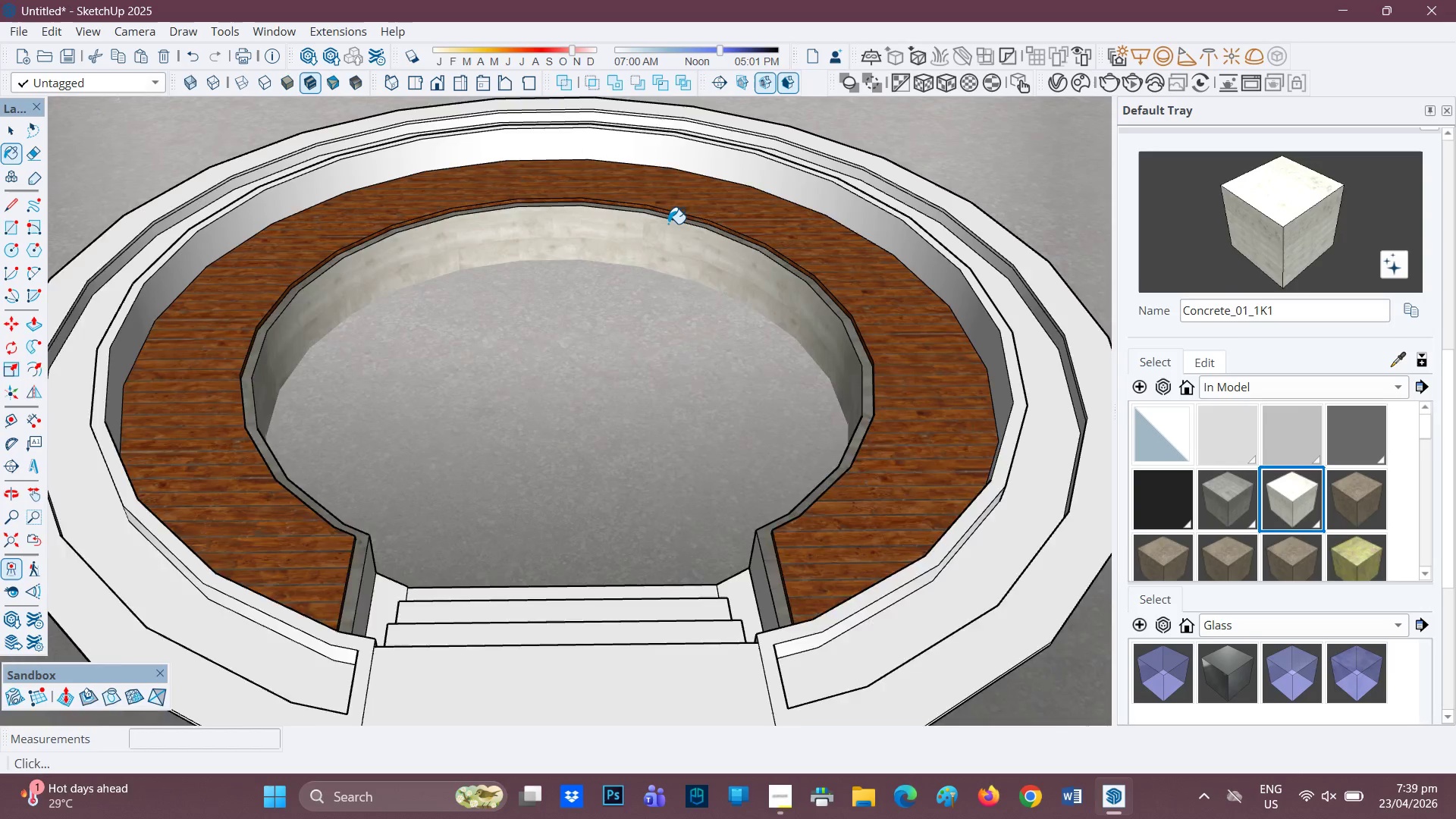 
scroll: coordinate [668, 224], scroll_direction: up, amount: 1.0
 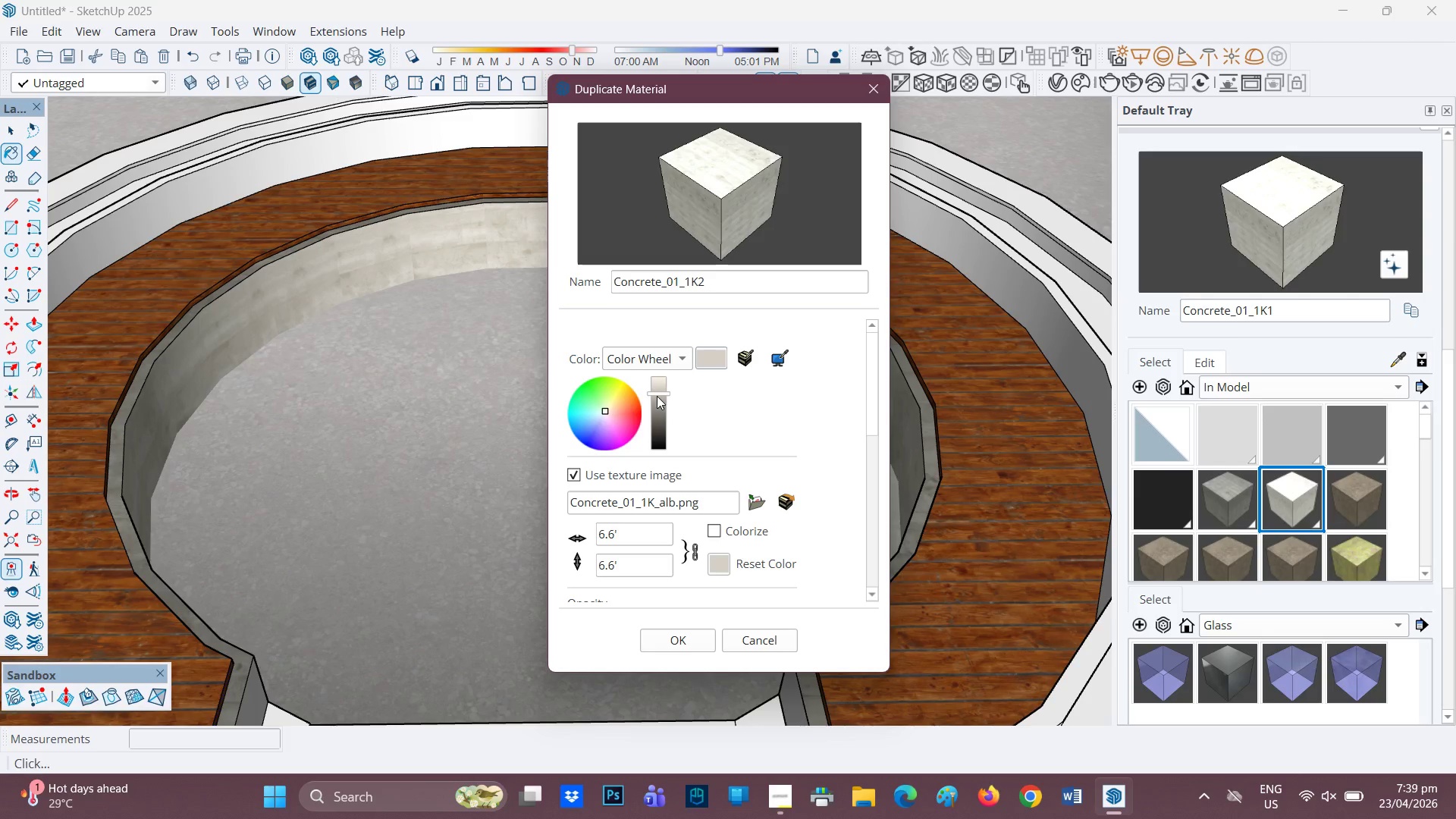 
left_click([664, 634])
 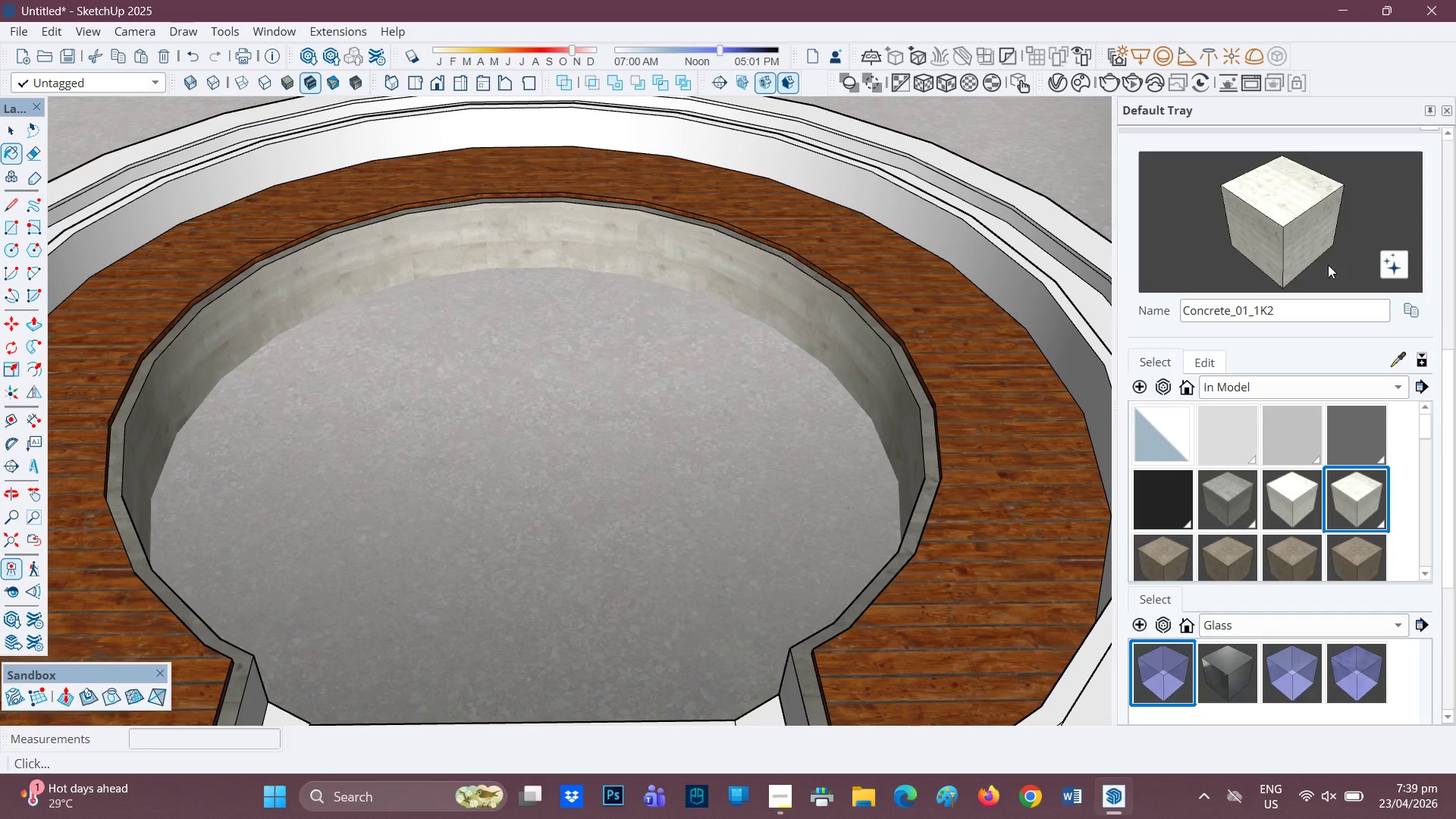 
left_click([1414, 307])
 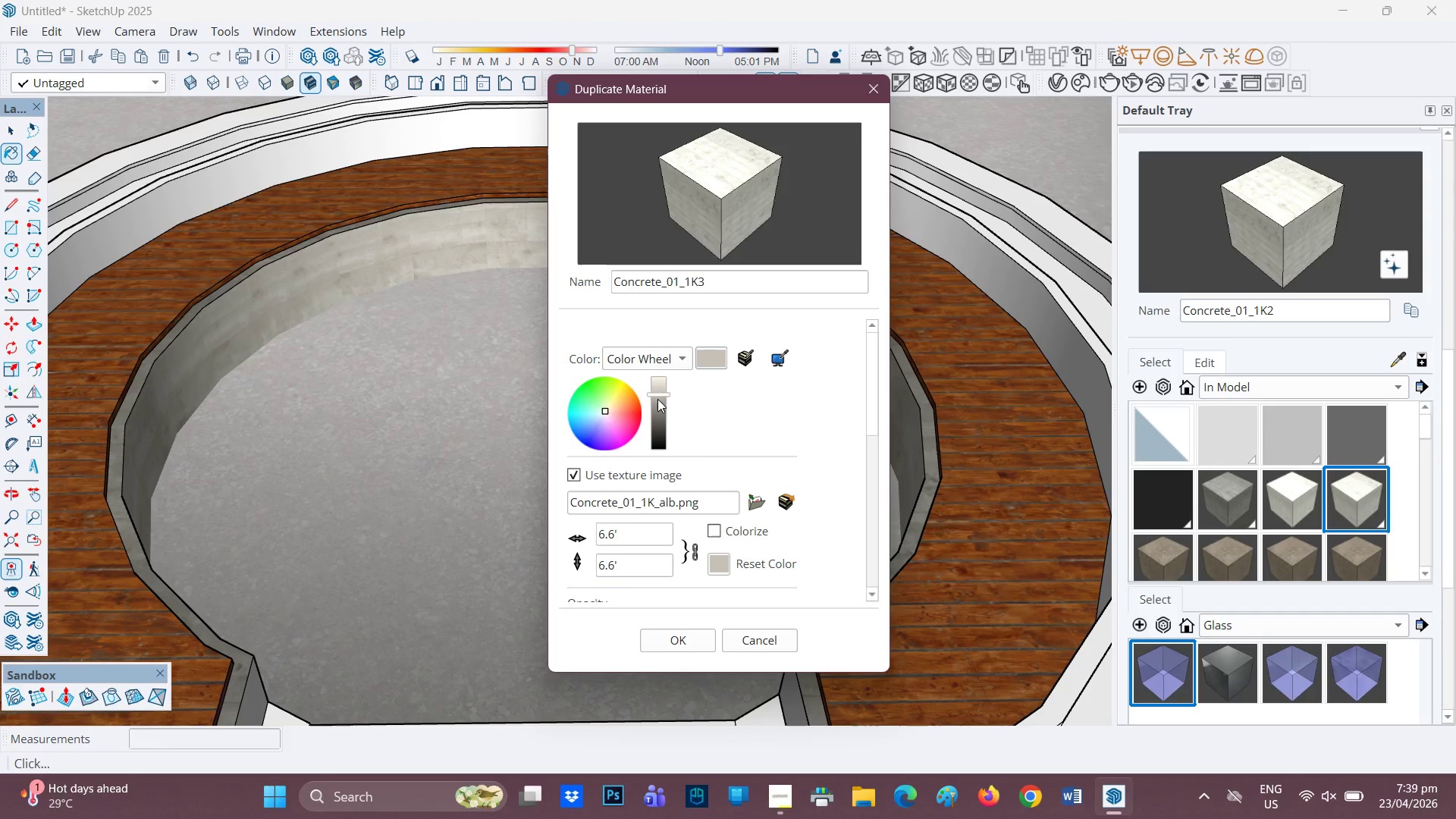 
left_click([657, 399])
 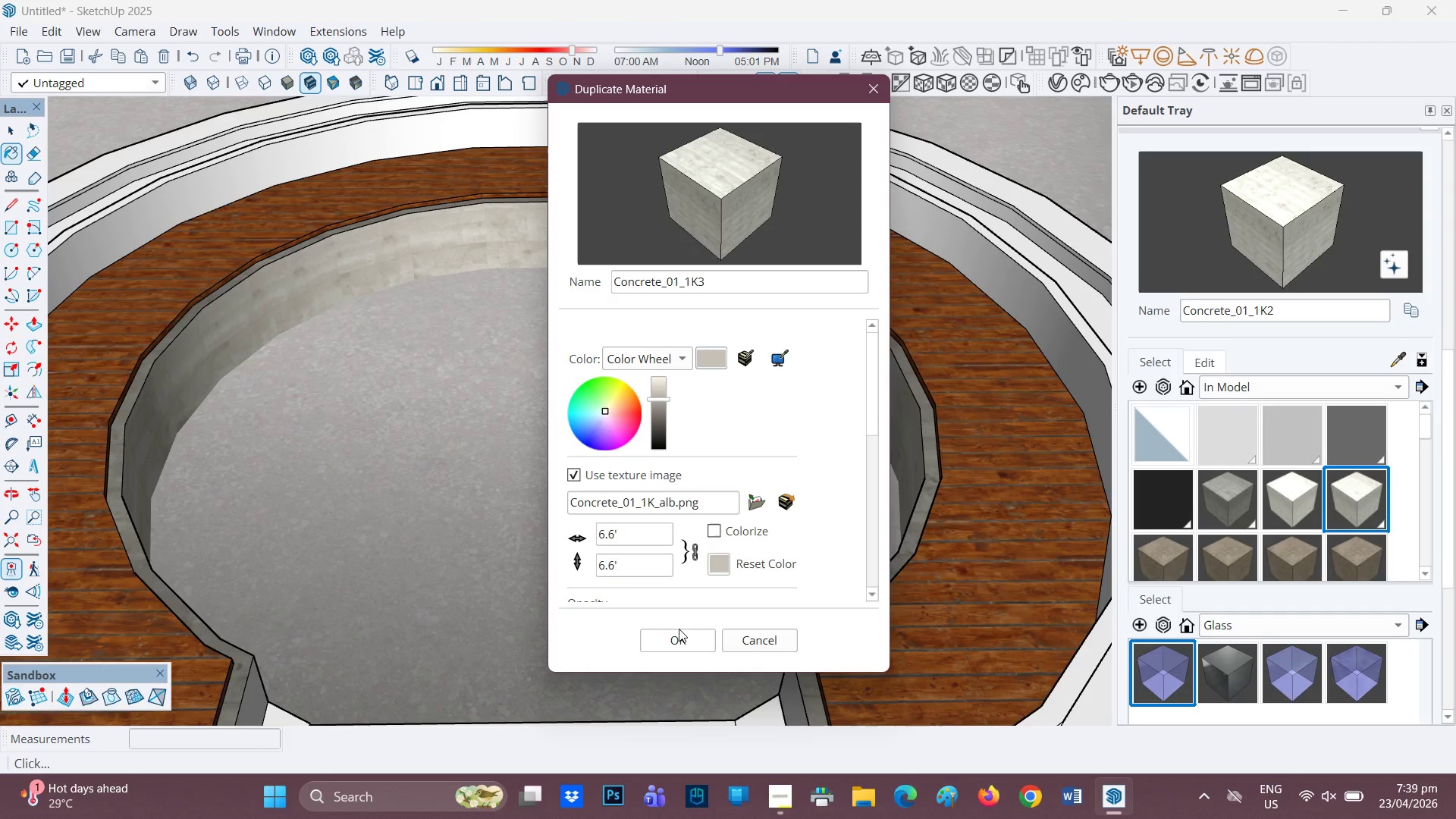 
left_click([676, 634])
 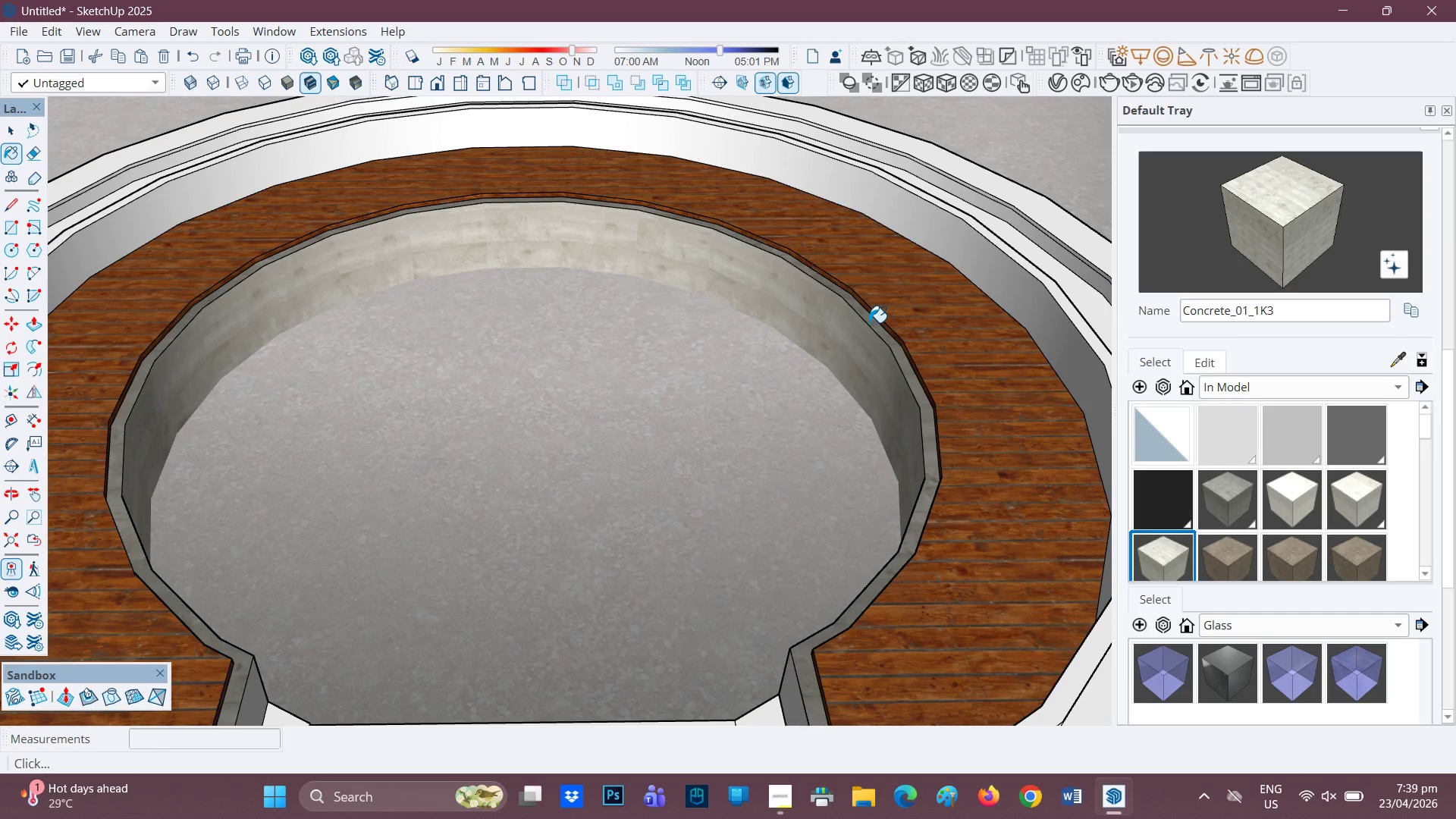 
left_click([869, 322])
 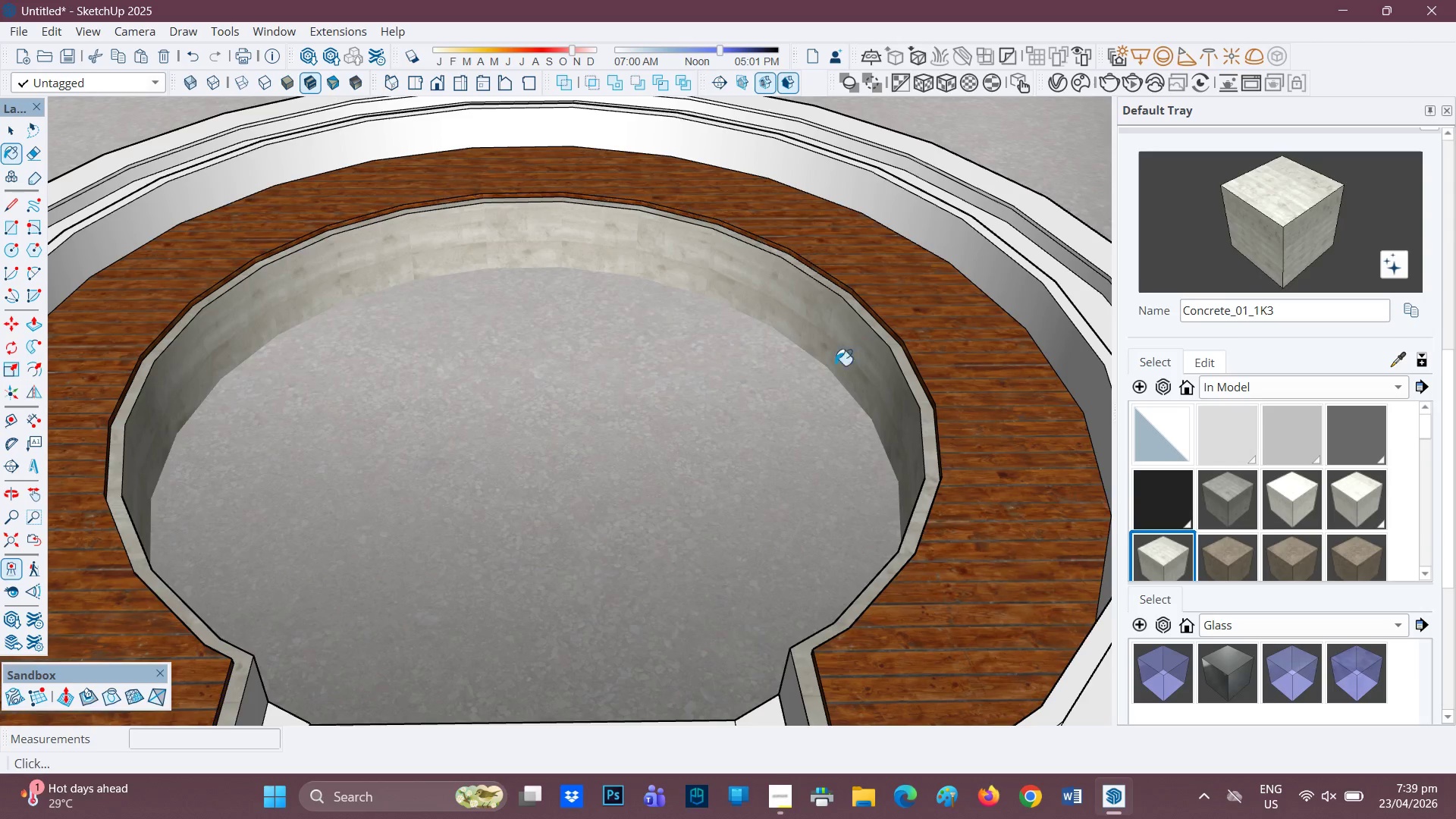 
scroll: coordinate [697, 398], scroll_direction: down, amount: 4.0
 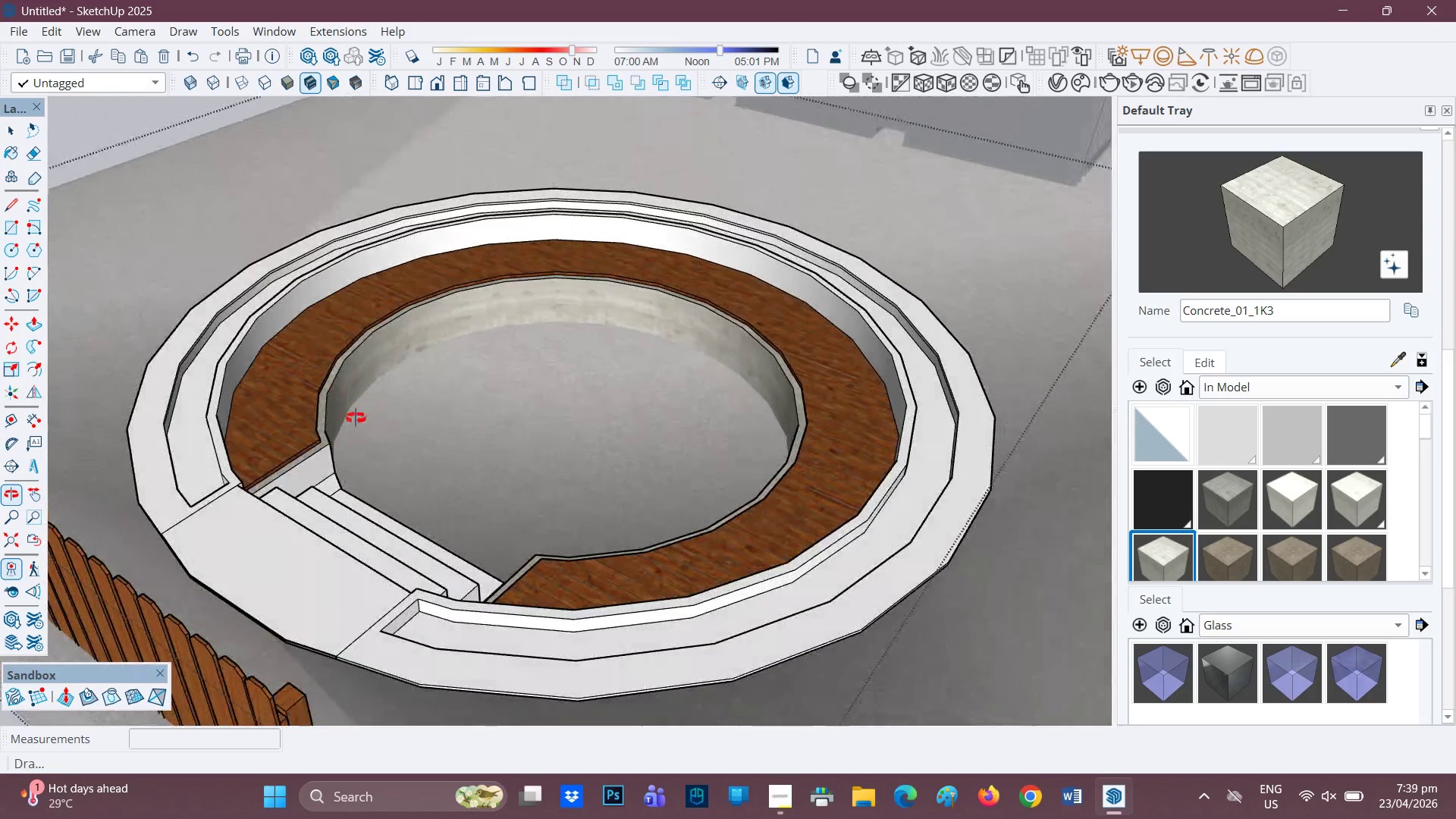 
scroll: coordinate [288, 469], scroll_direction: up, amount: 1.0
 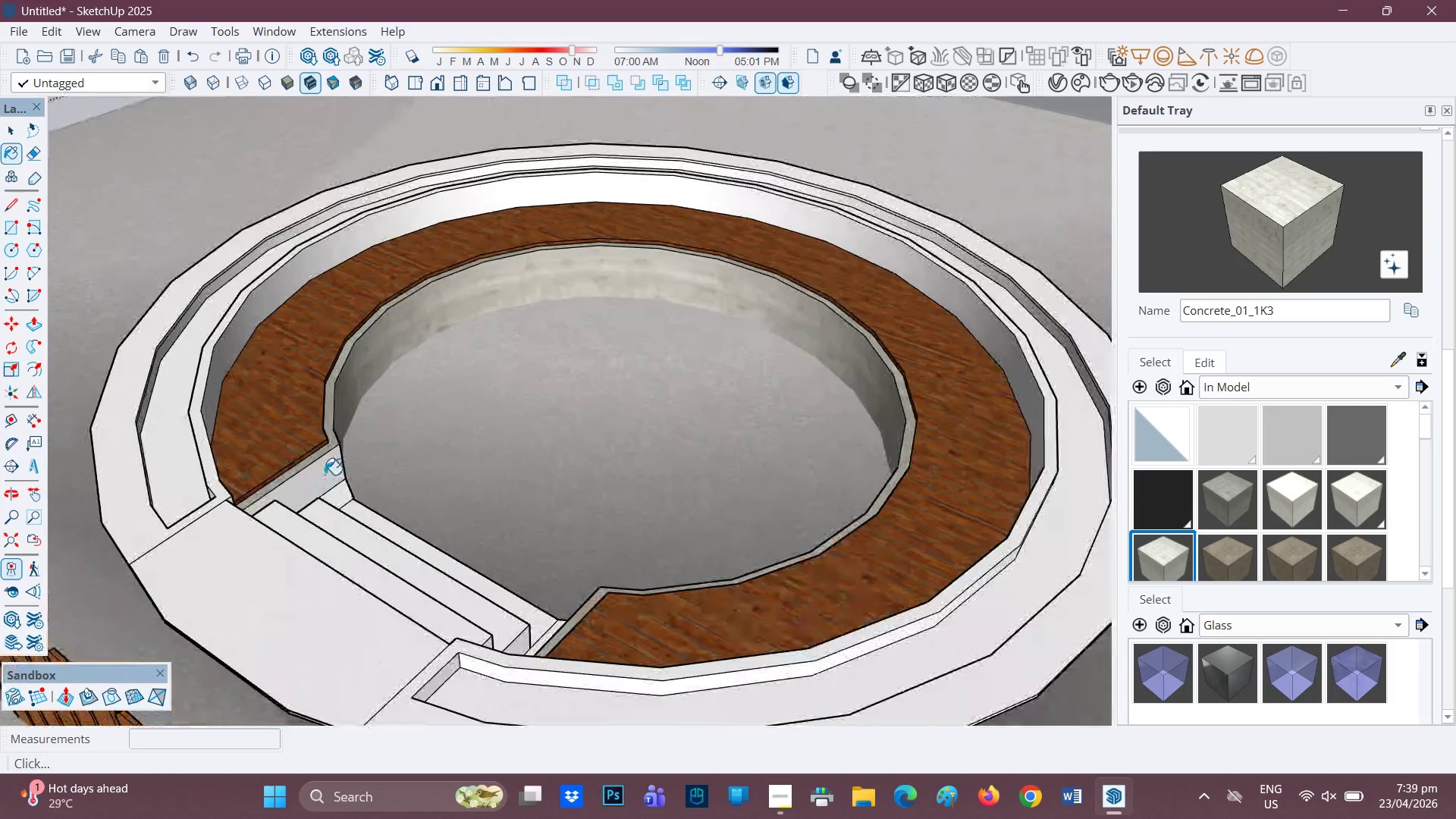 
left_click([325, 474])
 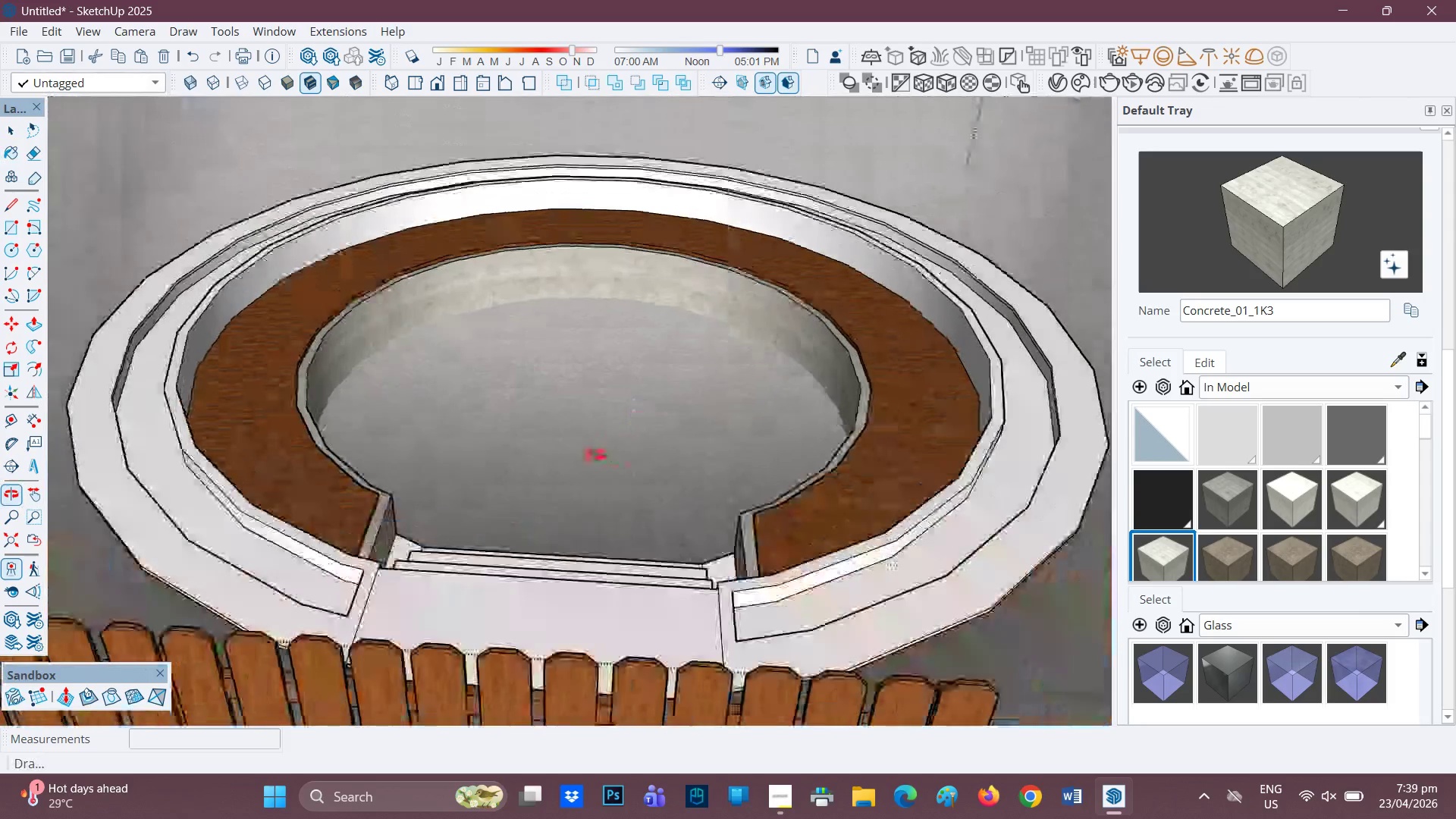 
left_click([968, 340])
 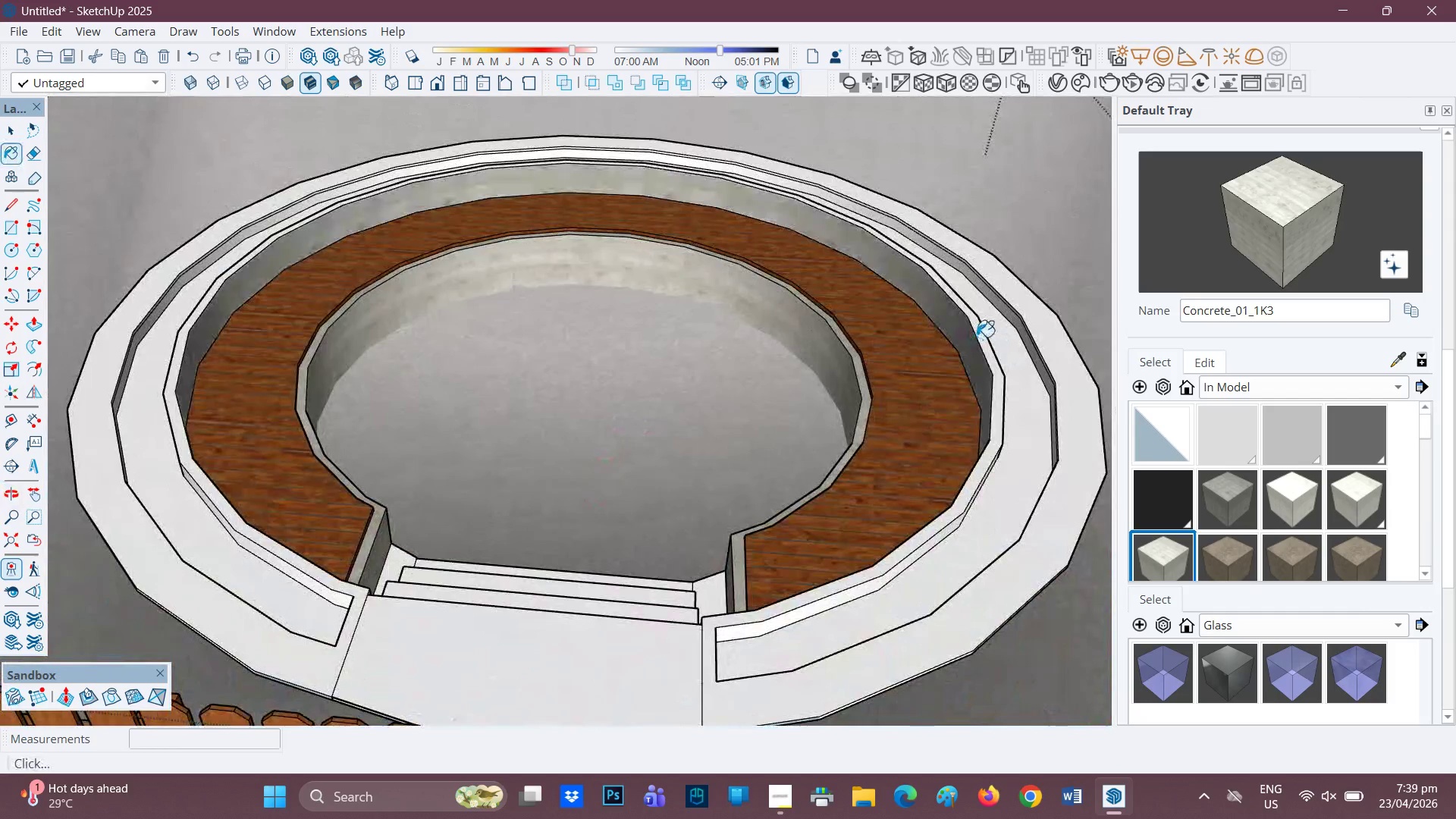 
scroll: coordinate [977, 337], scroll_direction: up, amount: 2.0
 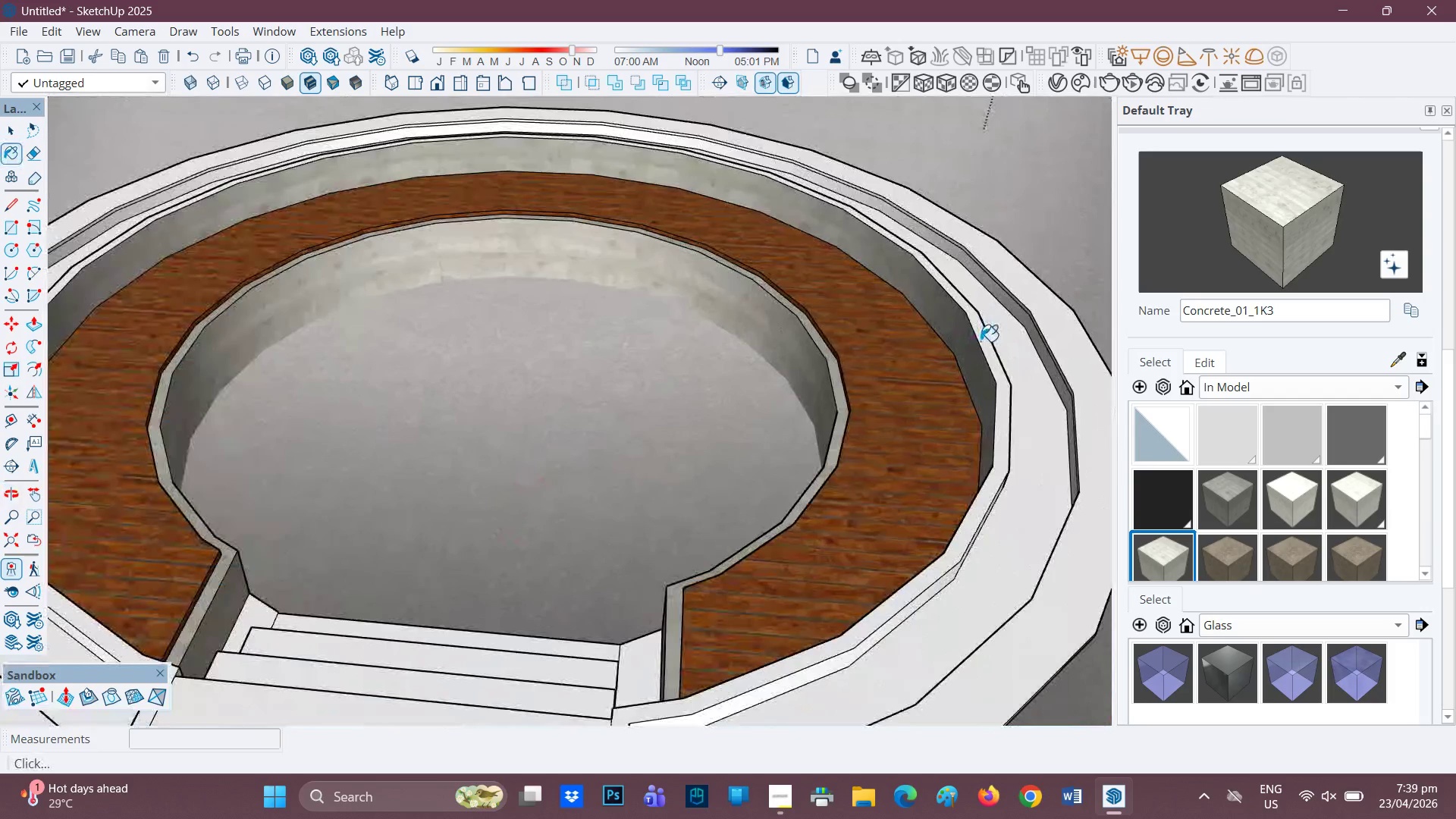 
left_click([982, 341])
 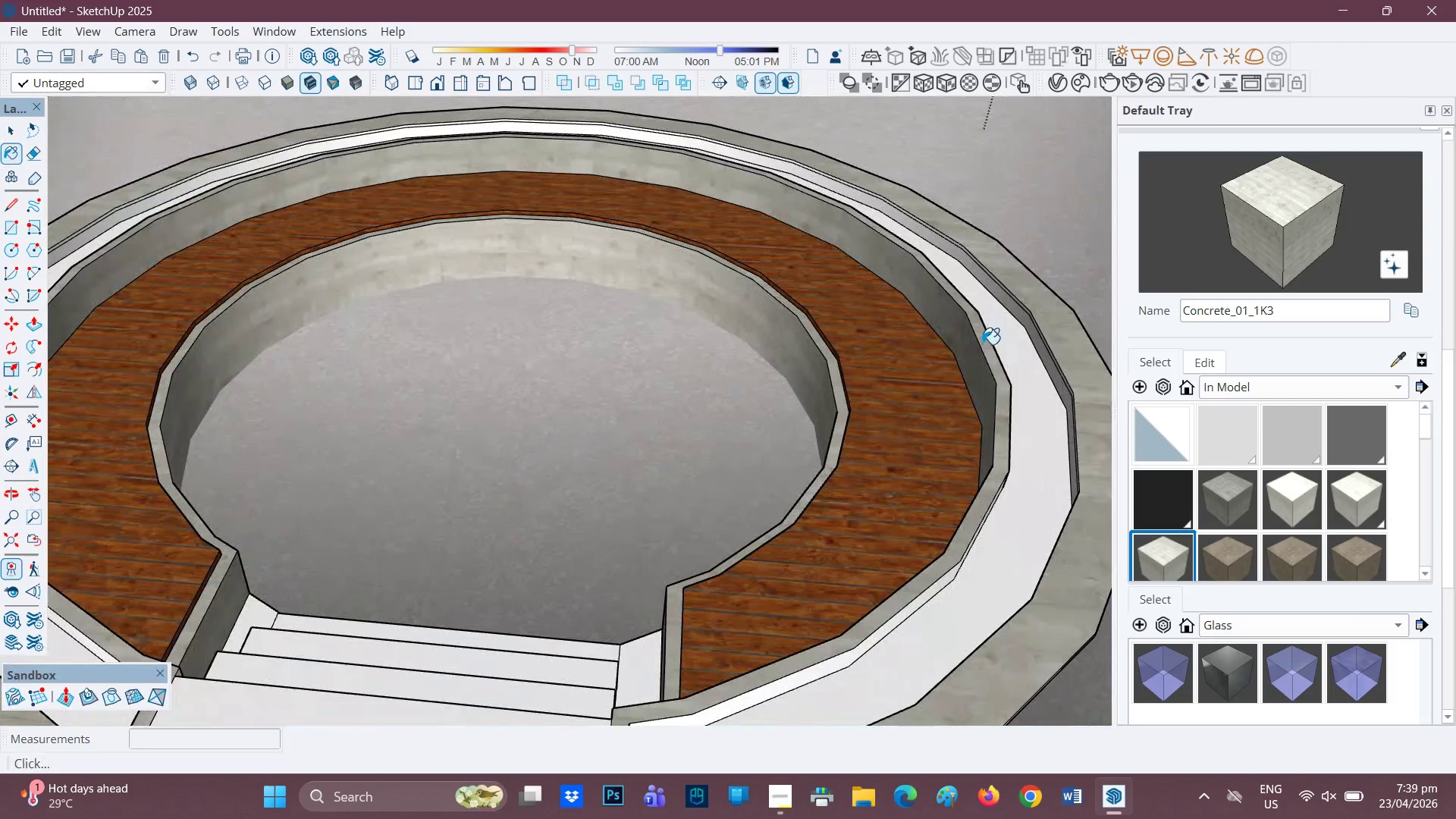 
scroll: coordinate [843, 409], scroll_direction: down, amount: 5.0
 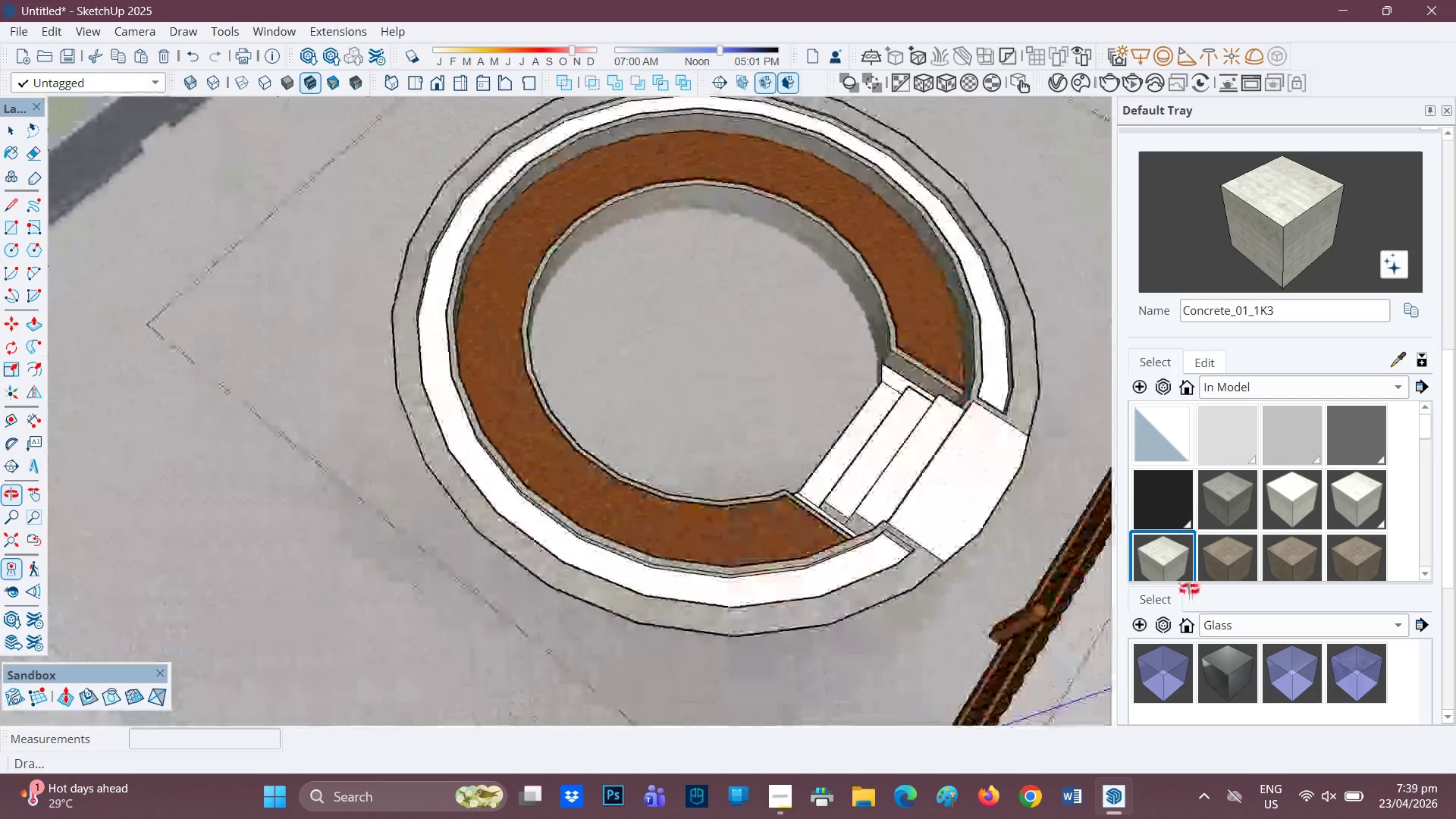 
scroll: coordinate [897, 460], scroll_direction: up, amount: 5.0
 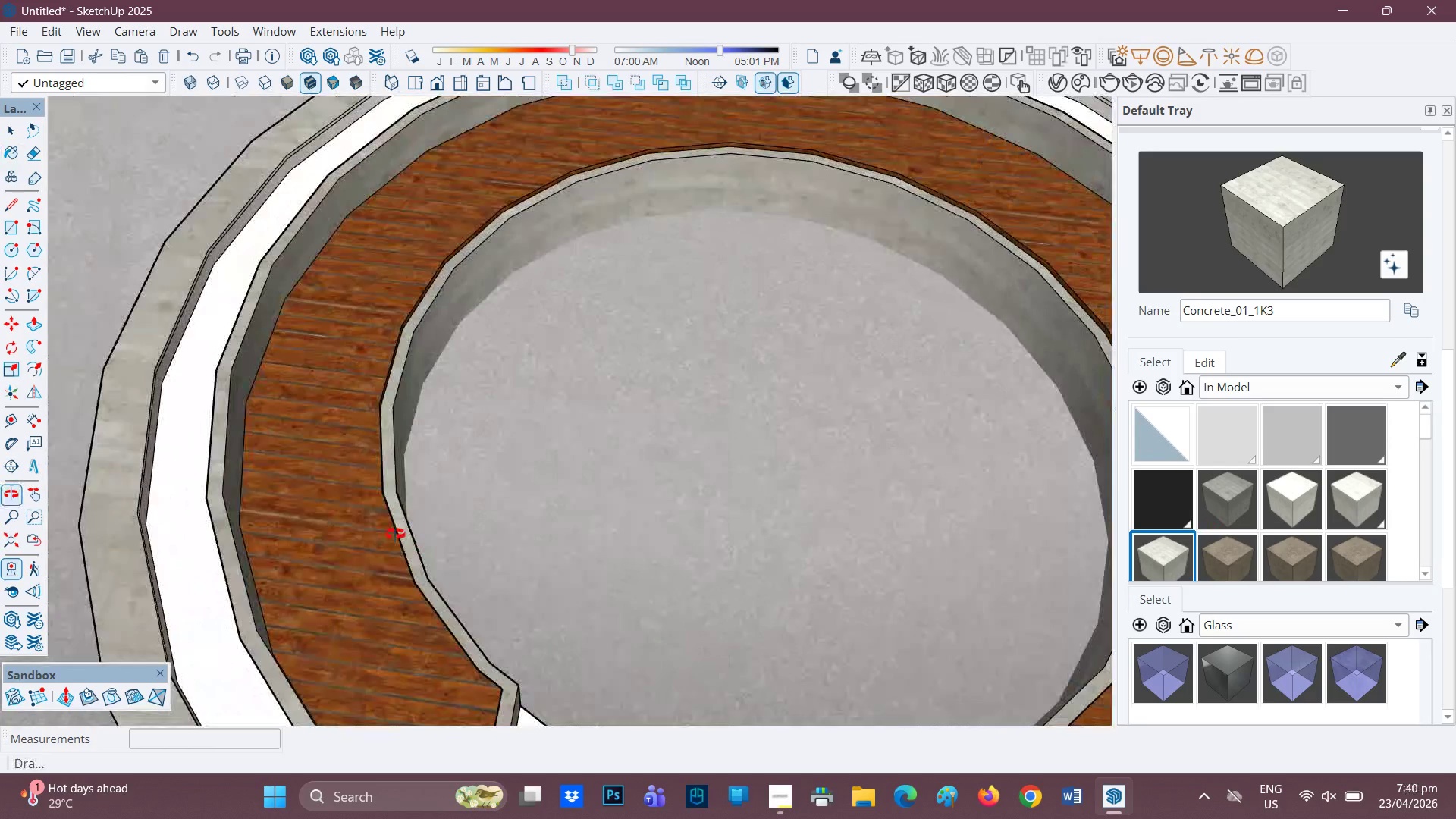 
scroll: coordinate [500, 508], scroll_direction: down, amount: 2.0
 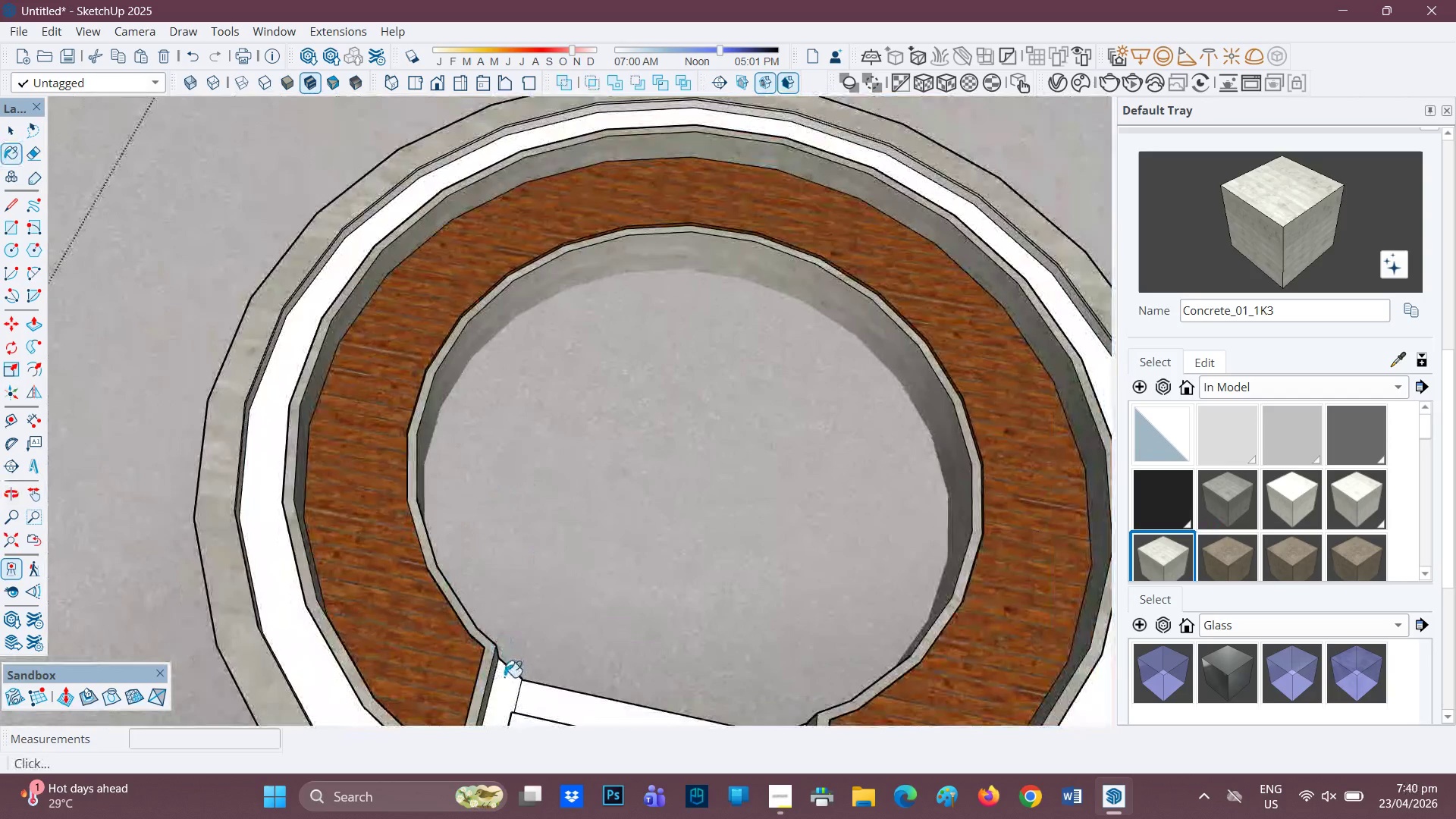 
left_click([504, 677])
 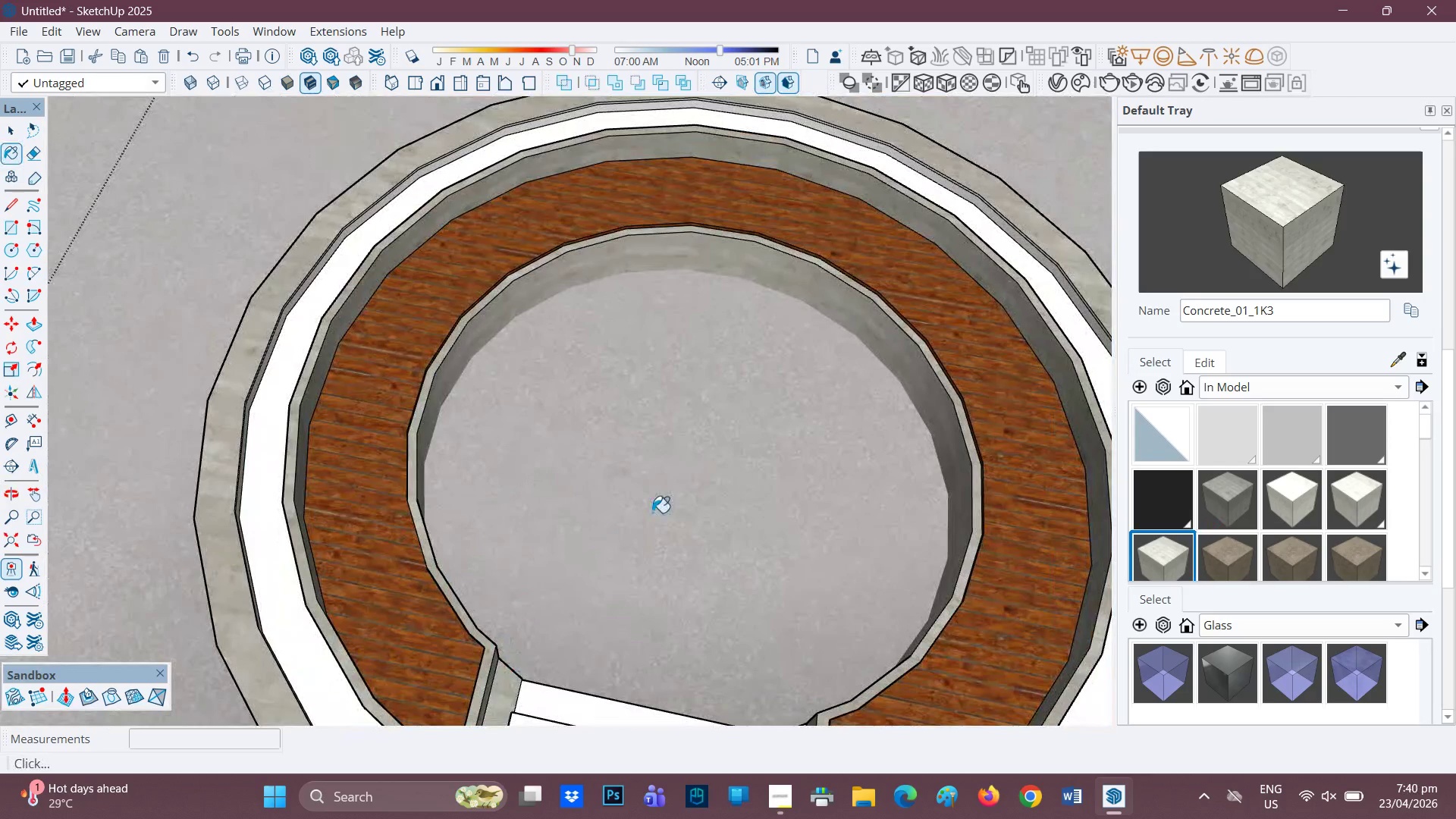 
scroll: coordinate [651, 513], scroll_direction: down, amount: 2.0
 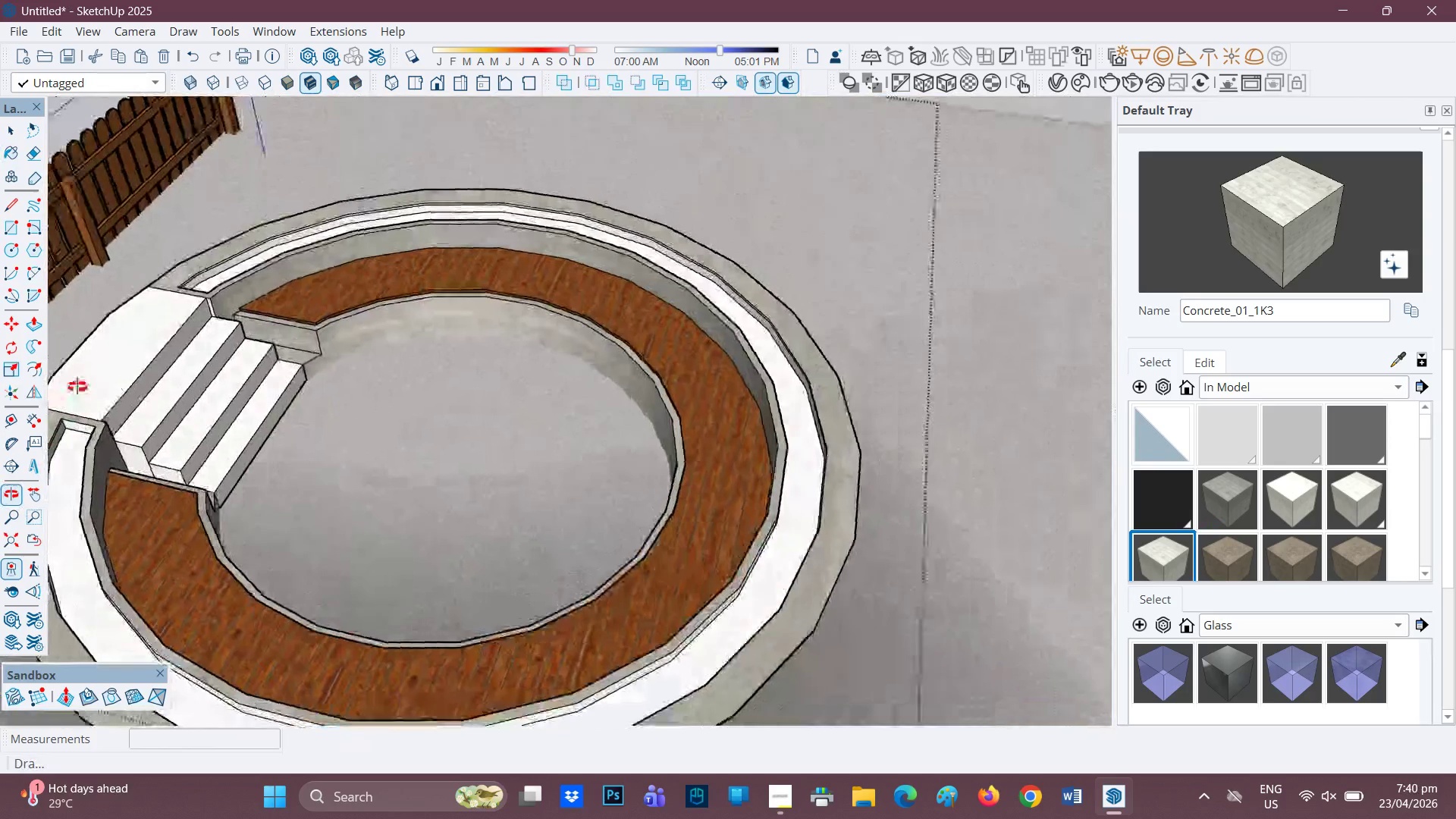 
scroll: coordinate [195, 358], scroll_direction: up, amount: 7.0
 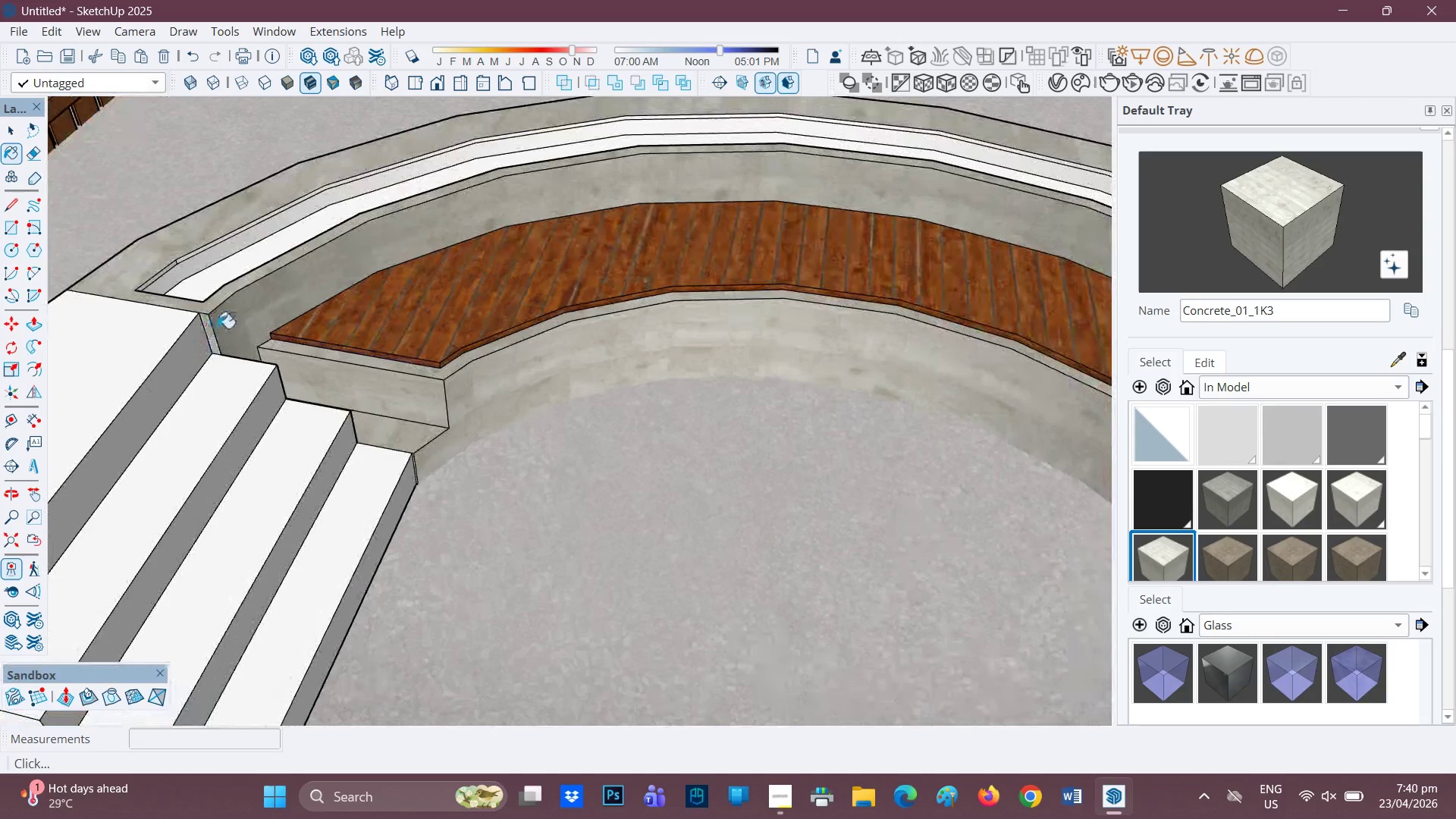 
scroll: coordinate [529, 410], scroll_direction: down, amount: 11.0
 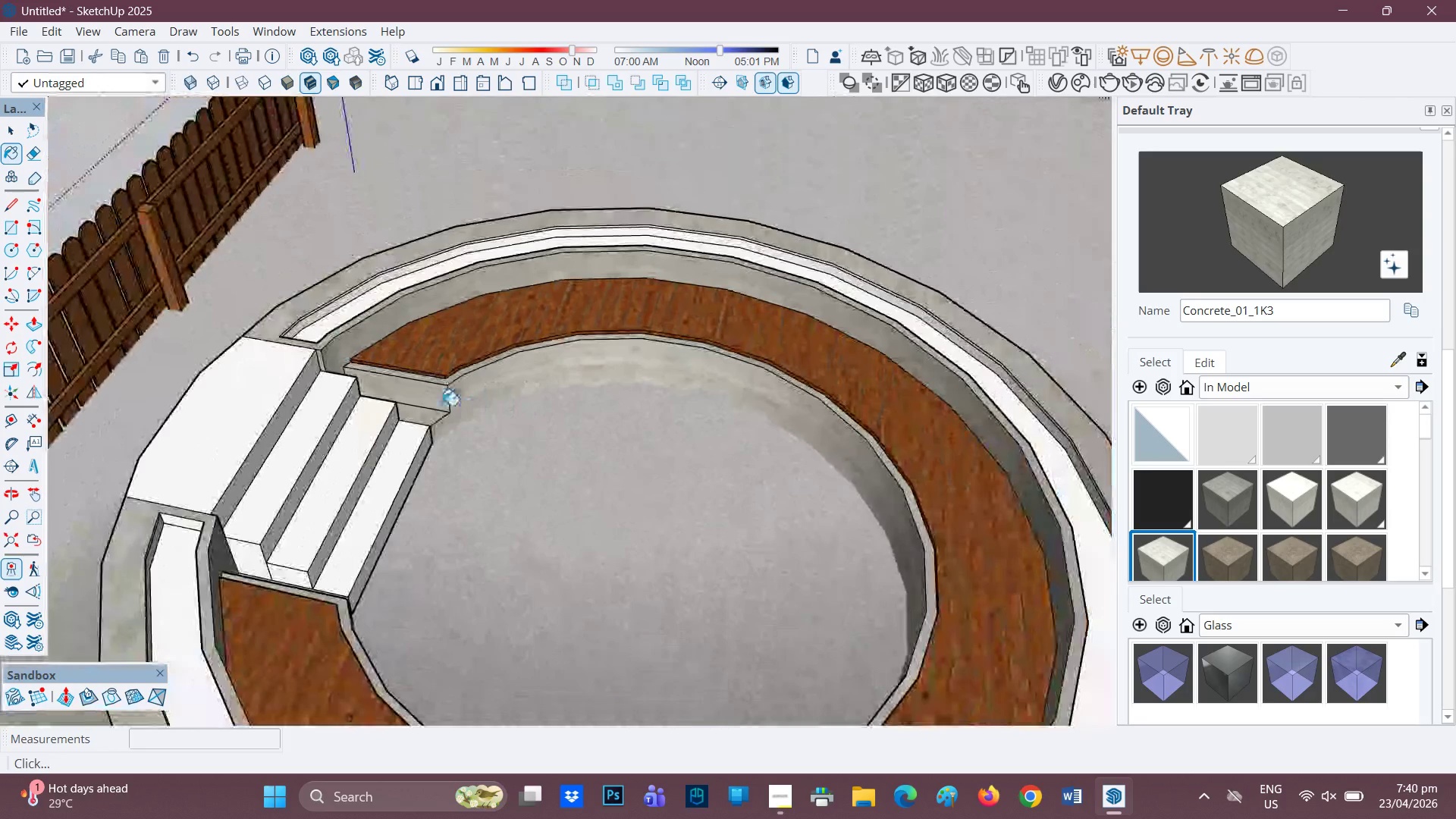 
key(H)
 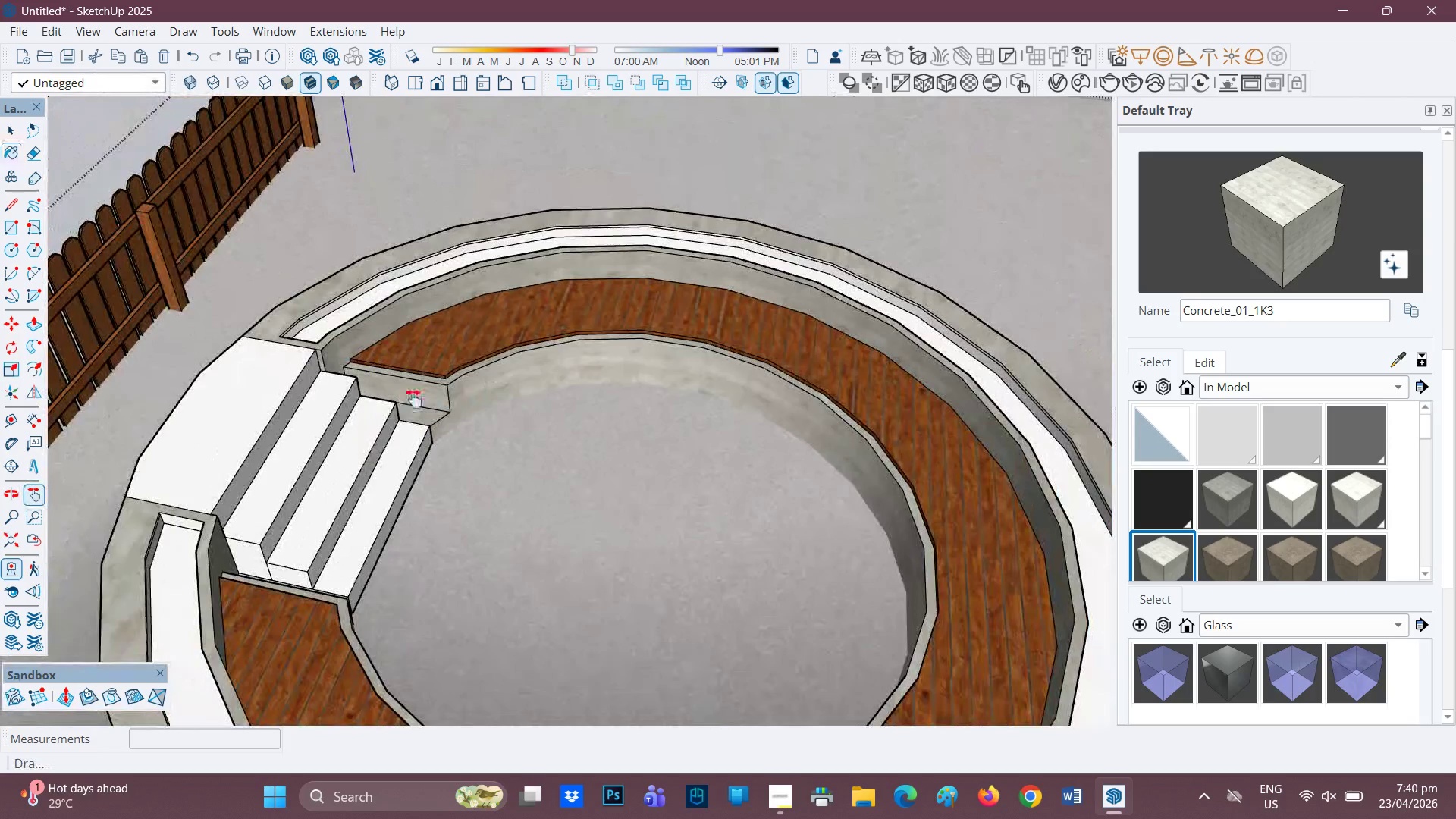 
left_click_drag(start_coordinate=[407, 401], to_coordinate=[684, 357])
 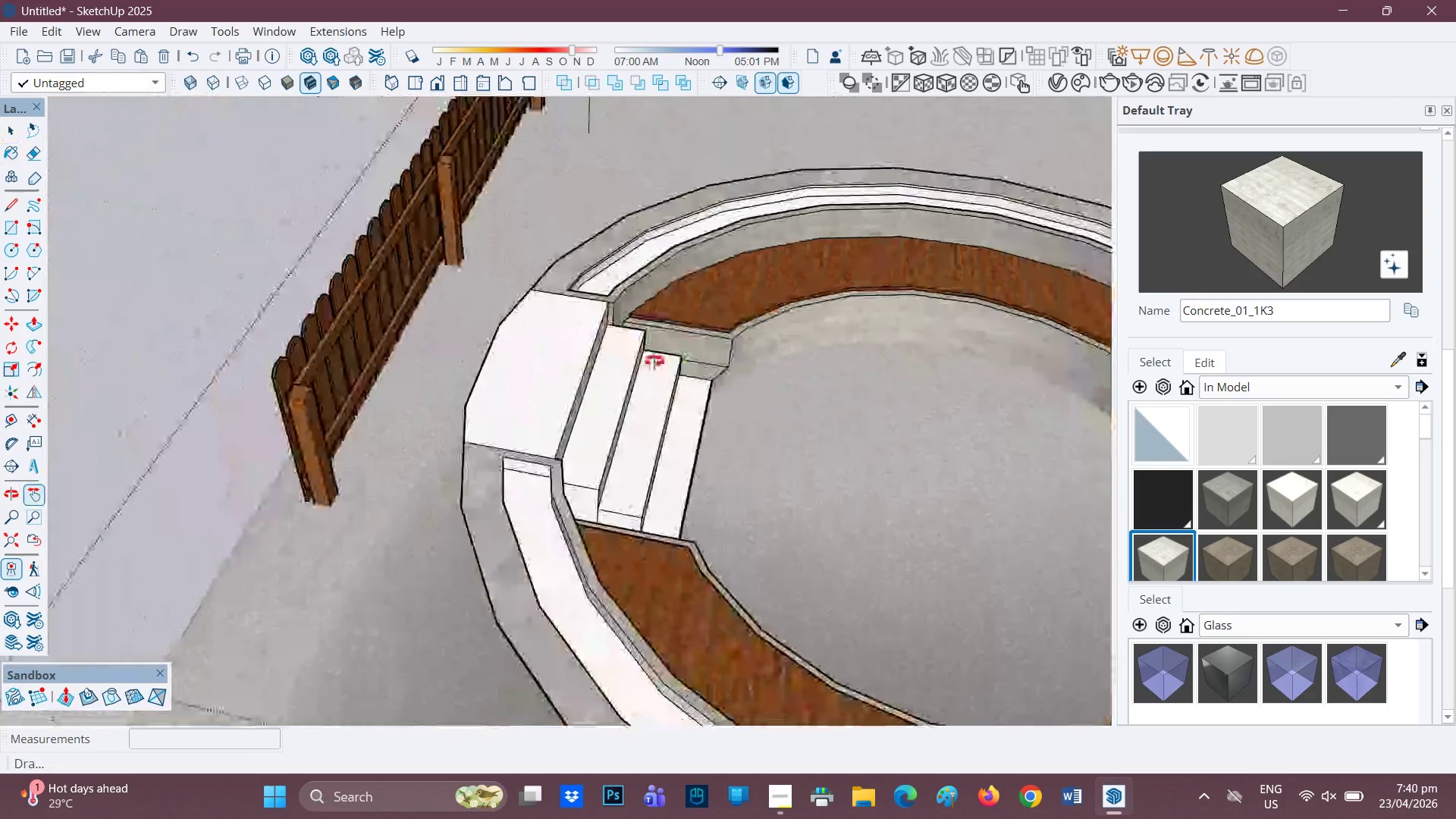 
scroll: coordinate [660, 360], scroll_direction: down, amount: 1.0
 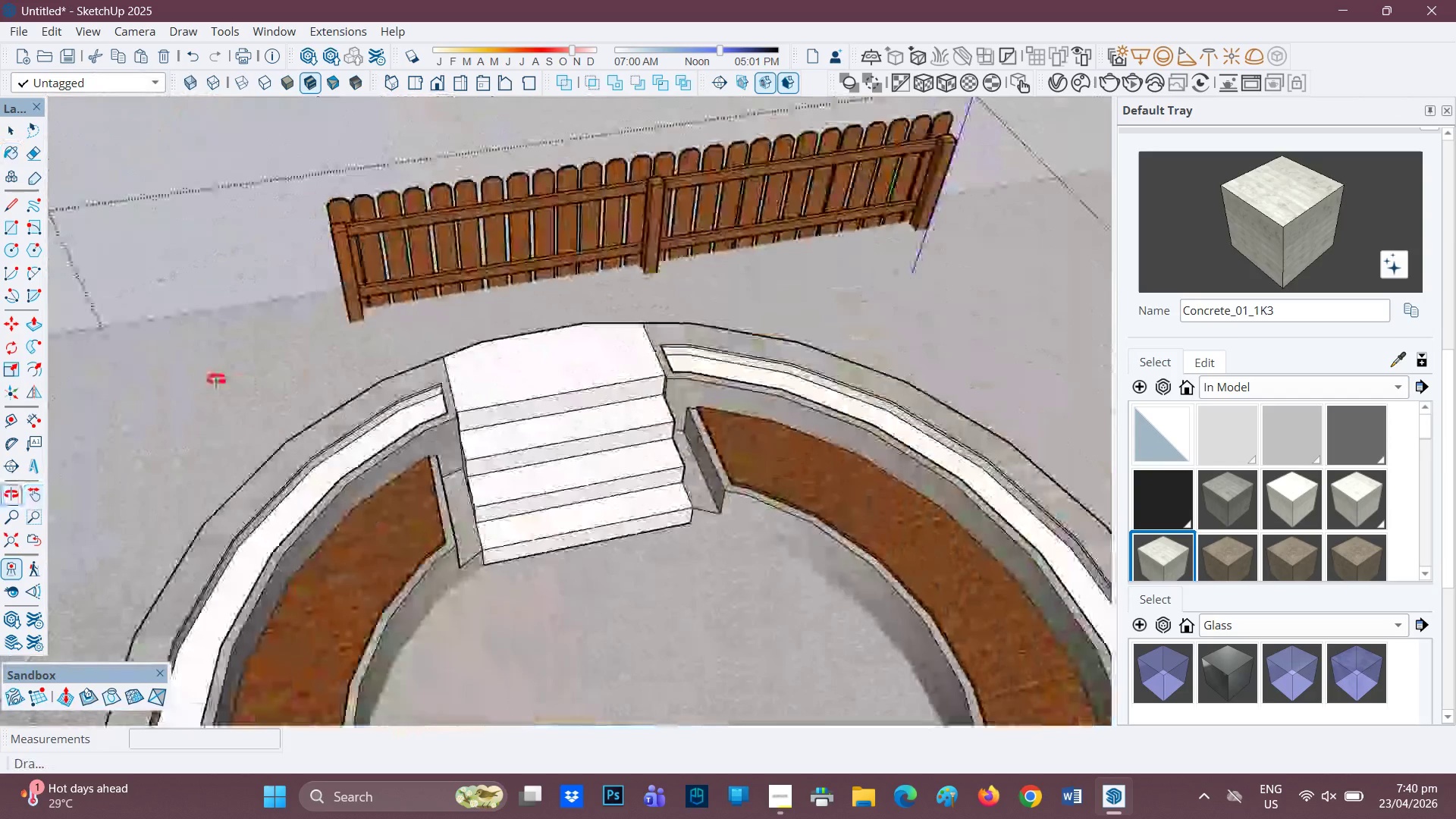 
scroll: coordinate [501, 407], scroll_direction: up, amount: 8.0
 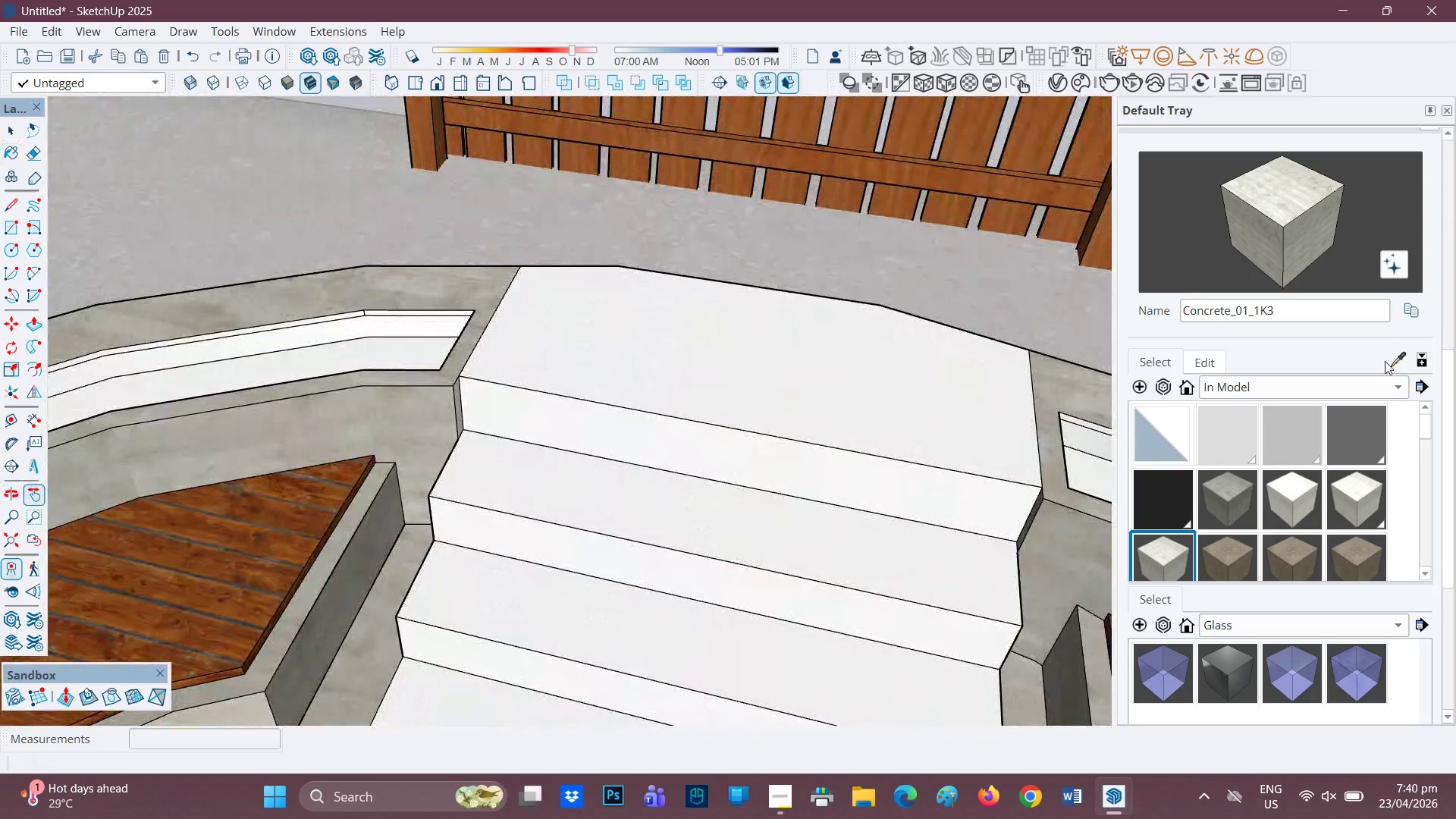 
left_click([1253, 230])
 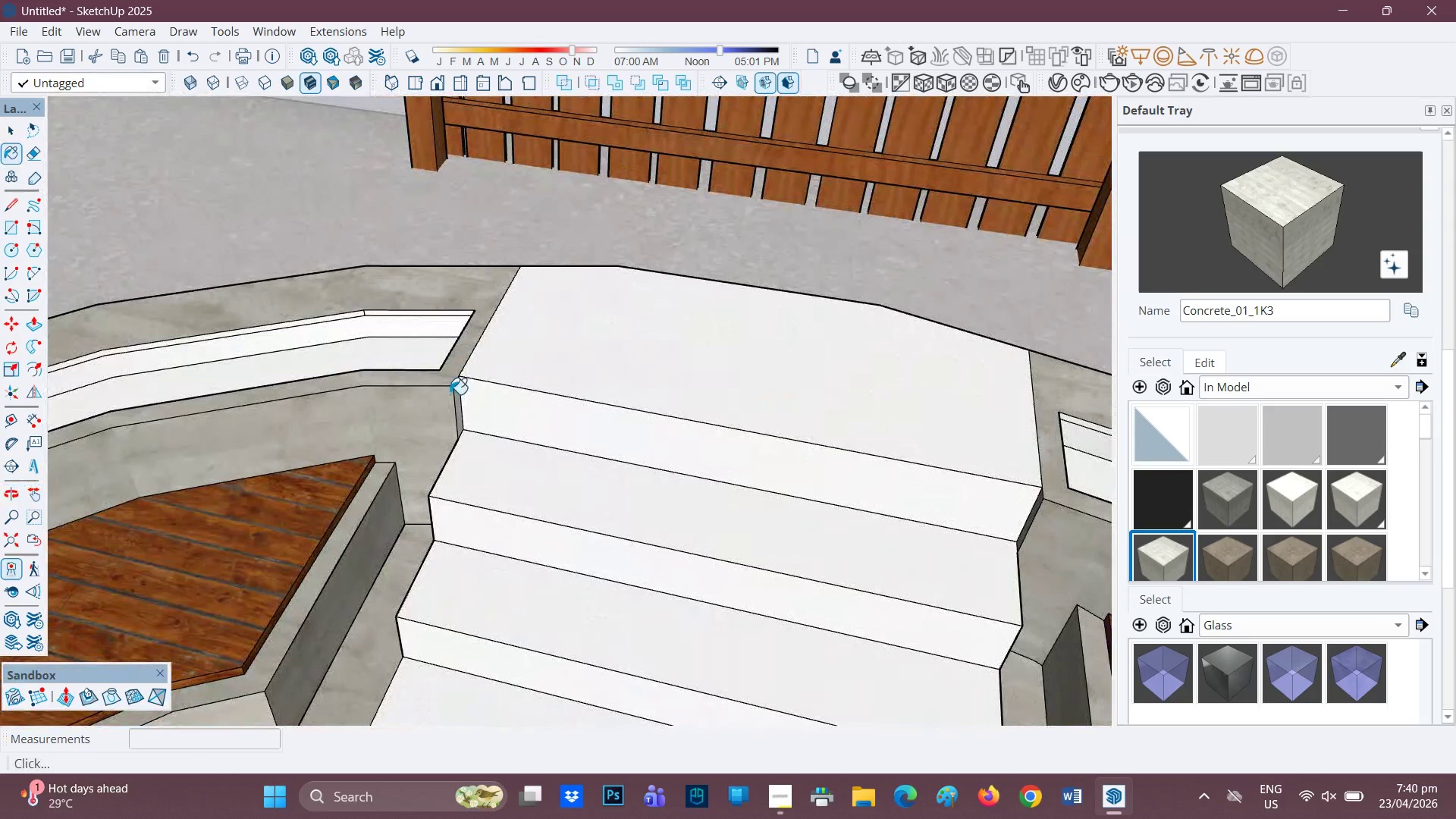 
scroll: coordinate [450, 407], scroll_direction: up, amount: 3.0
 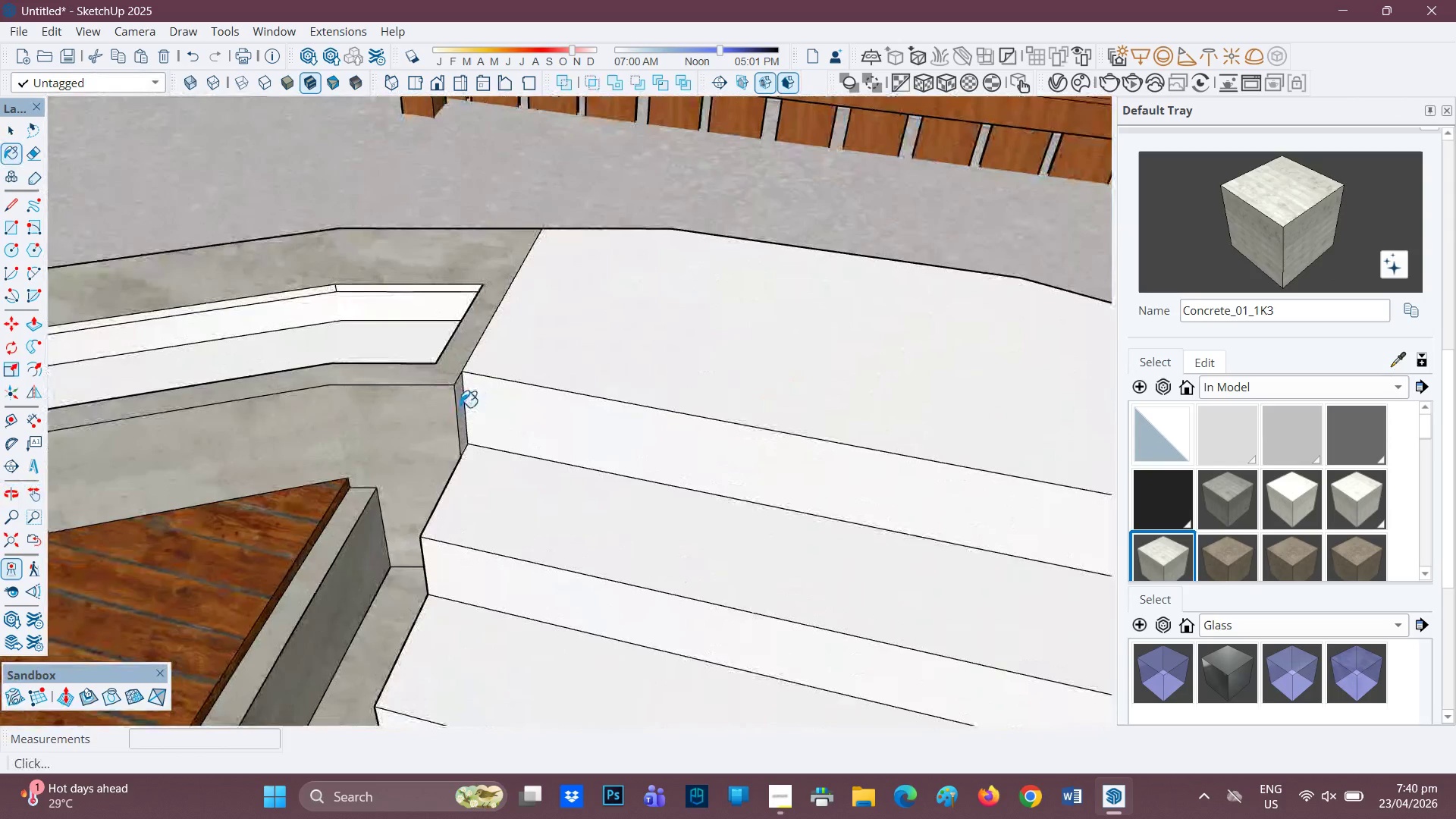 
left_click([458, 406])
 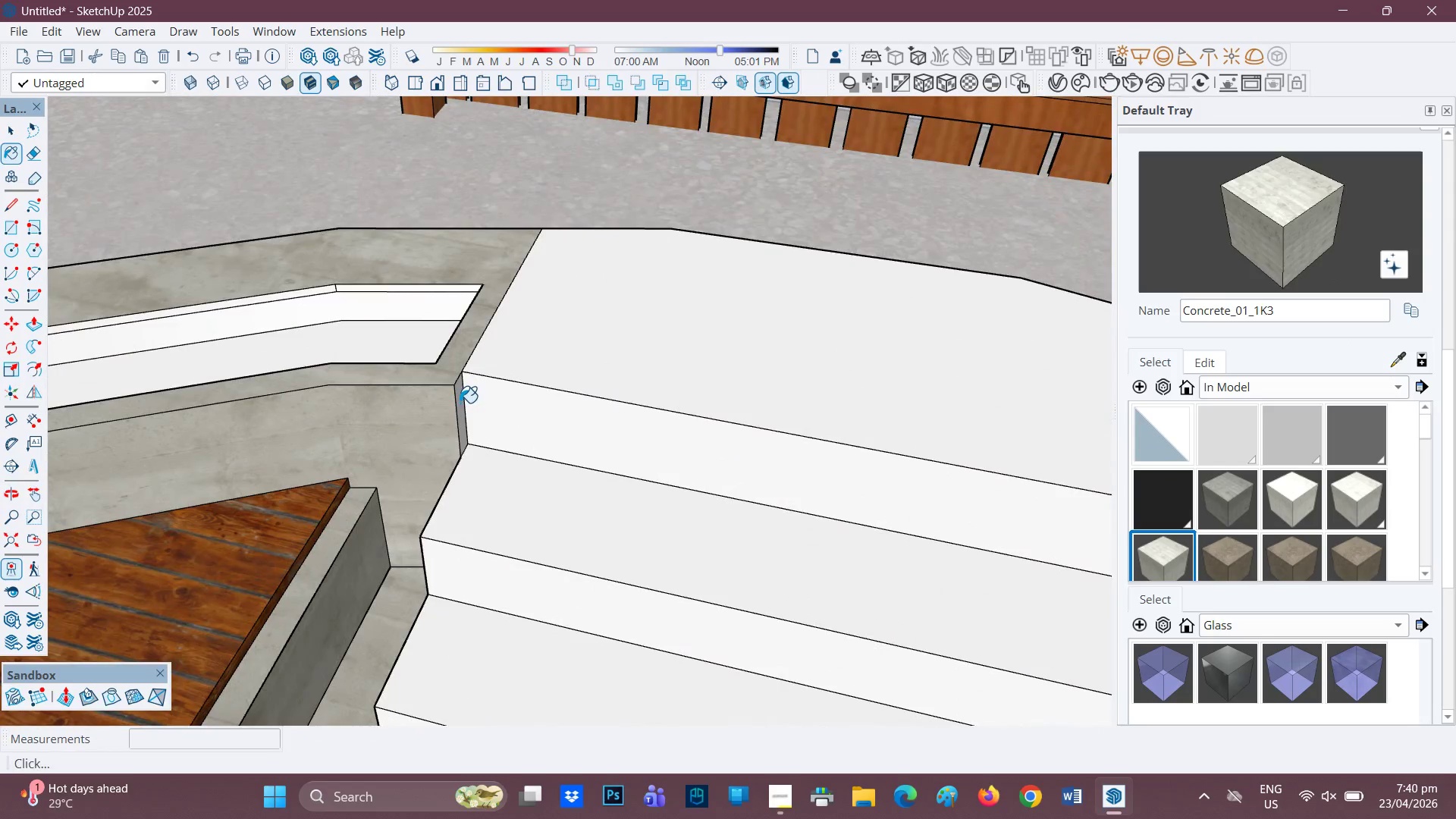 
left_click([458, 403])
 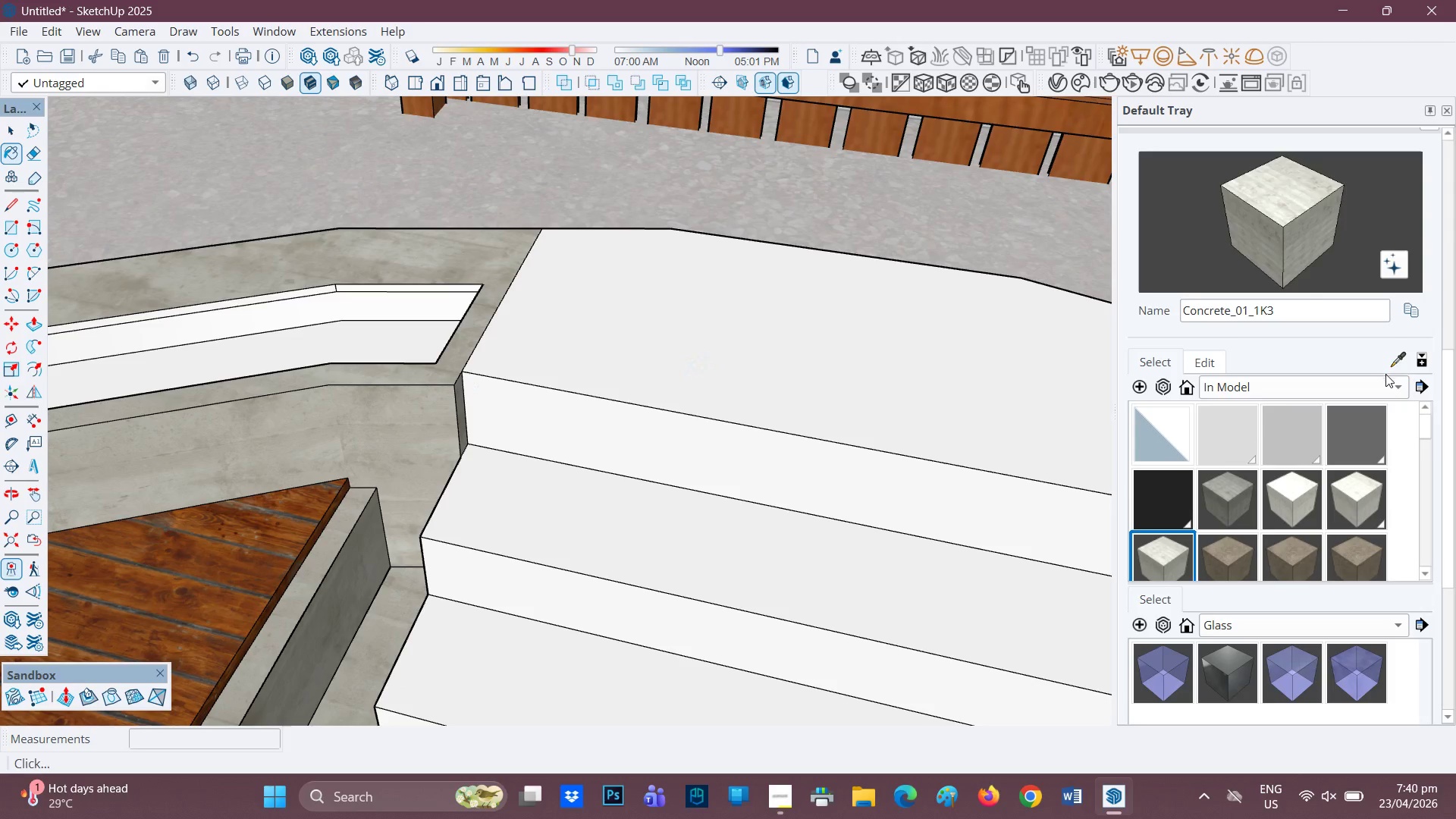 
left_click([1386, 389])
 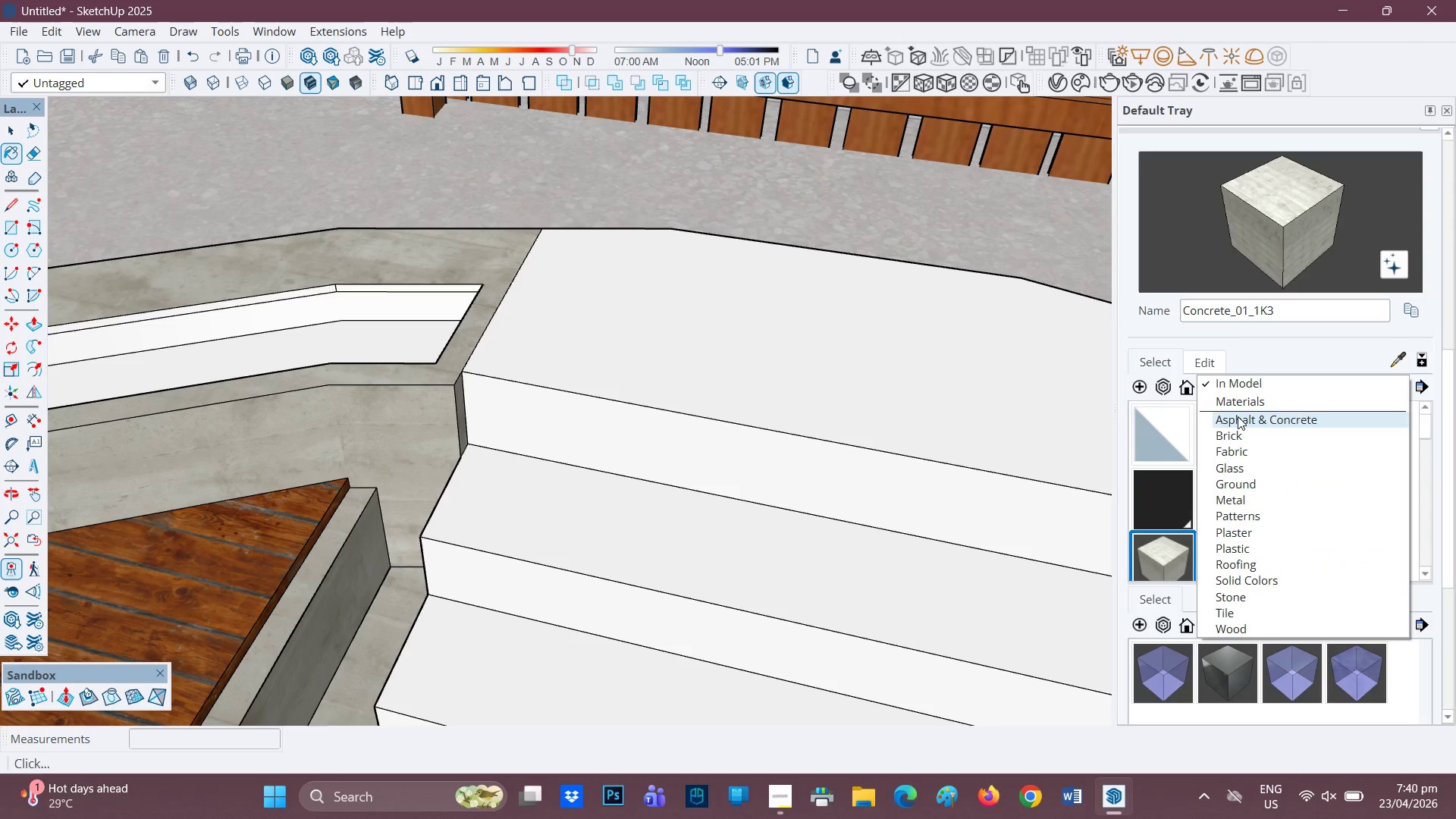 
left_click([1238, 416])
 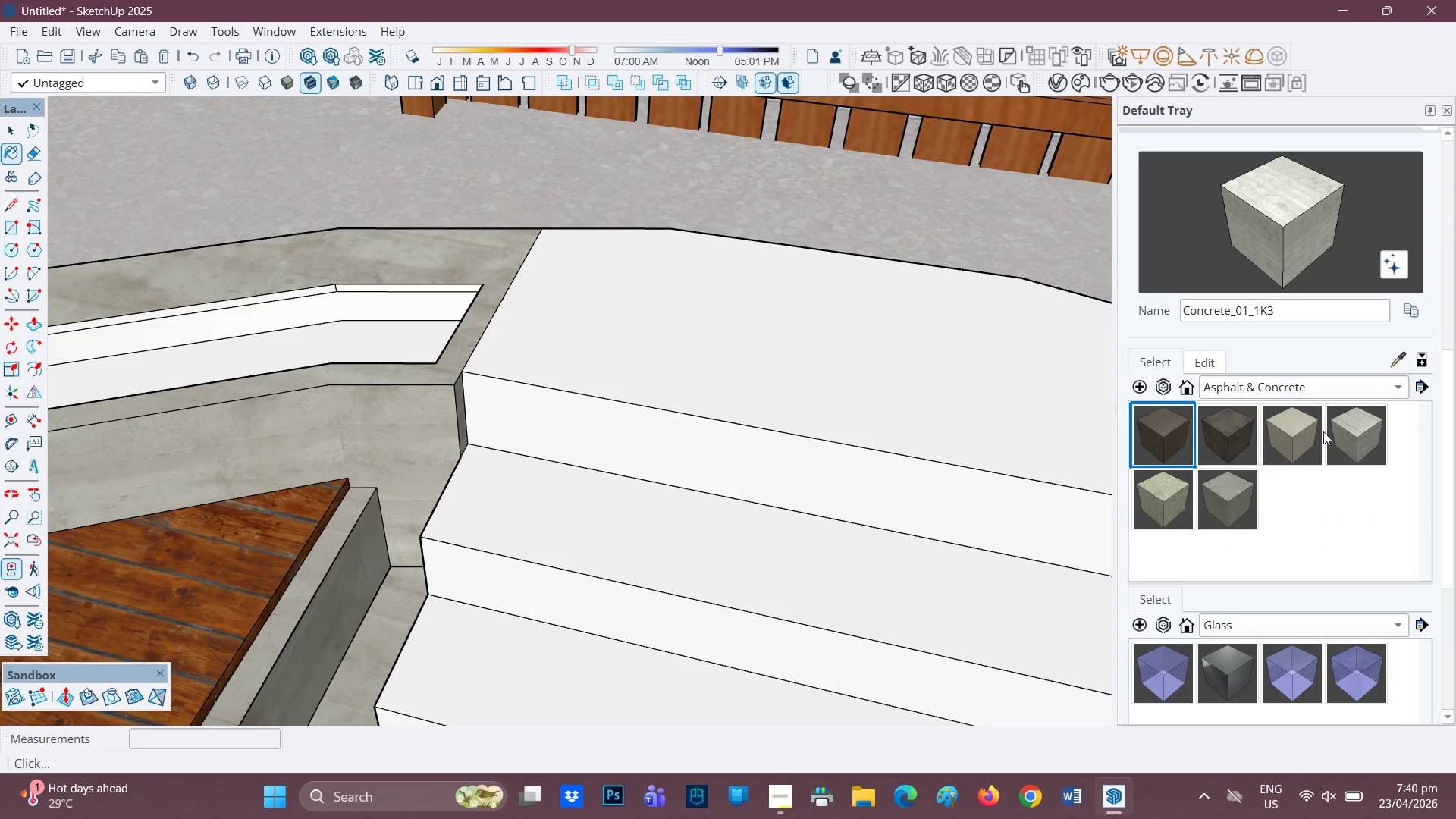 
left_click([1350, 428])
 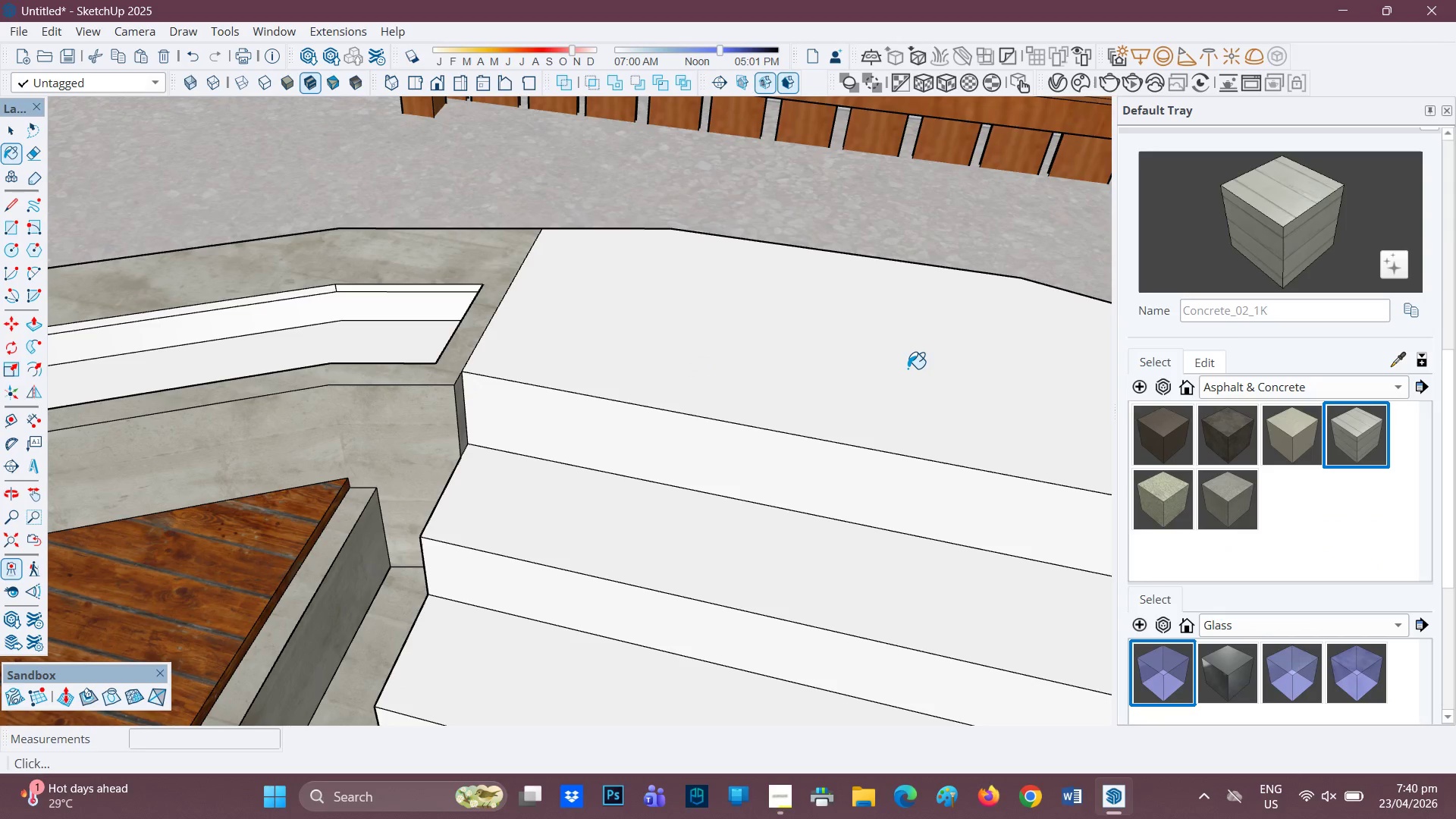 
left_click([909, 368])
 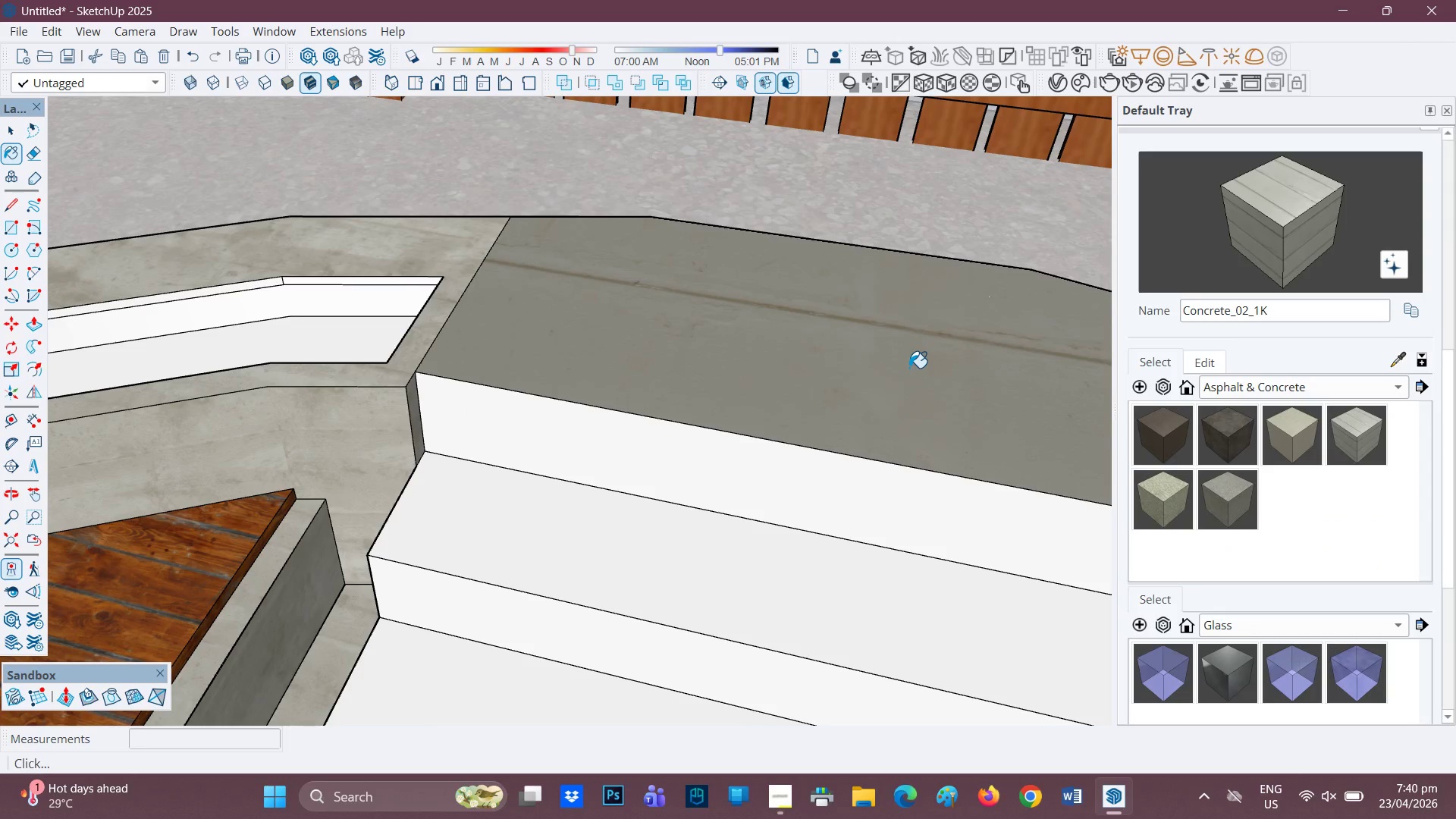 
scroll: coordinate [909, 368], scroll_direction: up, amount: 1.0
 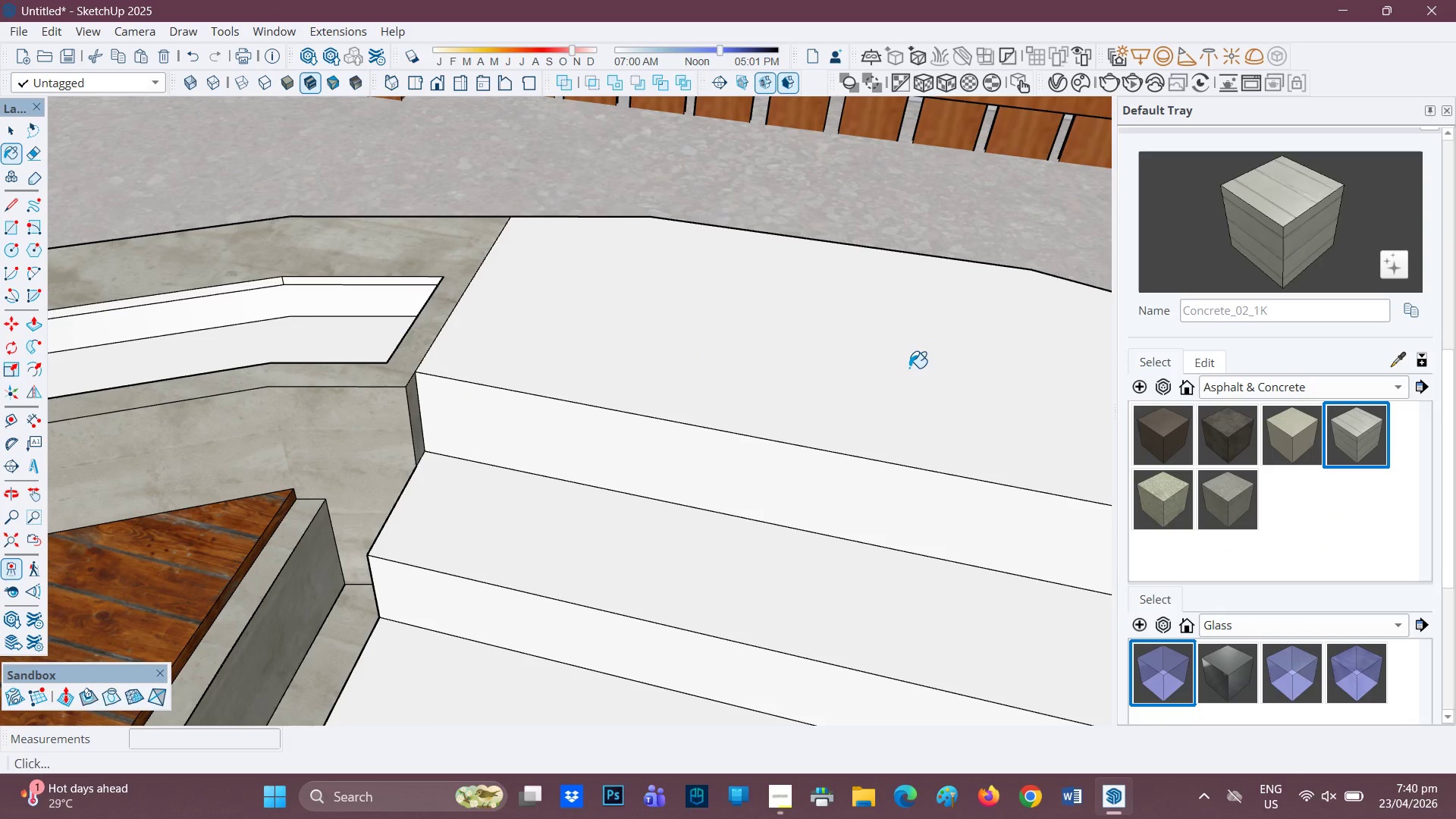 
scroll: coordinate [909, 368], scroll_direction: down, amount: 2.0
 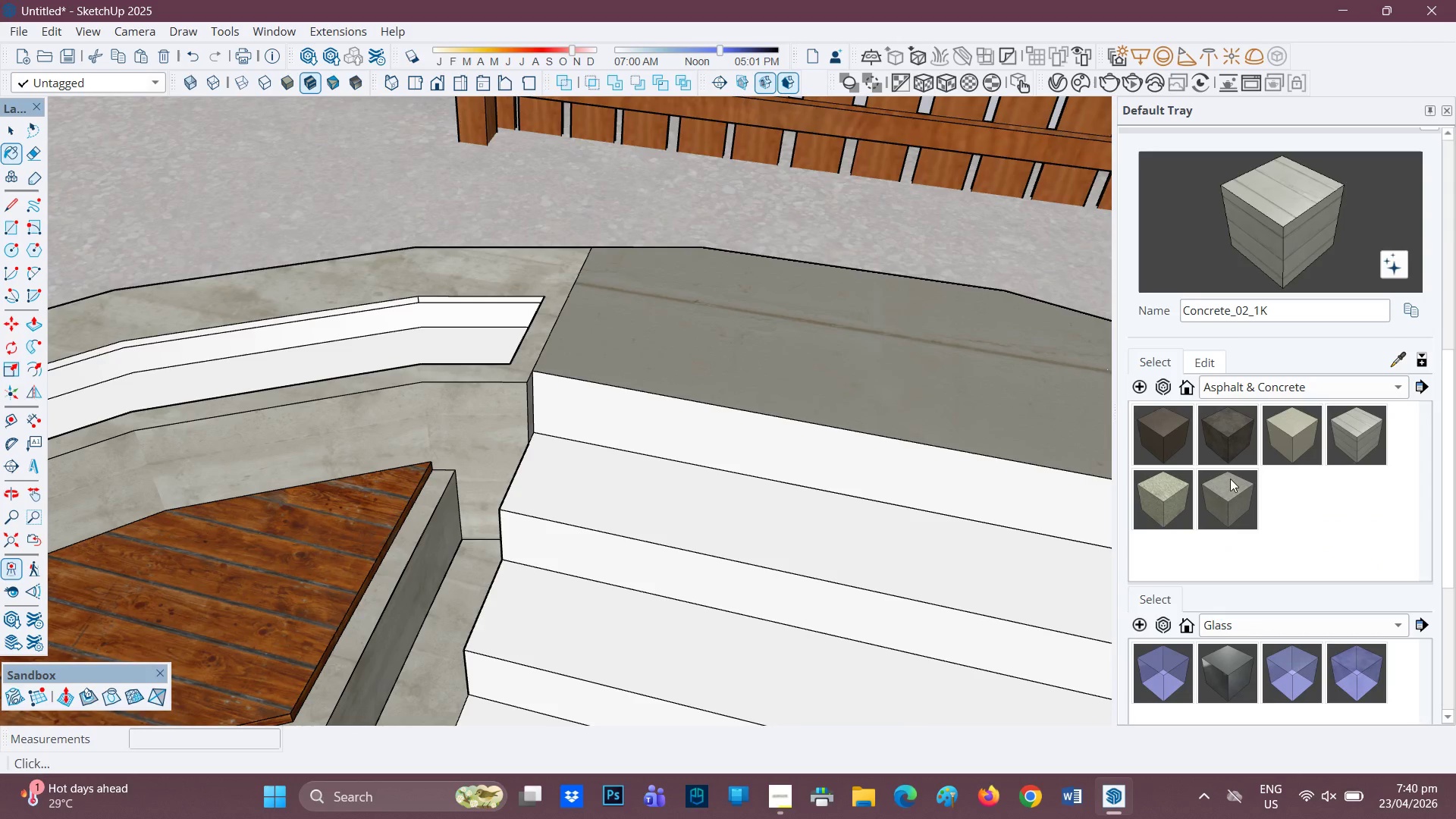 
left_click([1242, 431])
 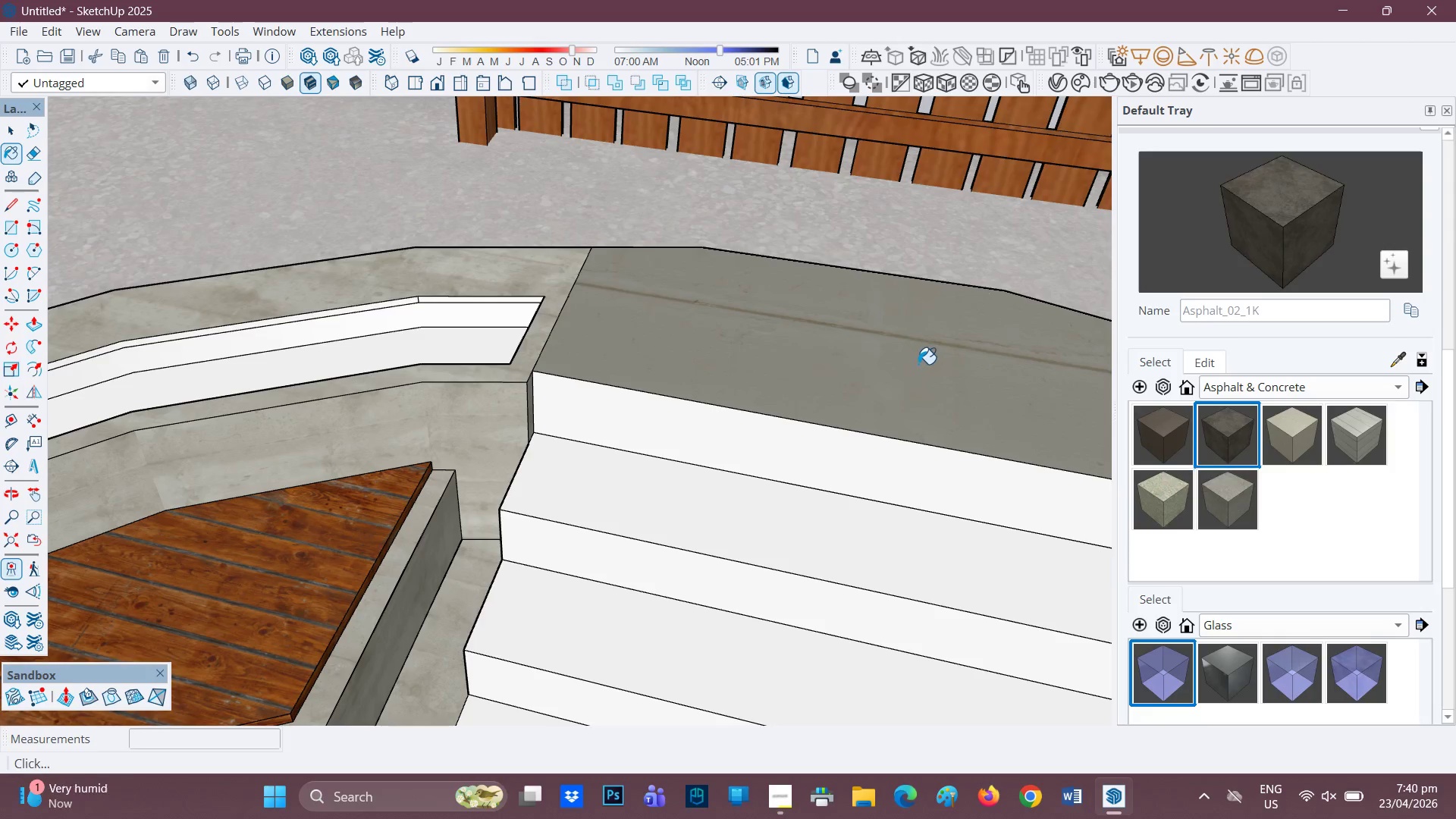 
left_click([922, 375])
 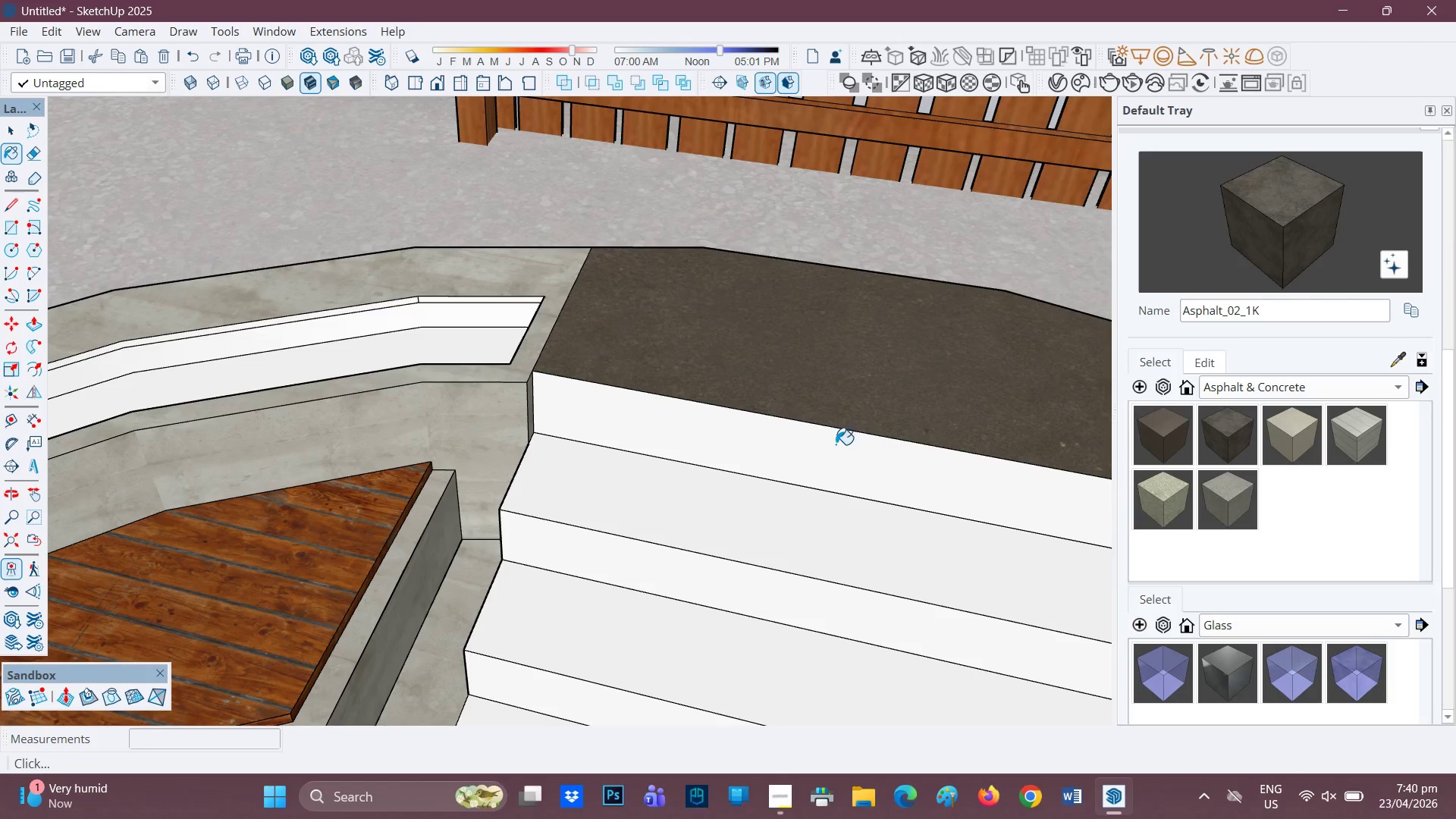 
scroll: coordinate [830, 439], scroll_direction: down, amount: 3.0
 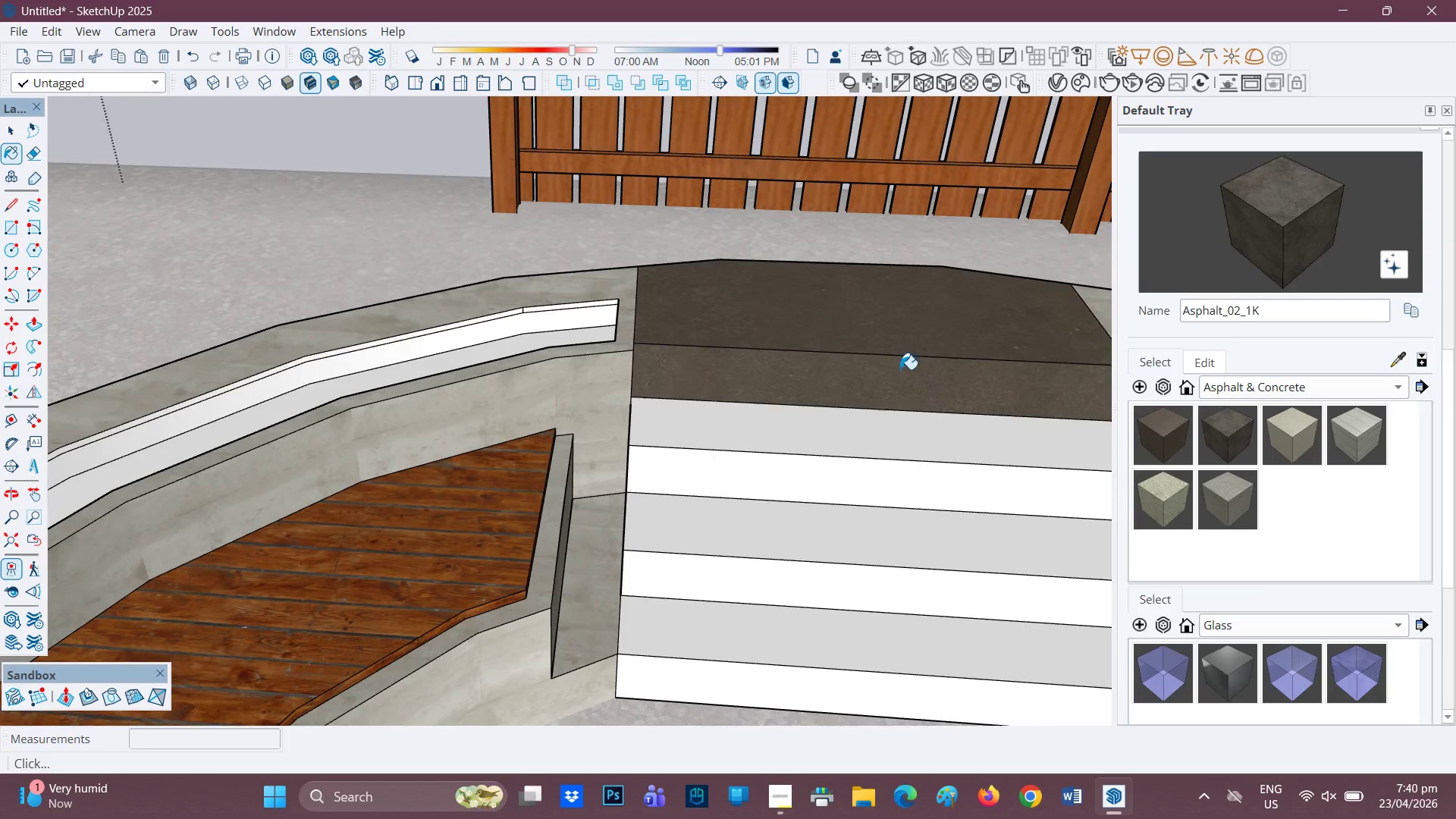 
left_click([866, 406])
 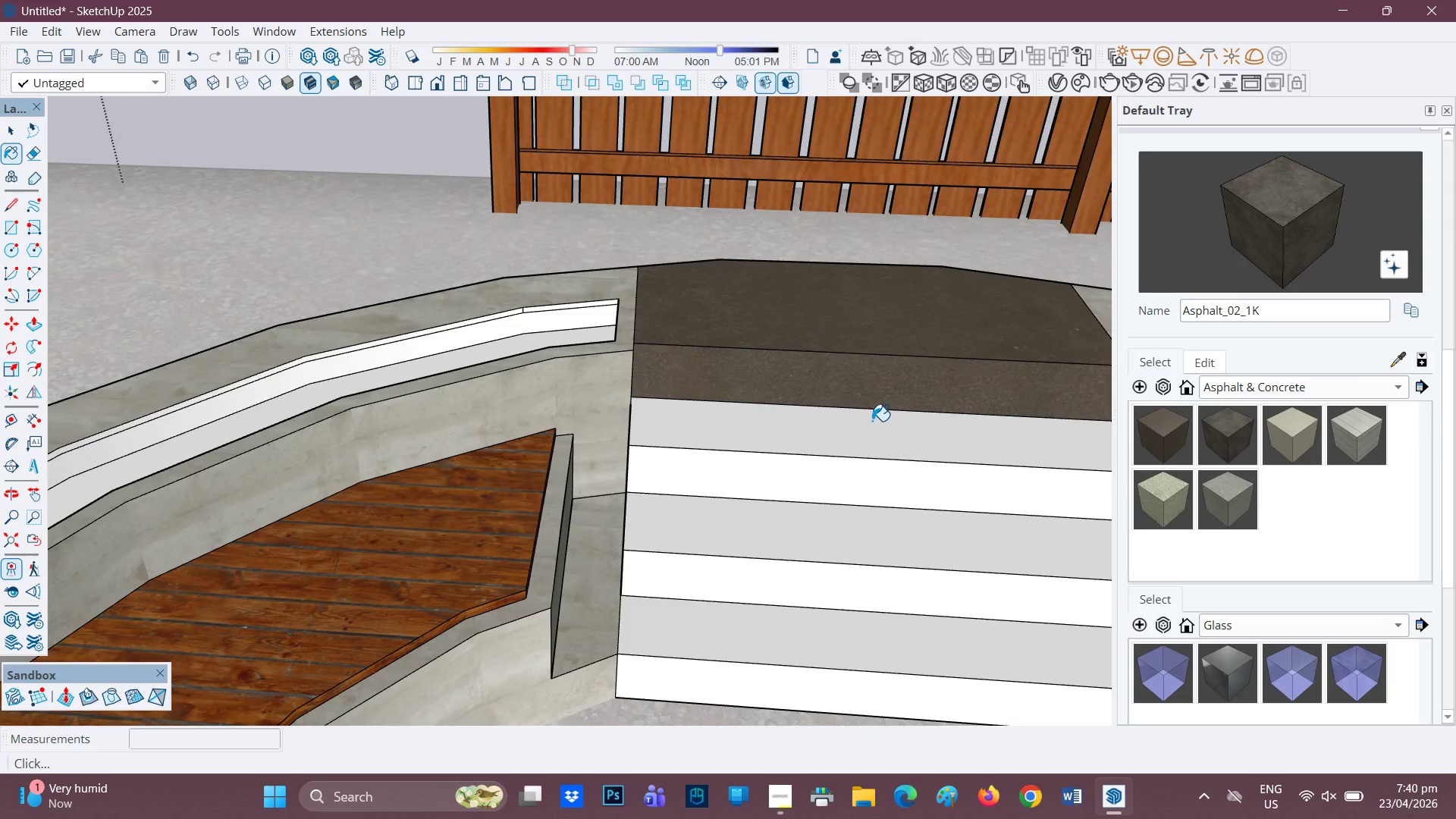 
left_click([872, 421])
 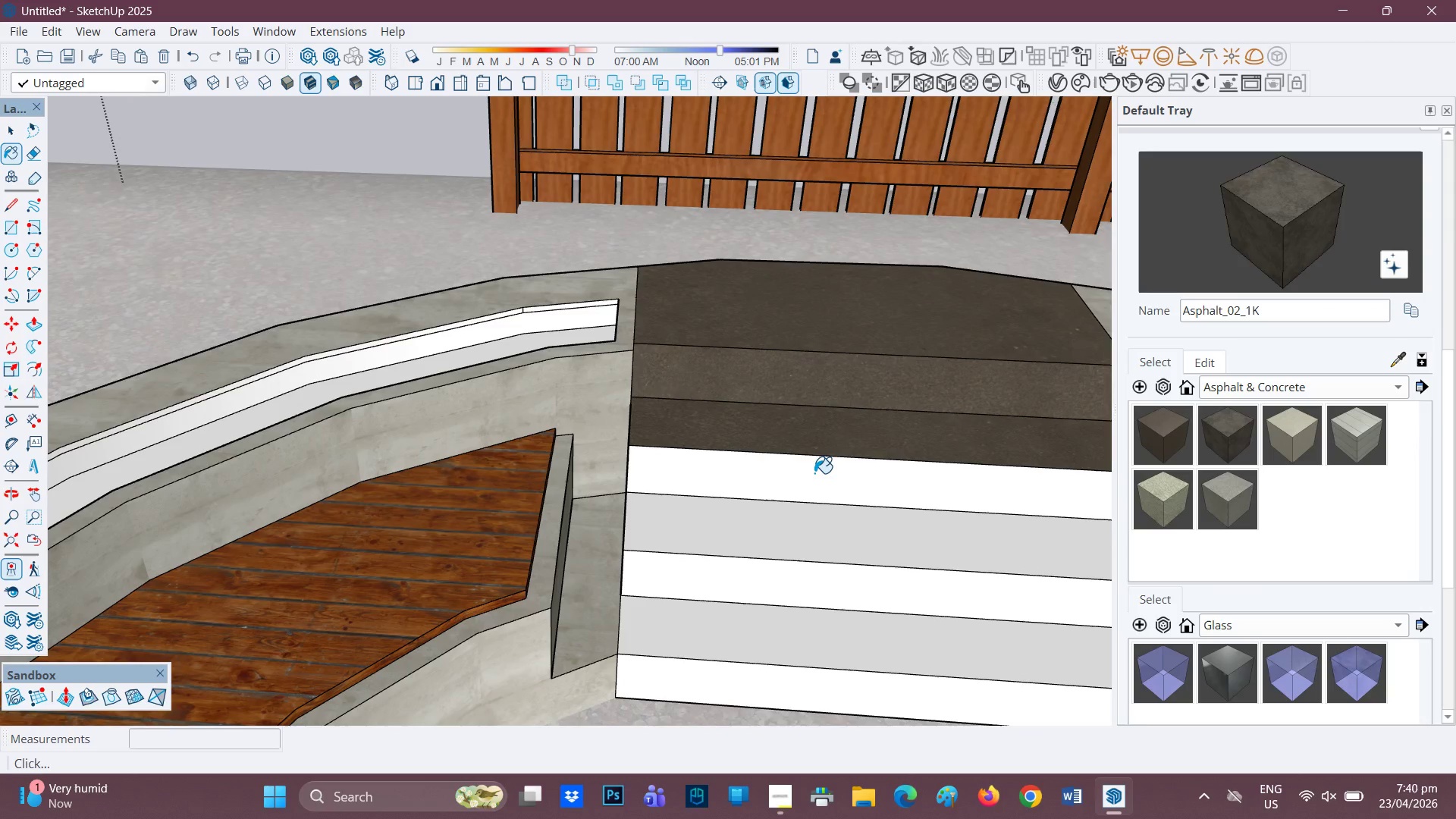 
left_click([814, 473])
 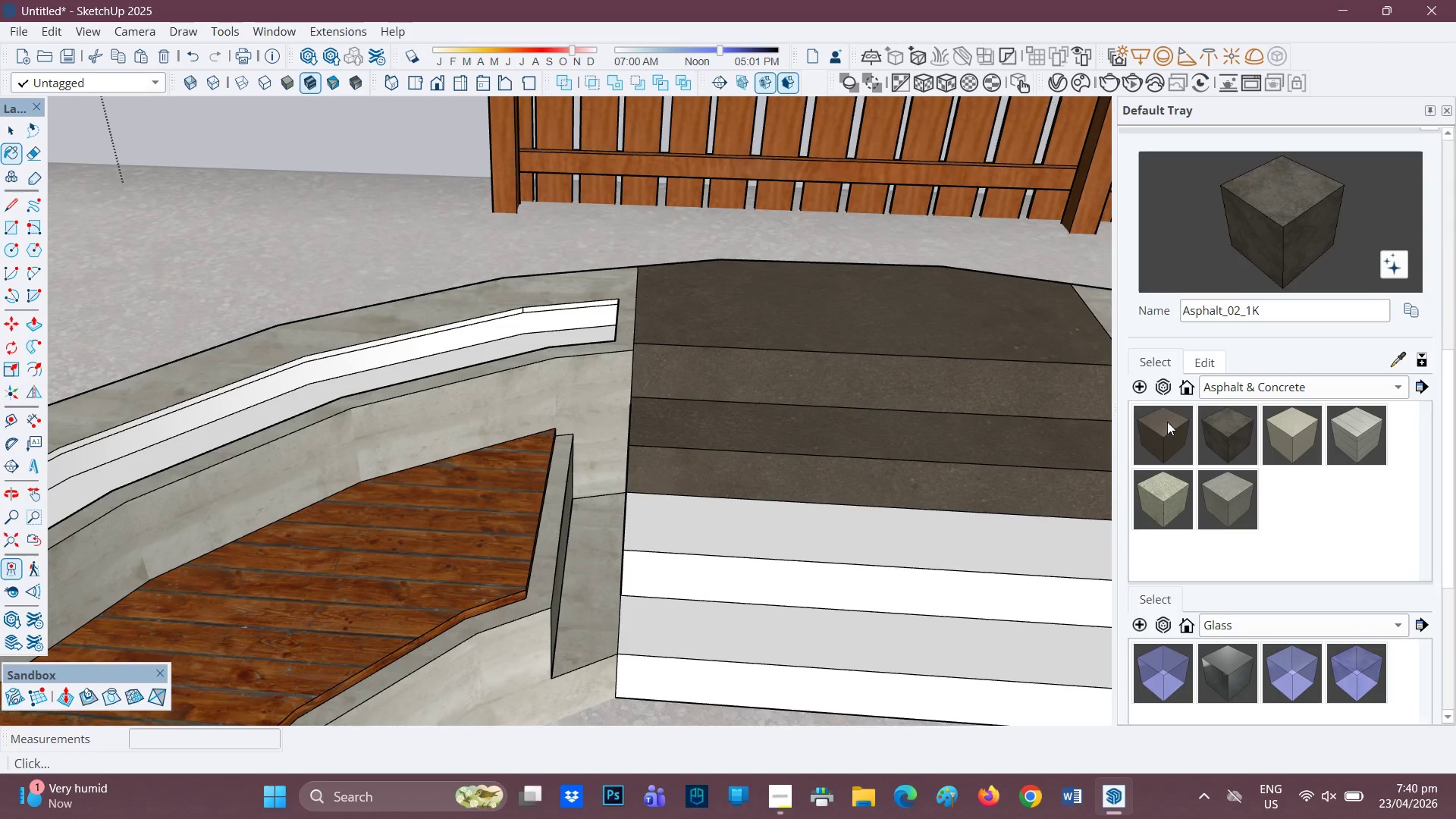 
left_click([1168, 422])
 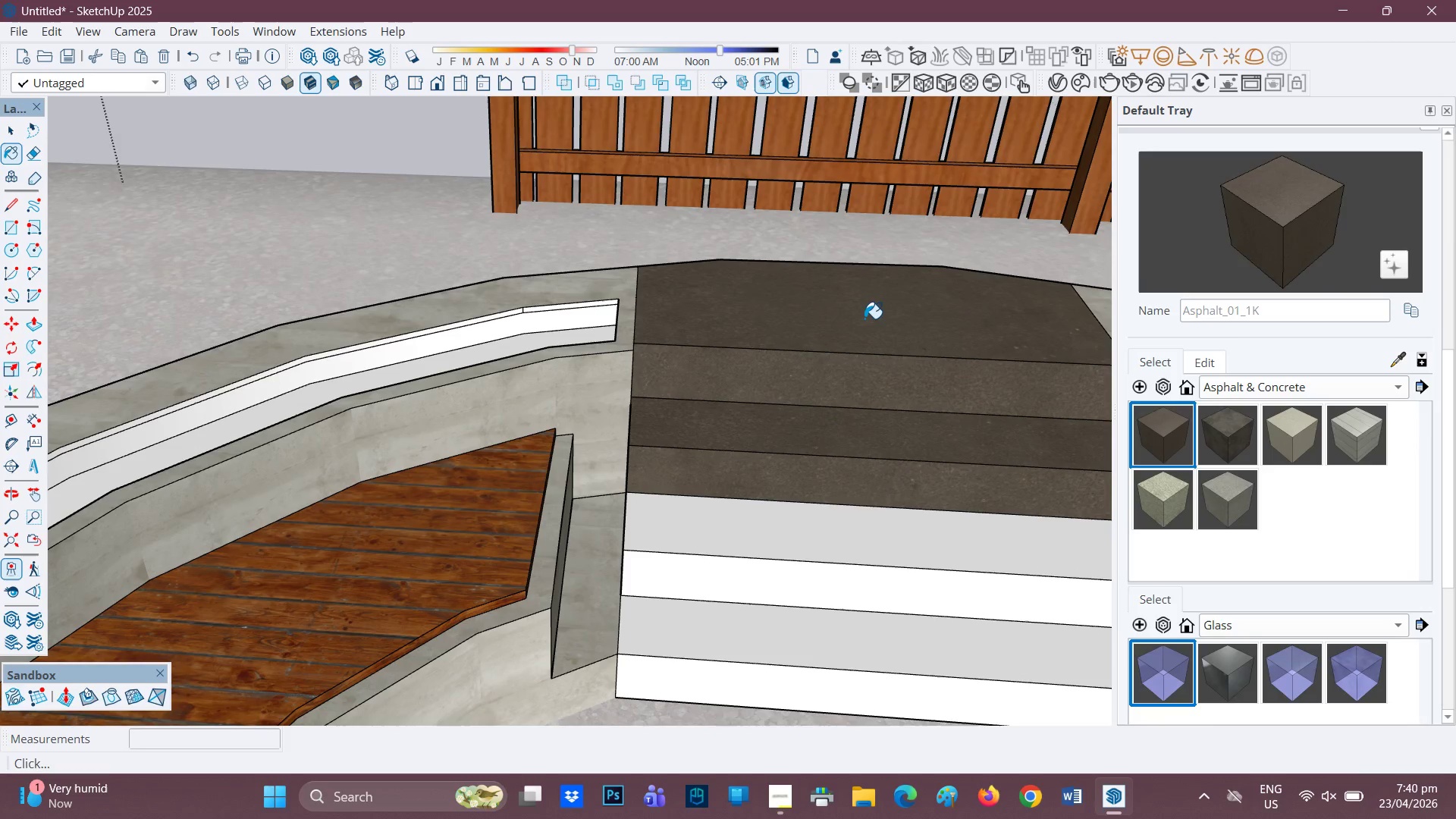 
left_click([868, 305])
 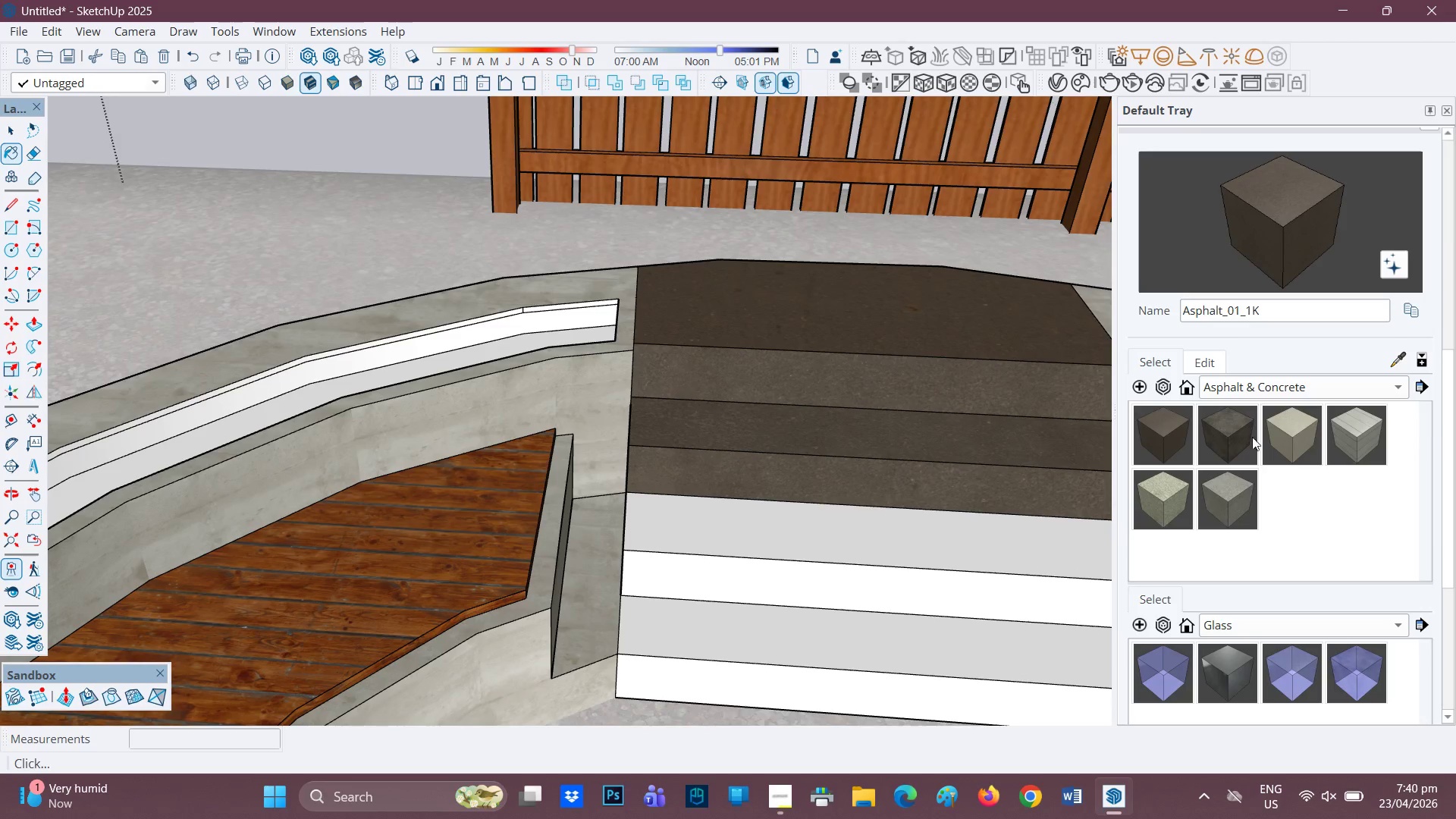 
left_click([1291, 437])
 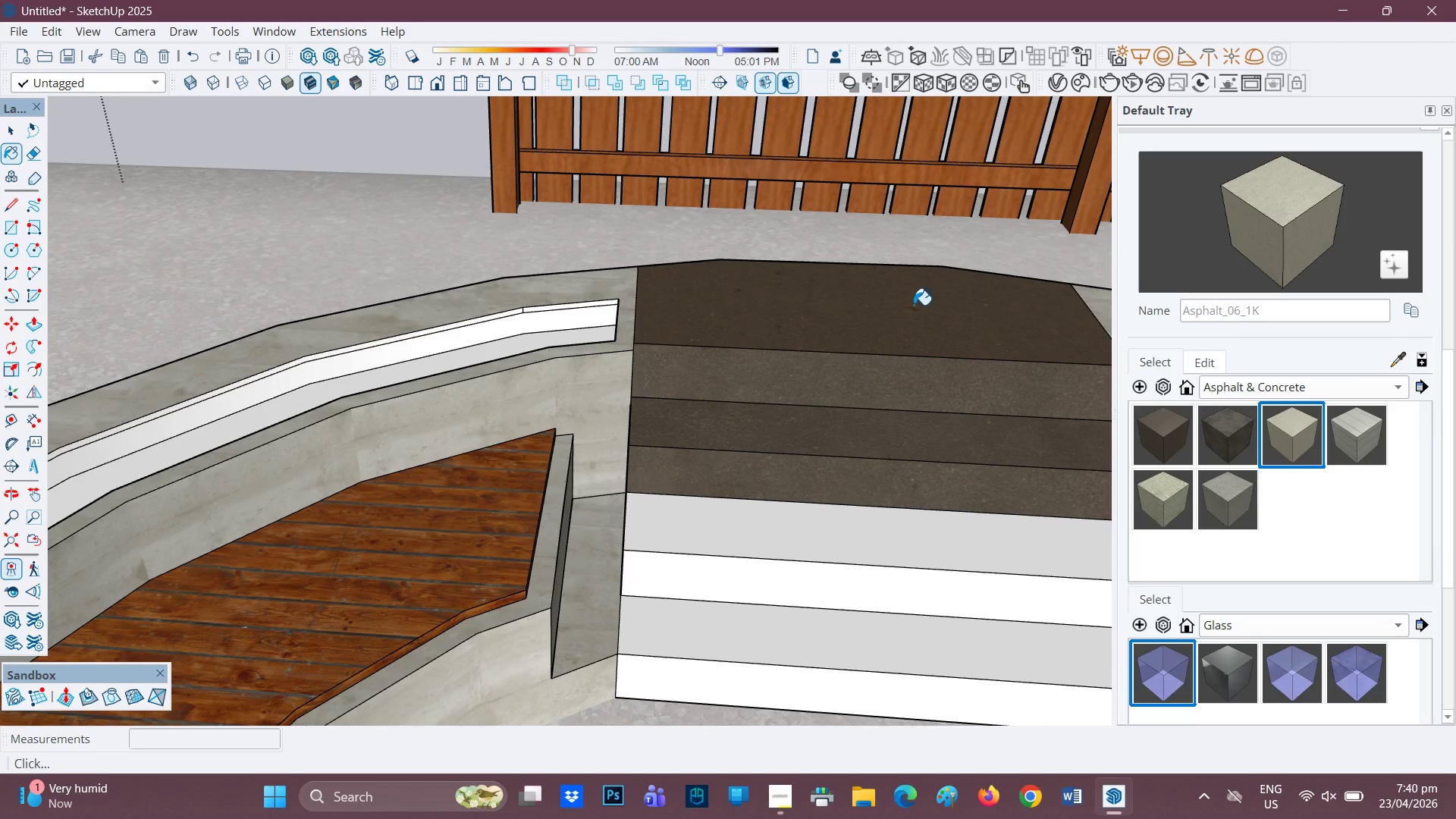 
left_click([915, 303])
 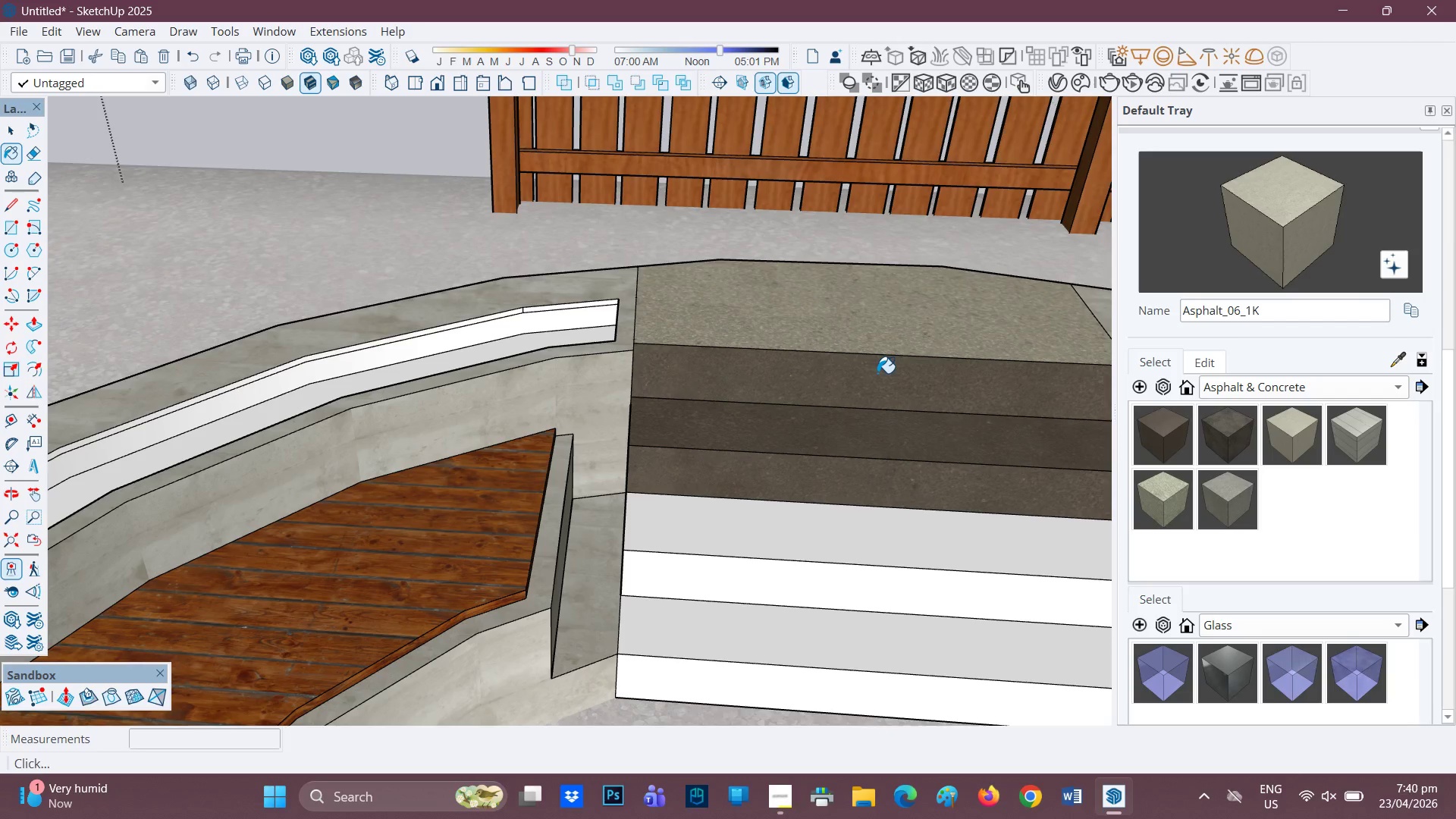 
left_click([877, 373])
 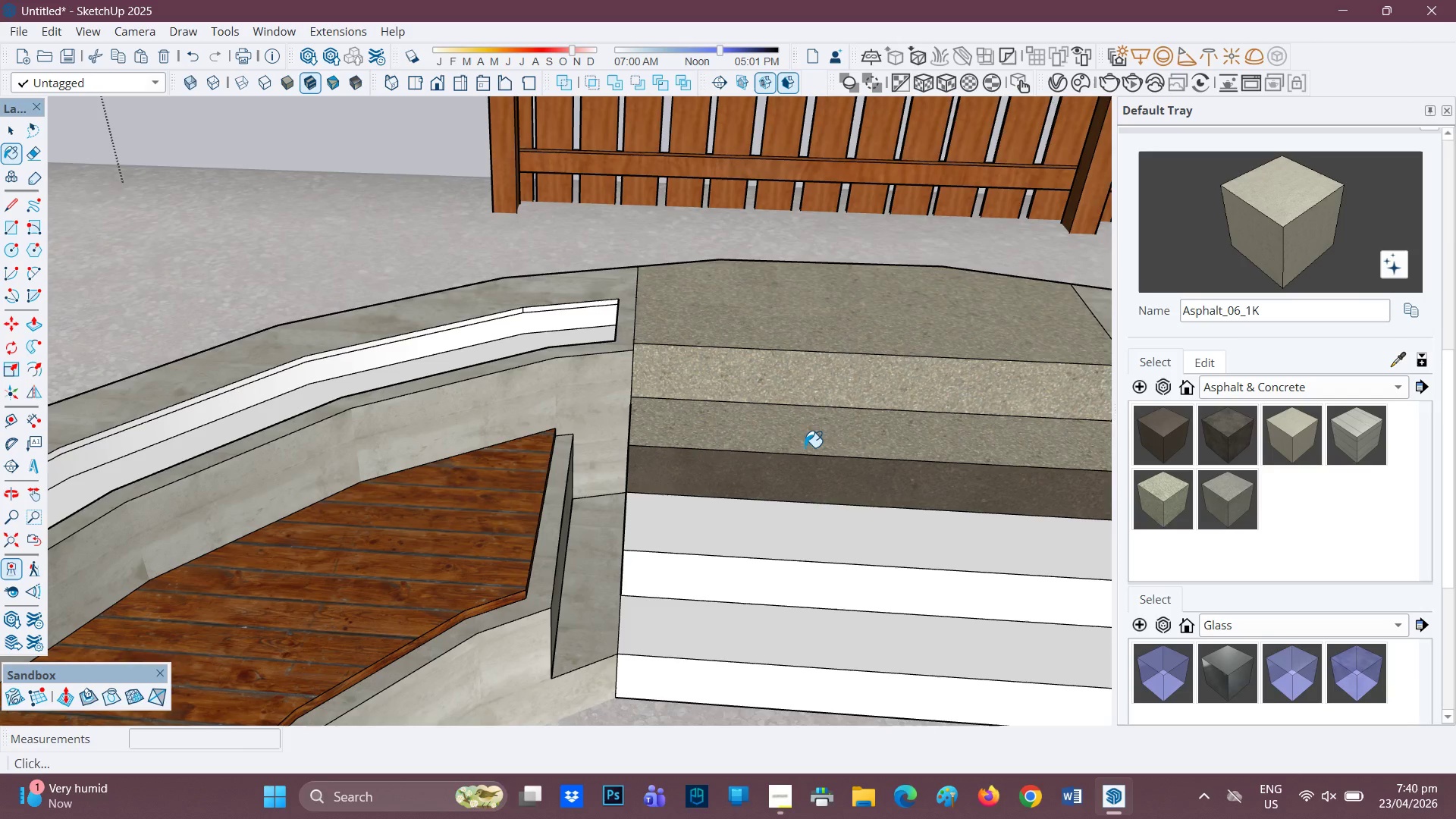 
left_click([793, 461])
 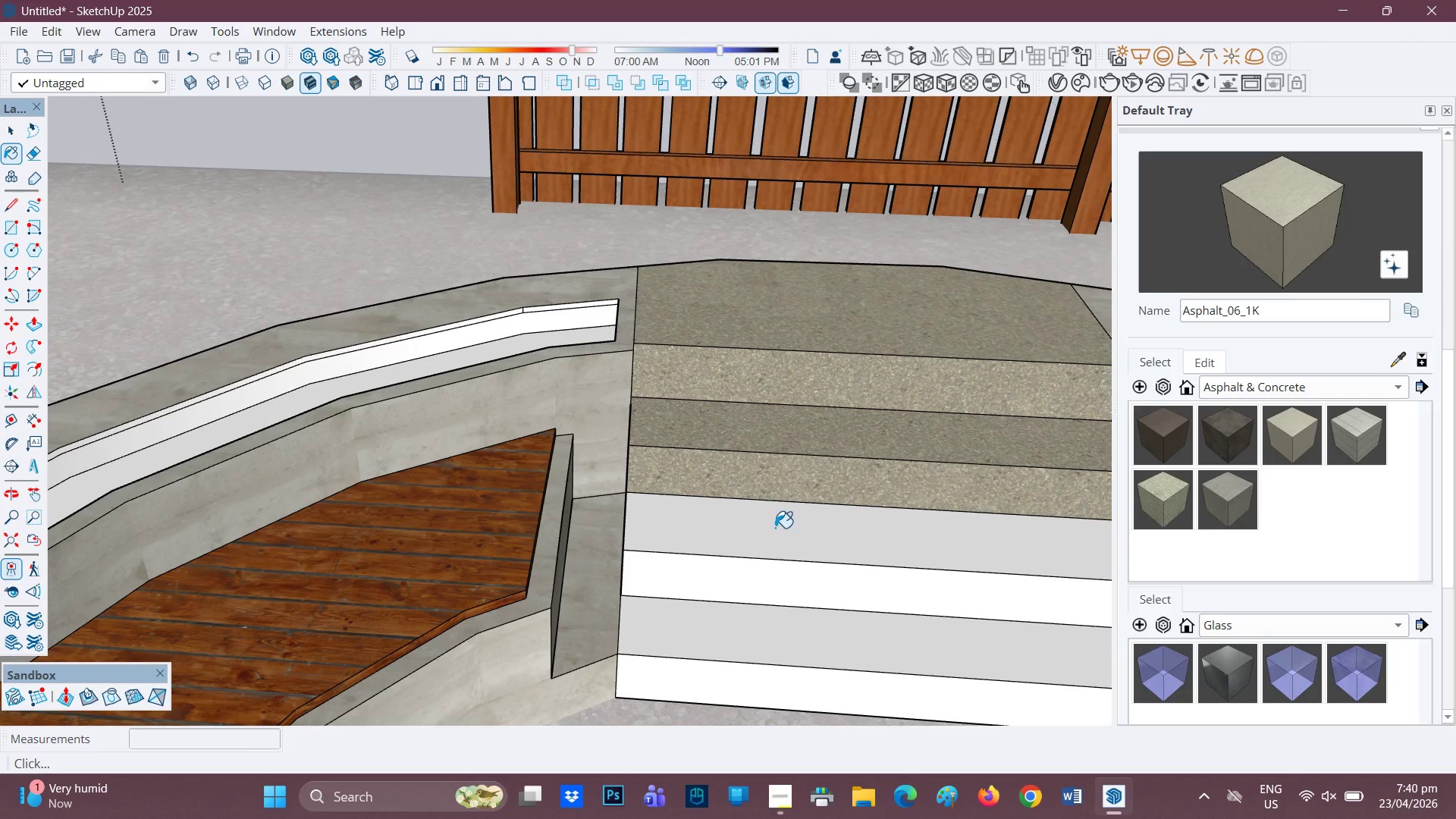 
left_click([775, 528])
 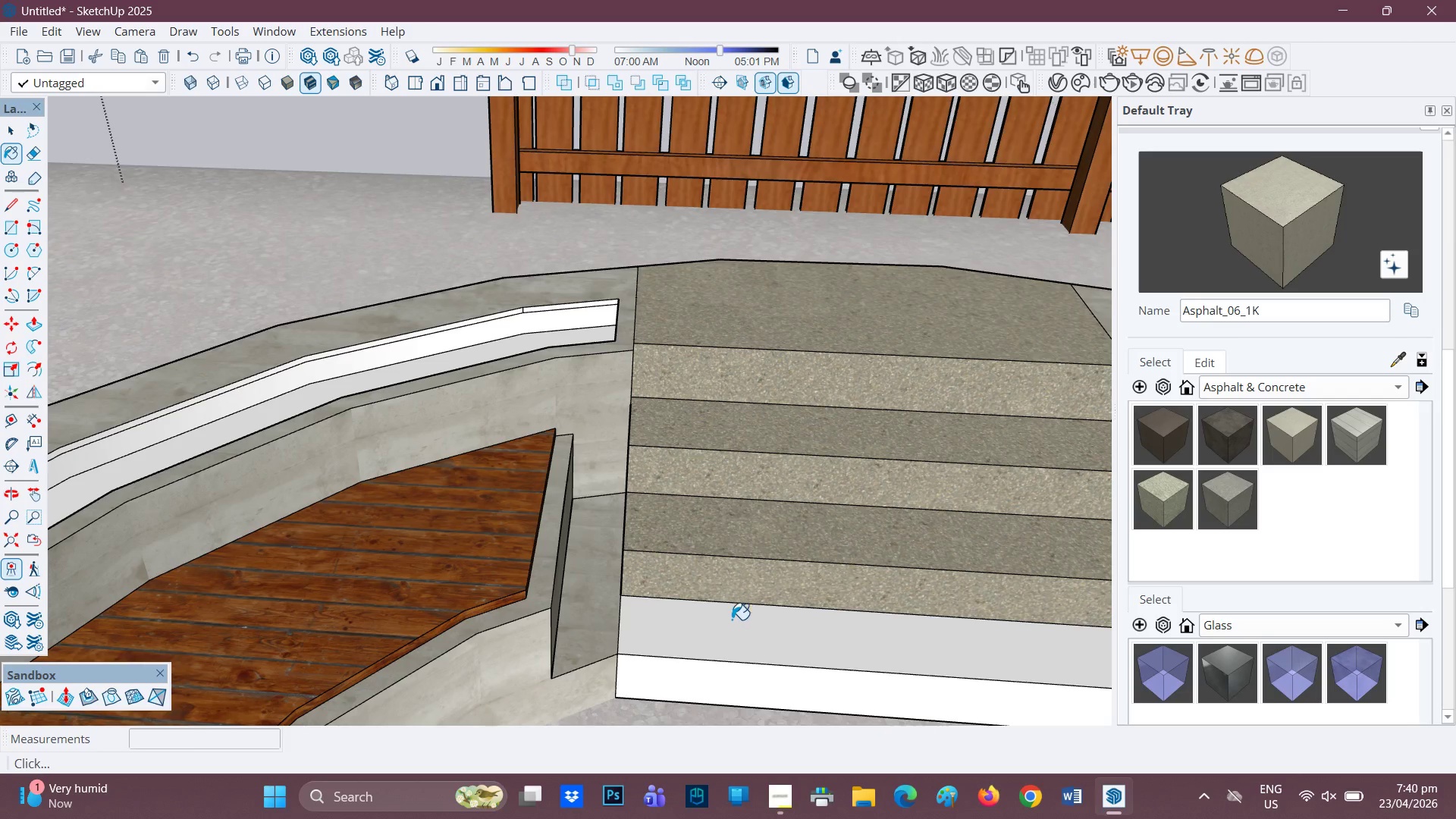 
left_click([723, 636])
 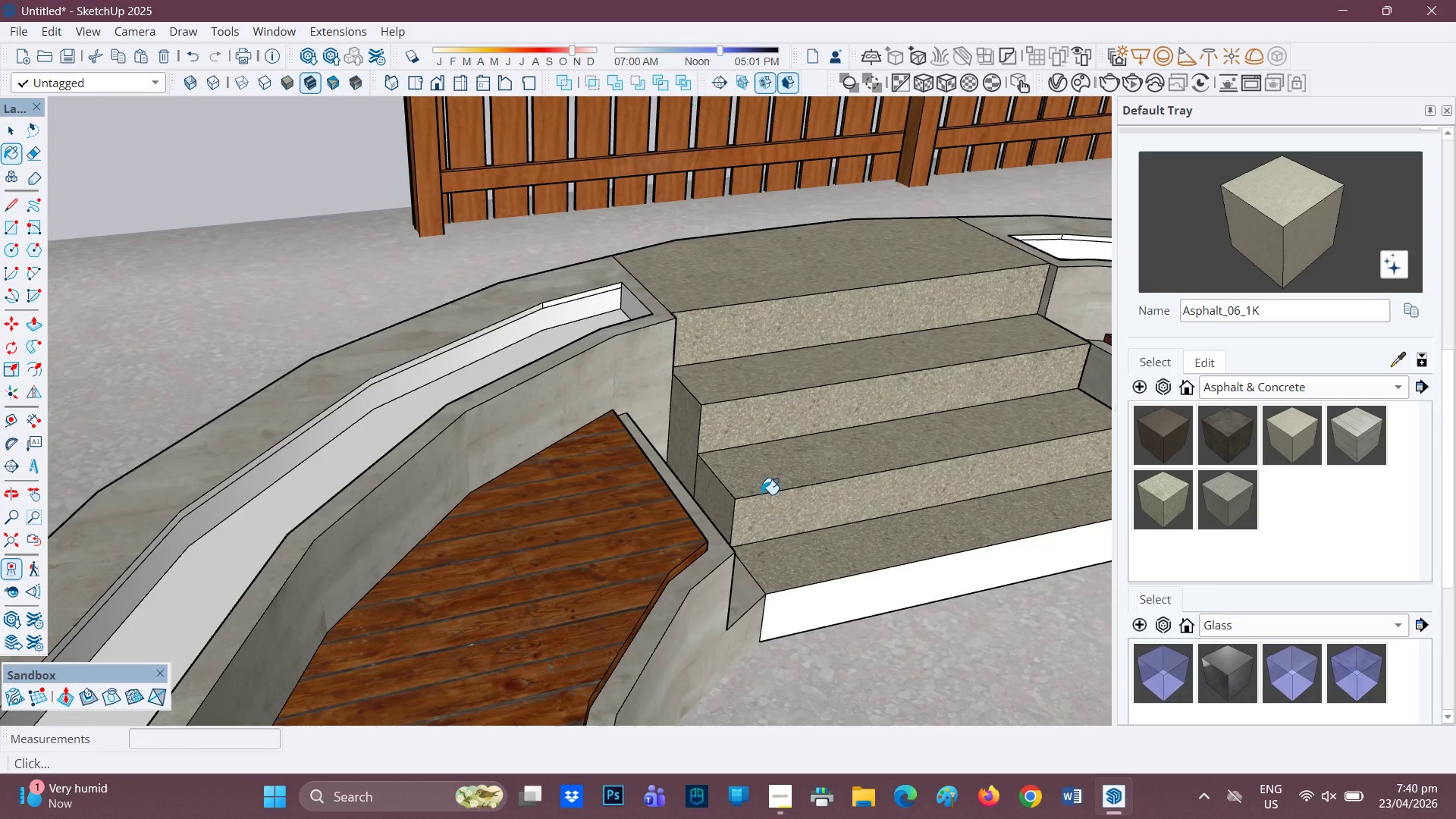 
double_click([846, 603])
 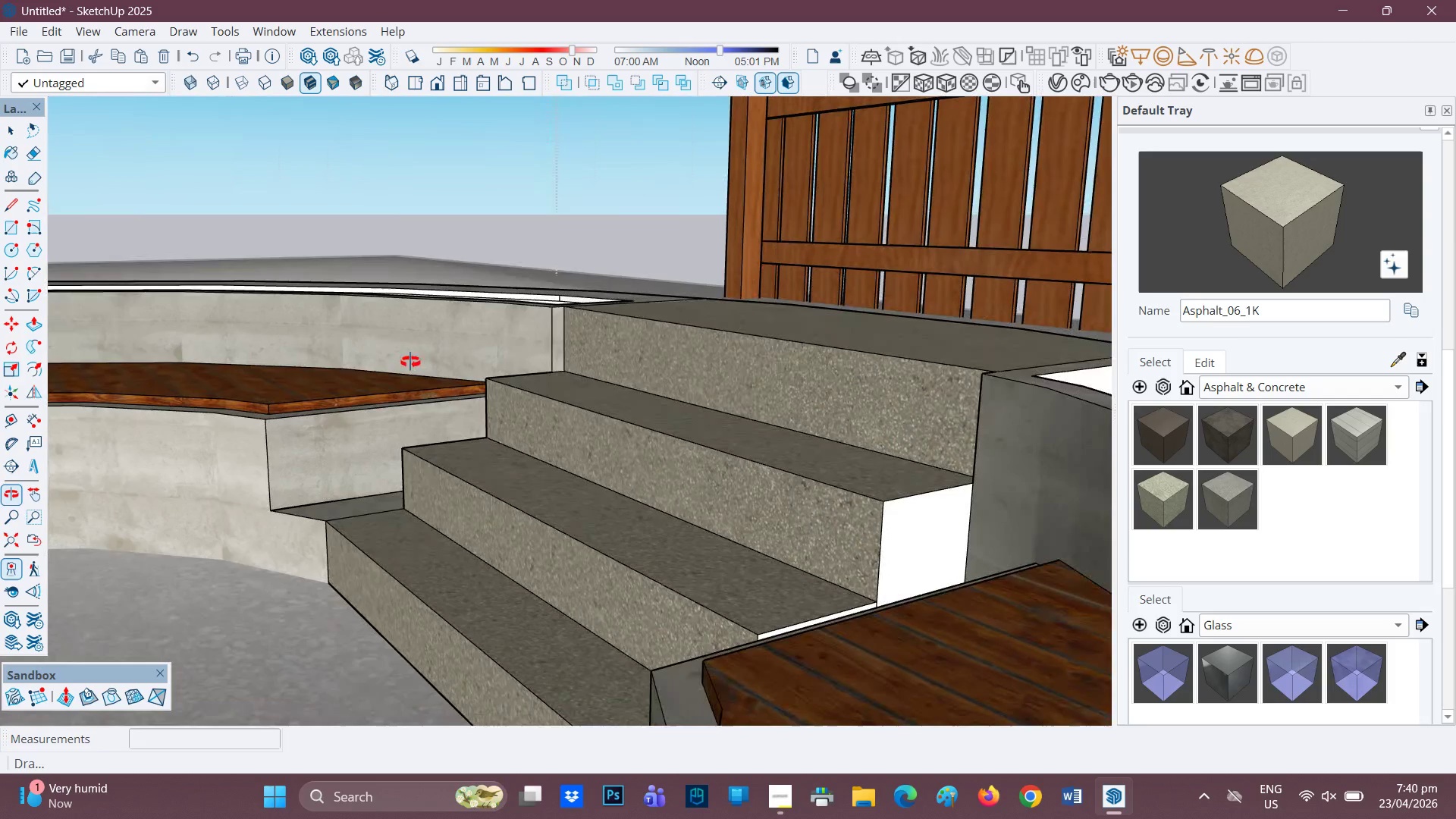 
left_click([920, 530])
 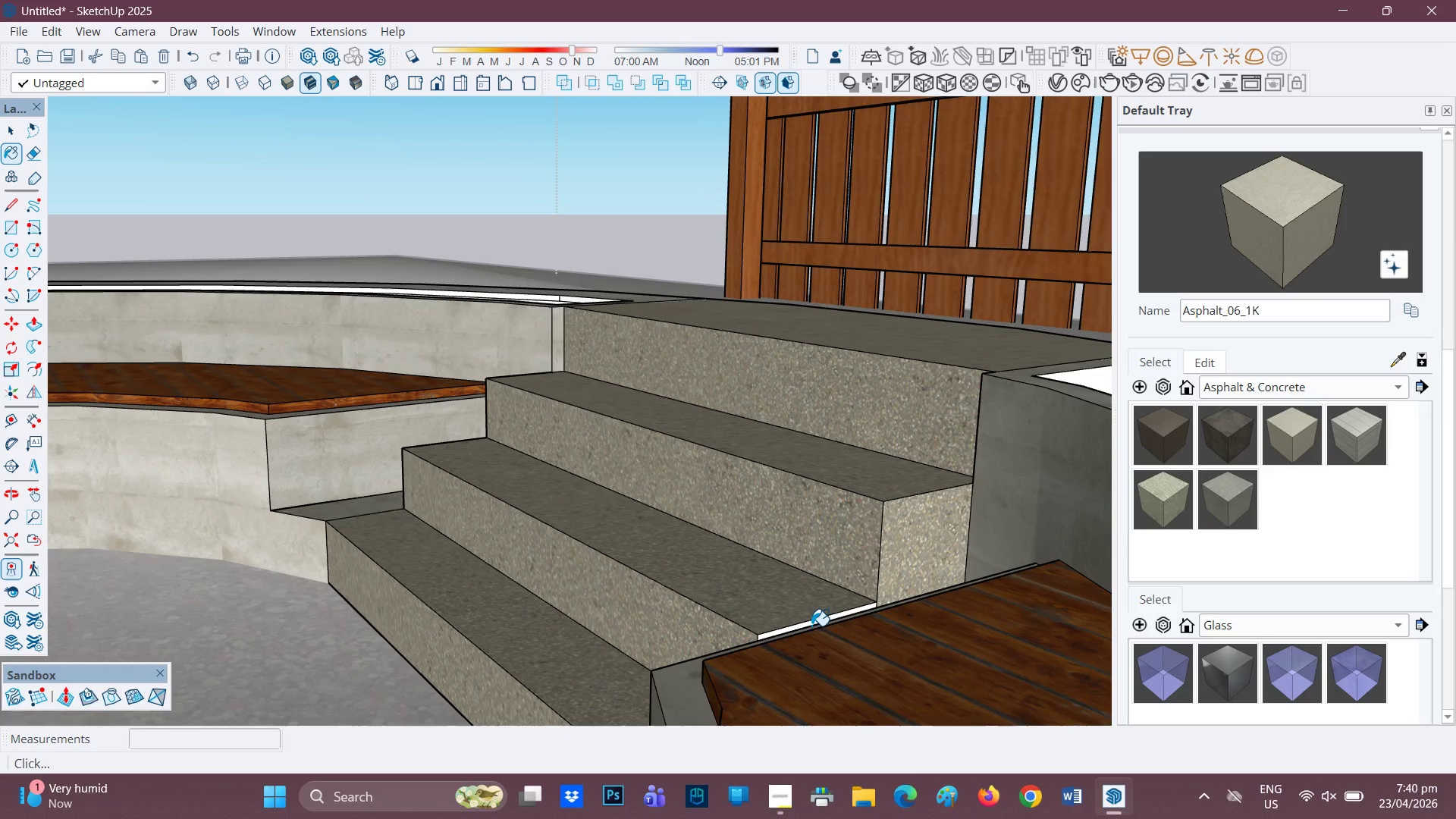 
double_click([811, 620])
 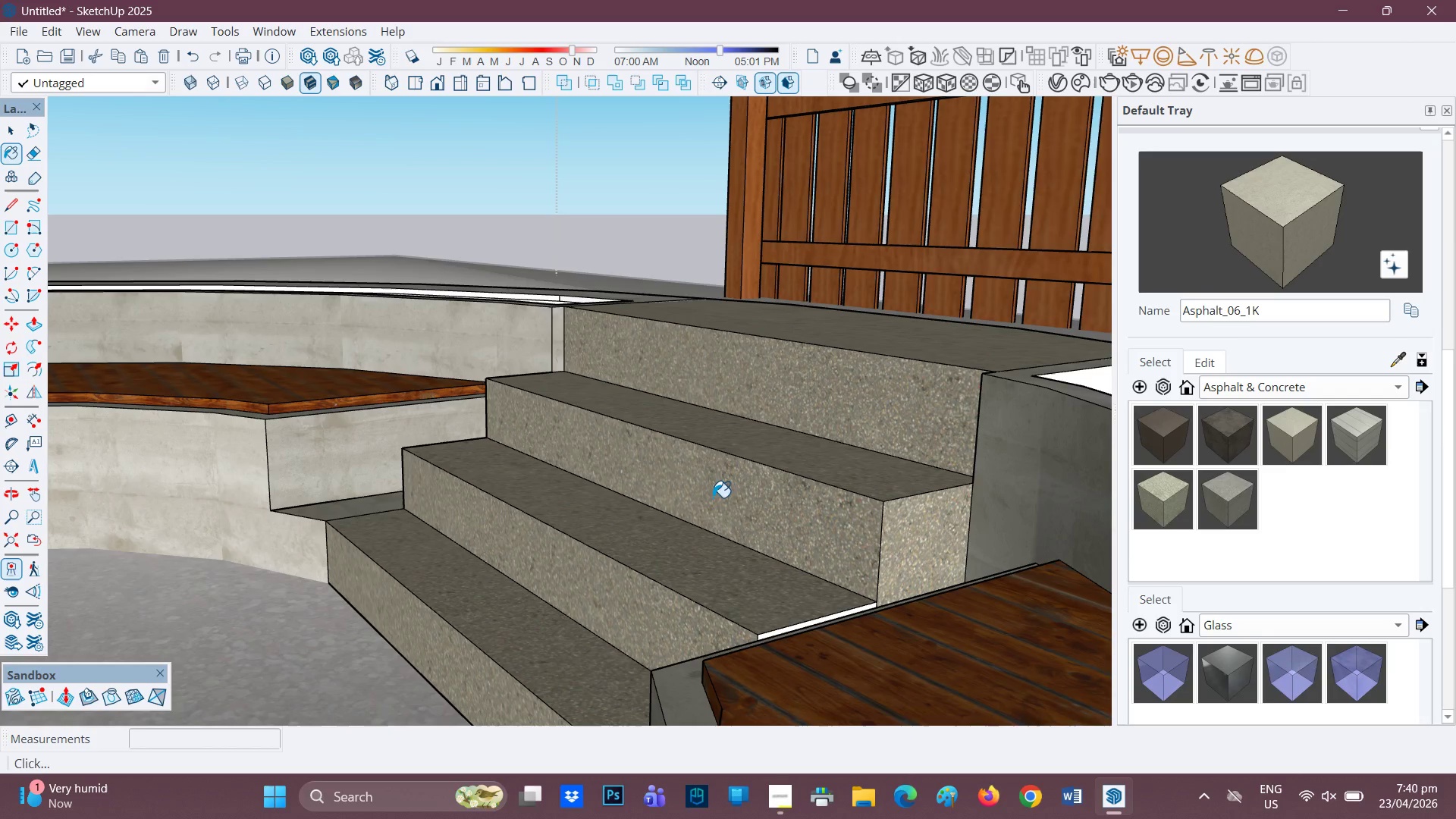 
scroll: coordinate [844, 618], scroll_direction: up, amount: 4.0
 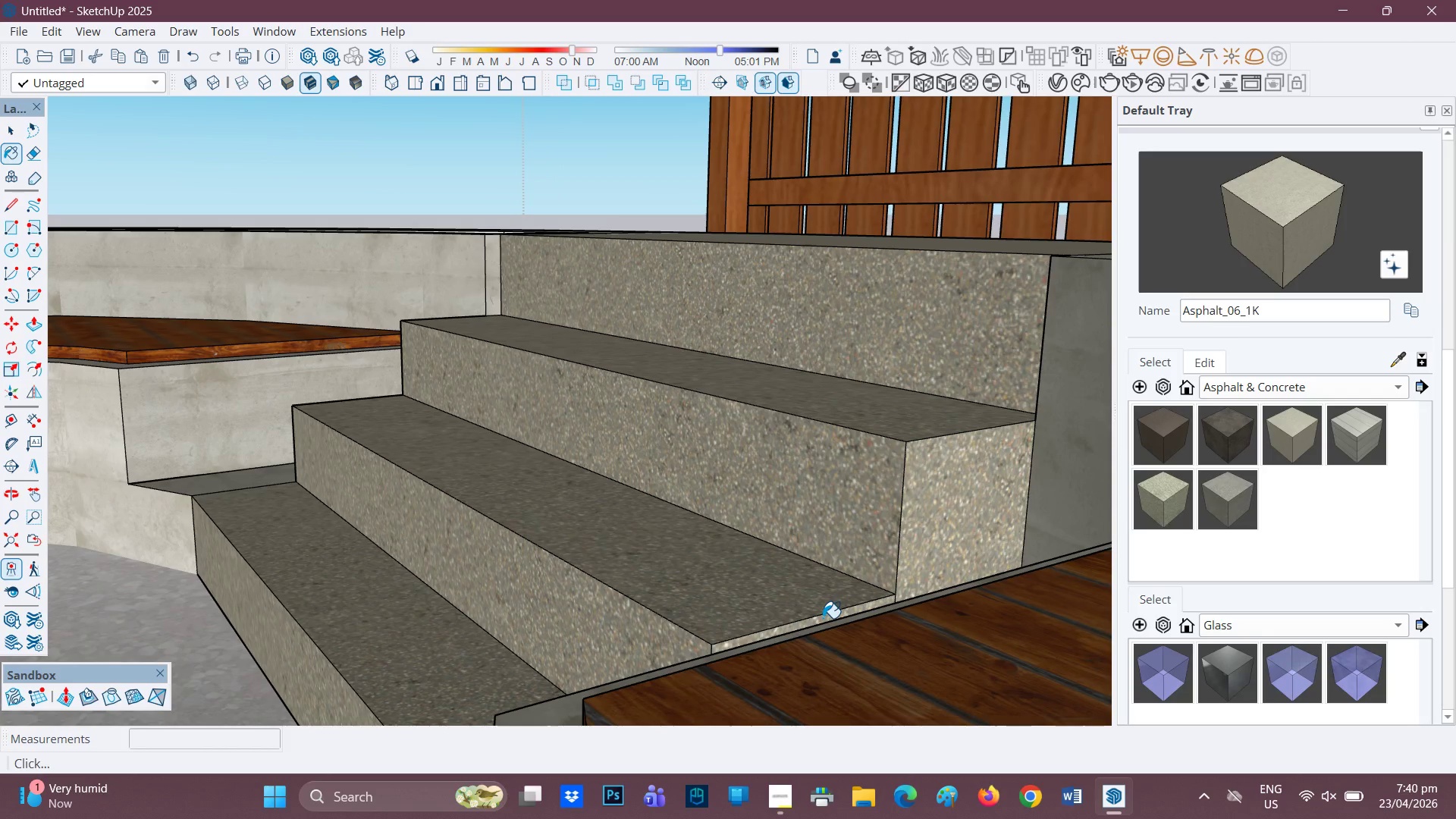 
scroll: coordinate [826, 593], scroll_direction: down, amount: 2.0
 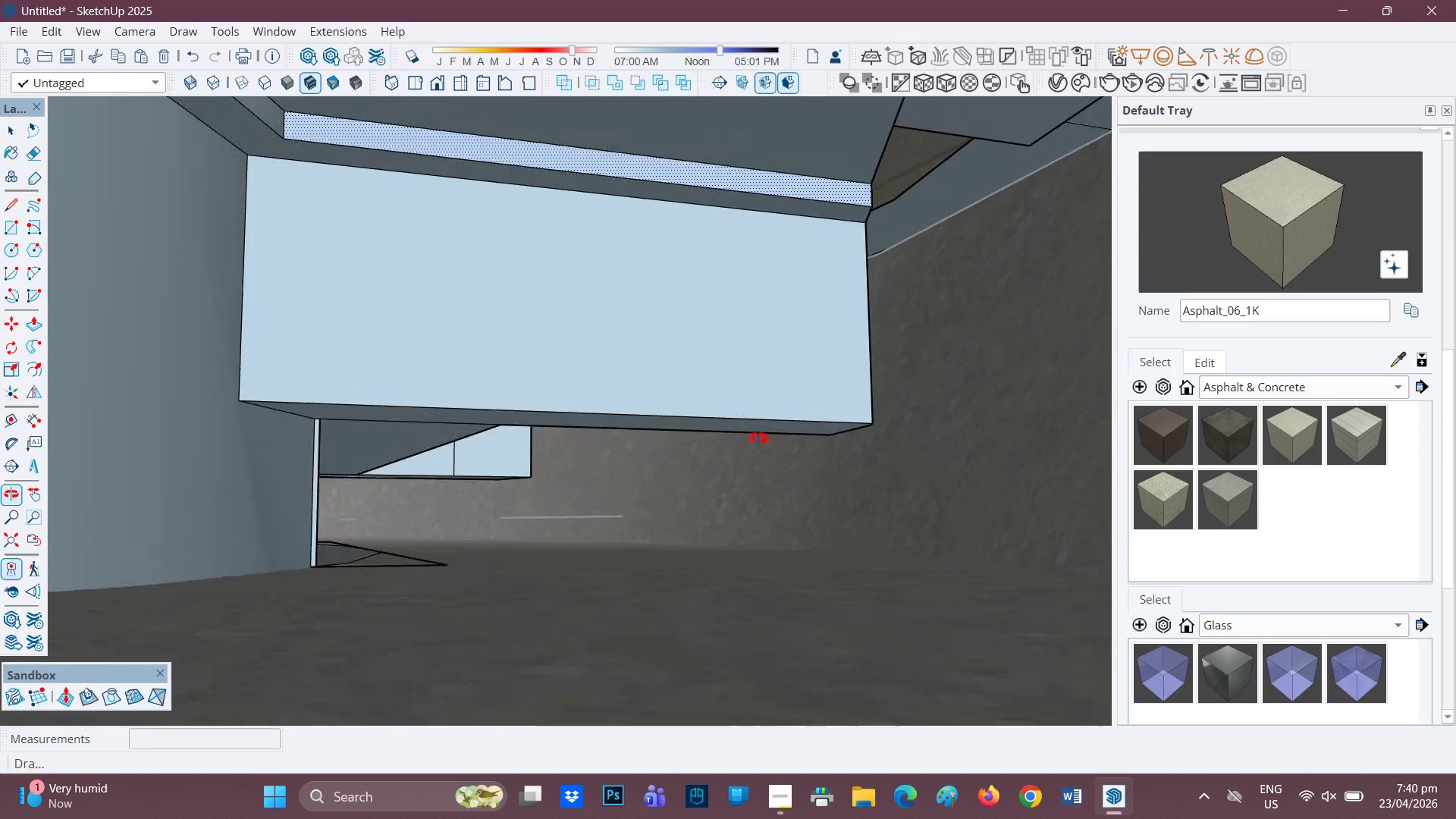 
left_click([665, 334])
 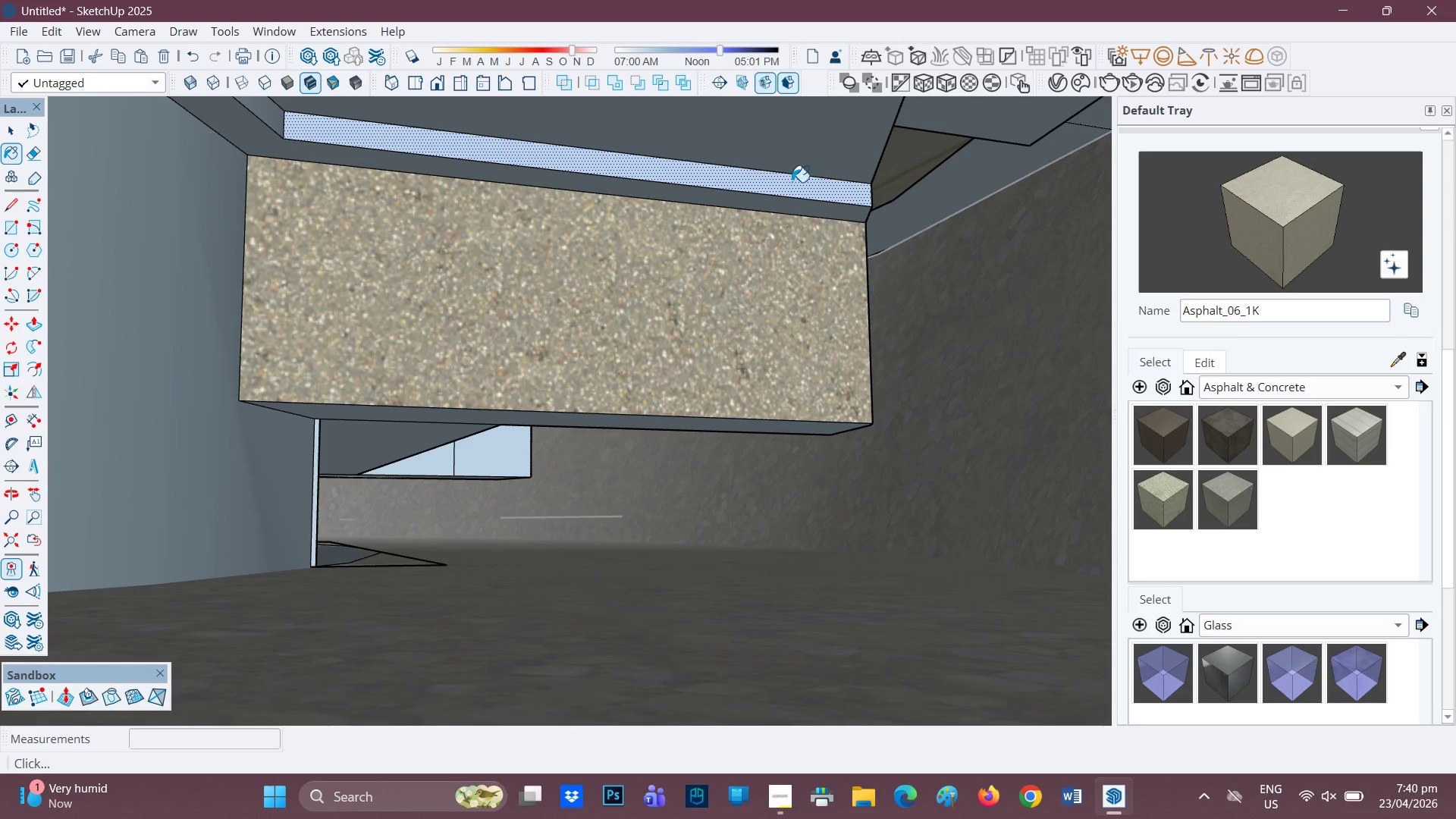 
left_click_drag(start_coordinate=[755, 174], to_coordinate=[752, 177])
 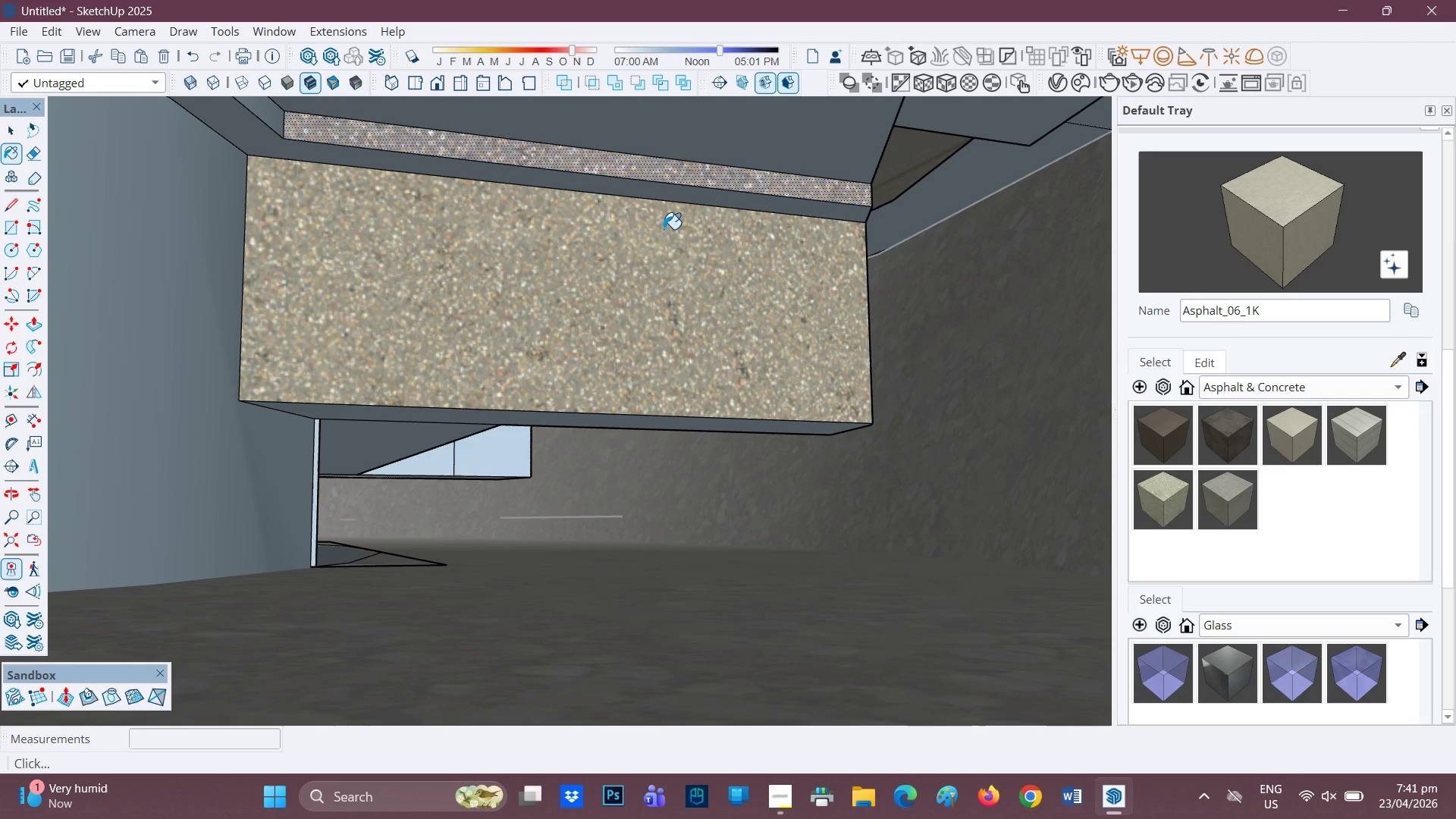 
key(Control+Z)
 